 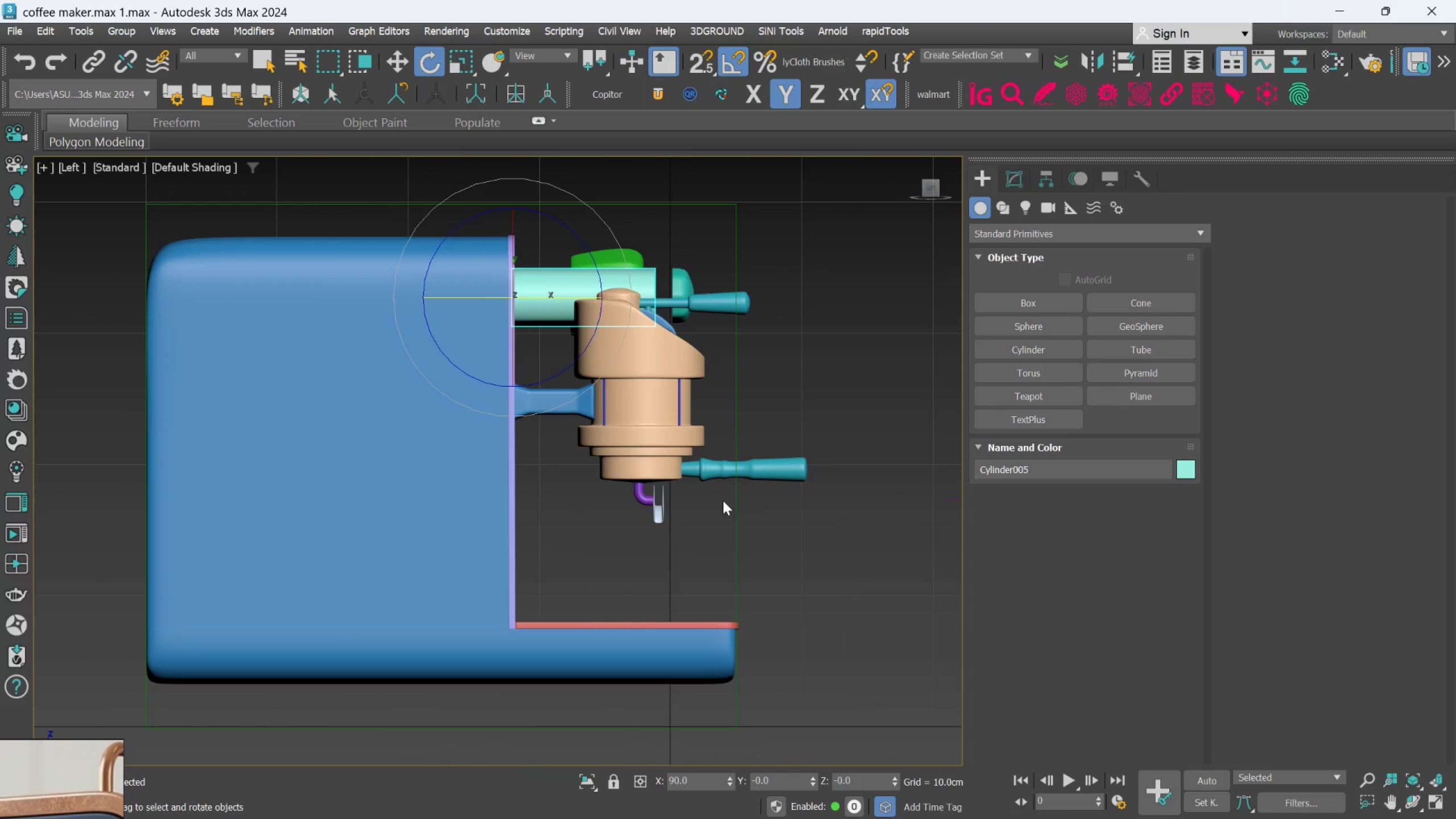 
hold_key(key=AltLeft, duration=0.51)
 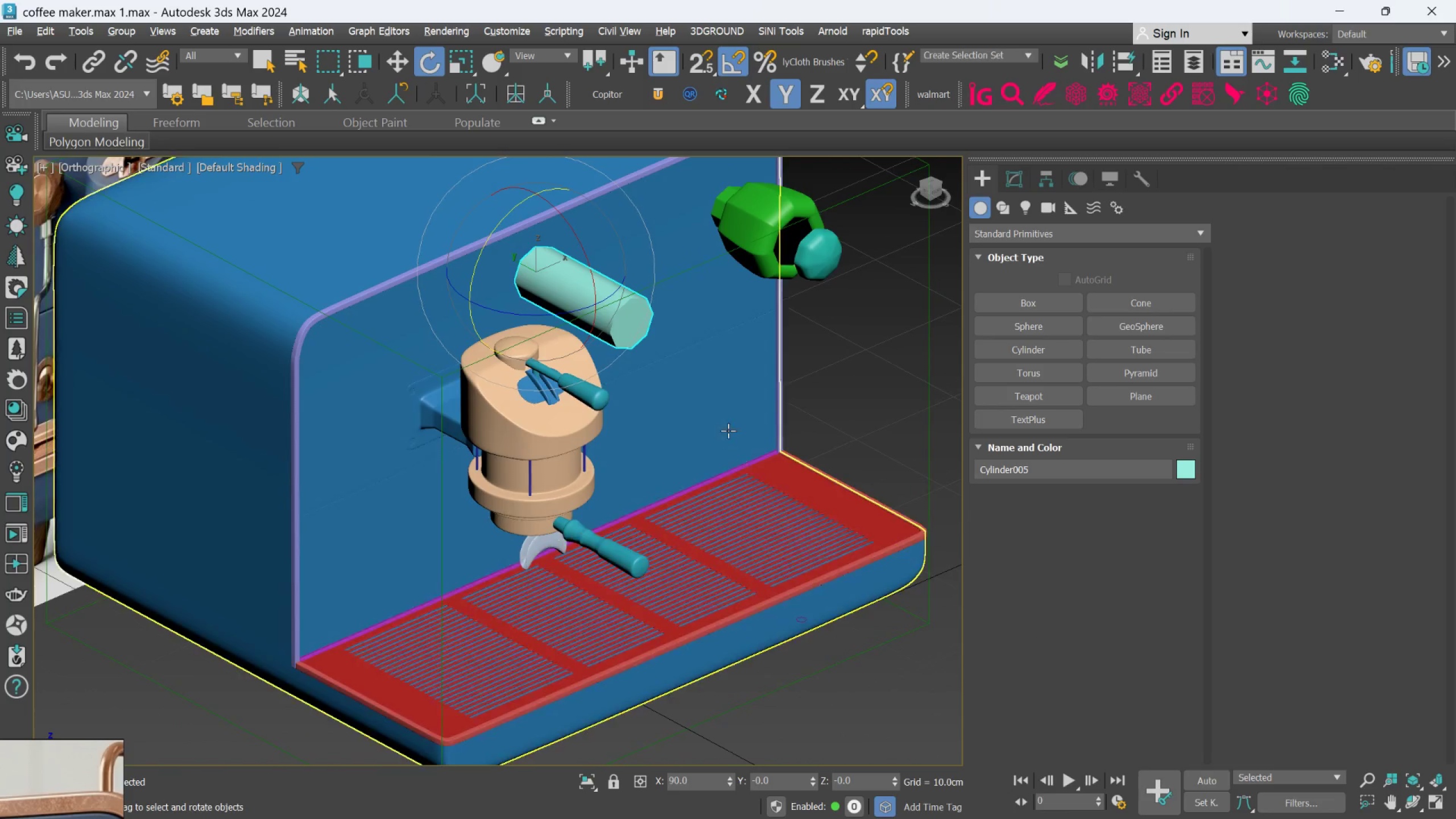 
hold_key(key=AltLeft, duration=0.39)
 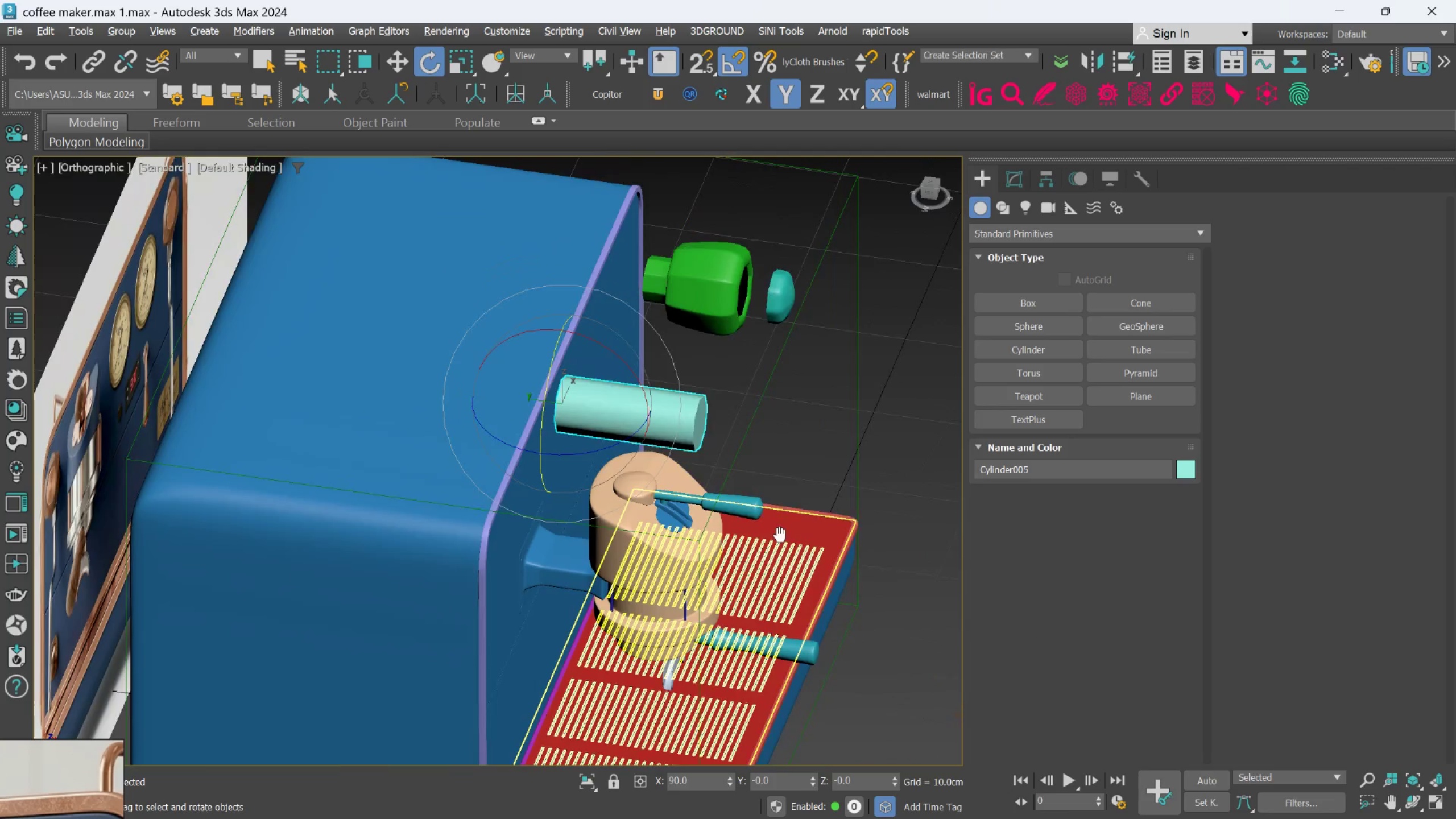 
hold_key(key=AltLeft, duration=0.4)
 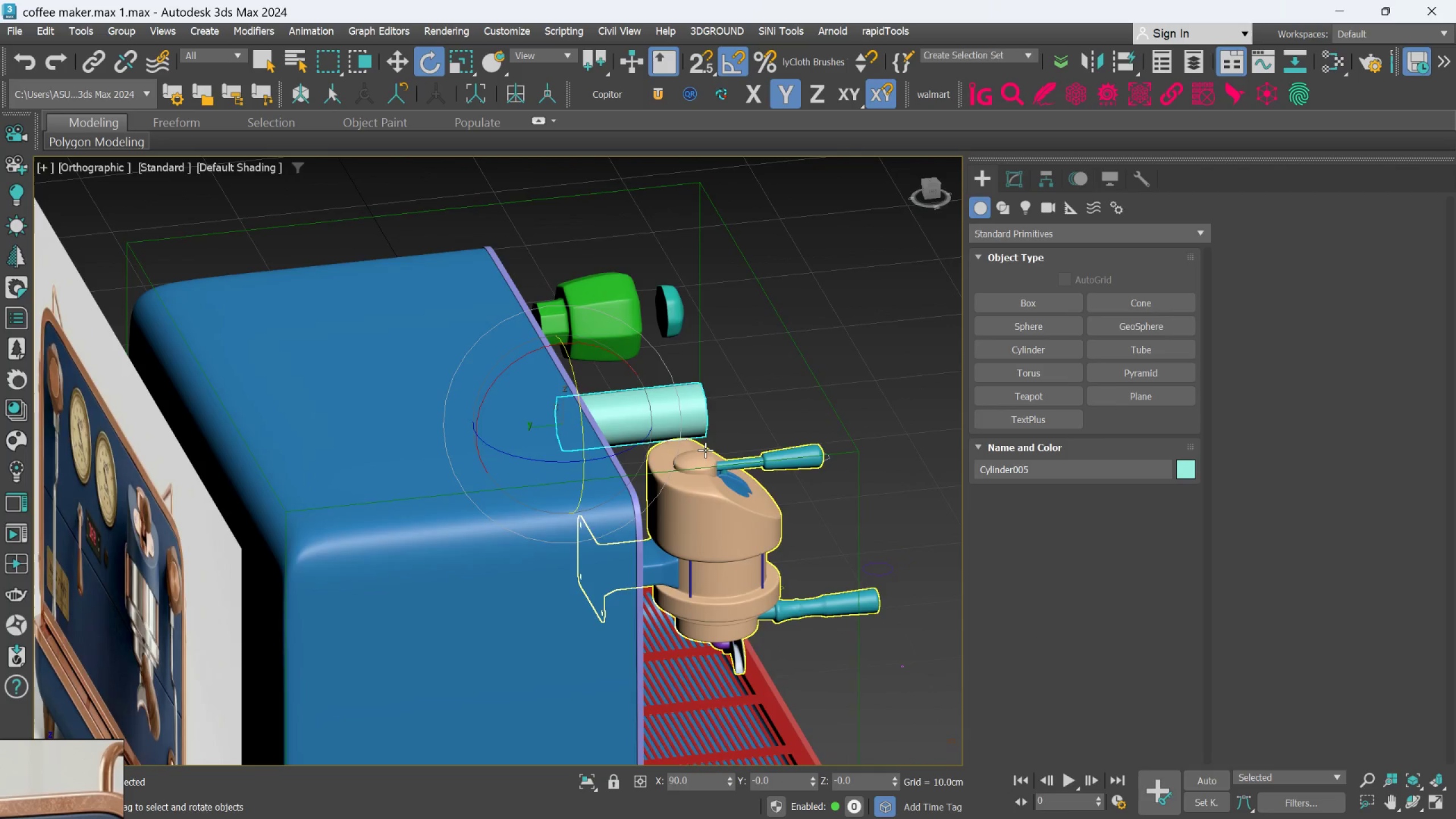 
hold_key(key=AltLeft, duration=0.48)
 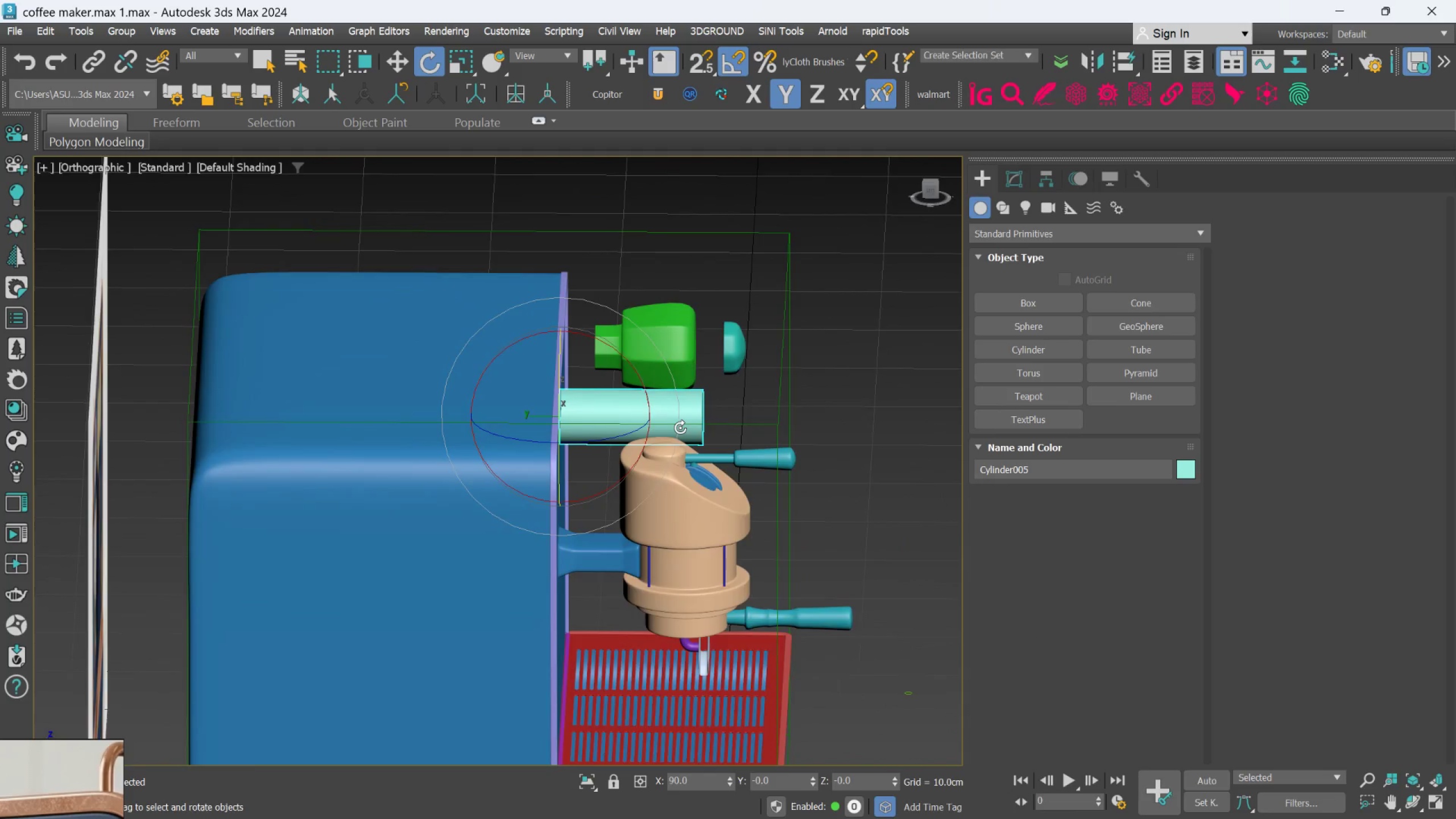 
scroll: coordinate [680, 427], scroll_direction: up, amount: 2.0
 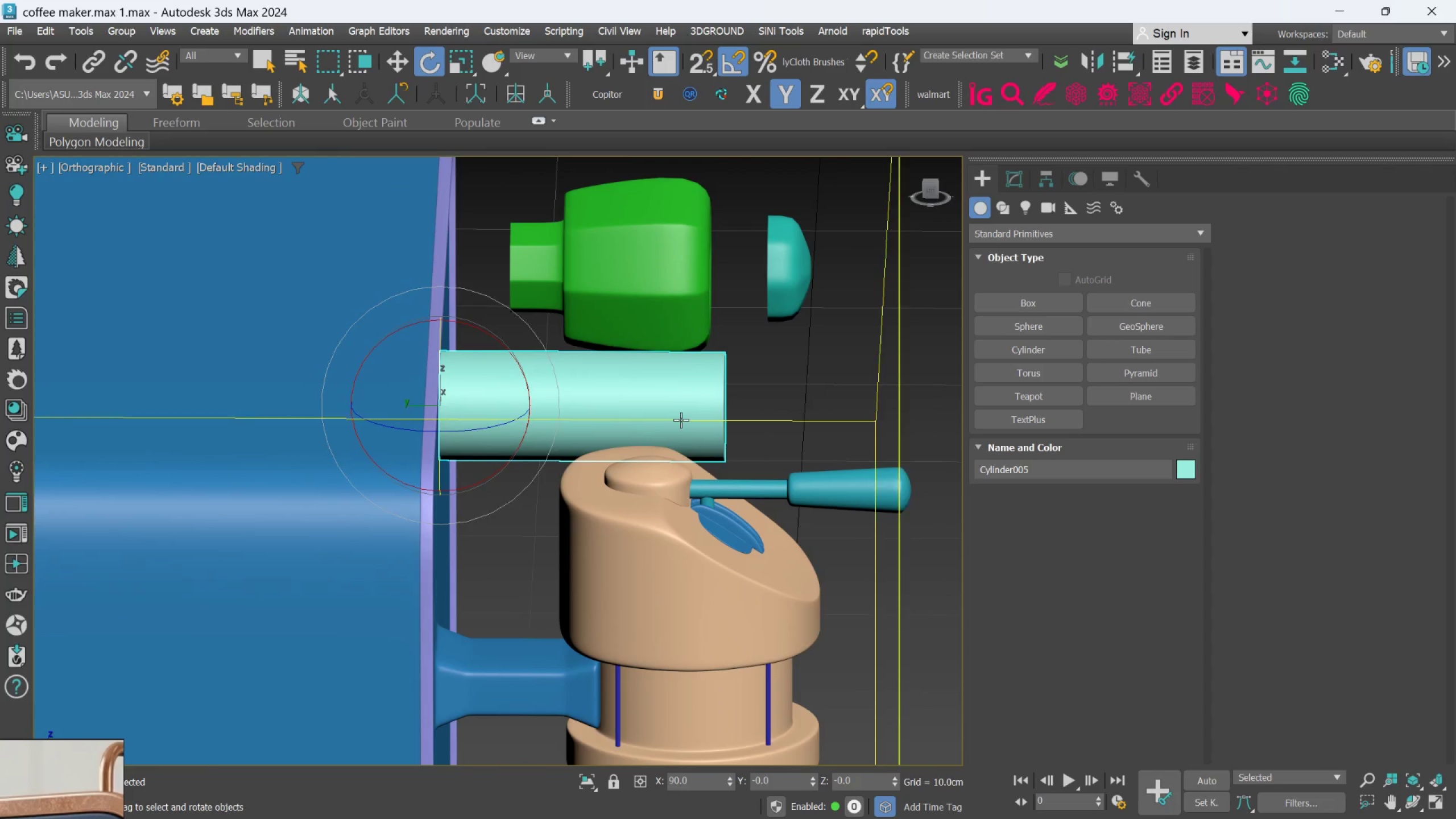 
key(L)
 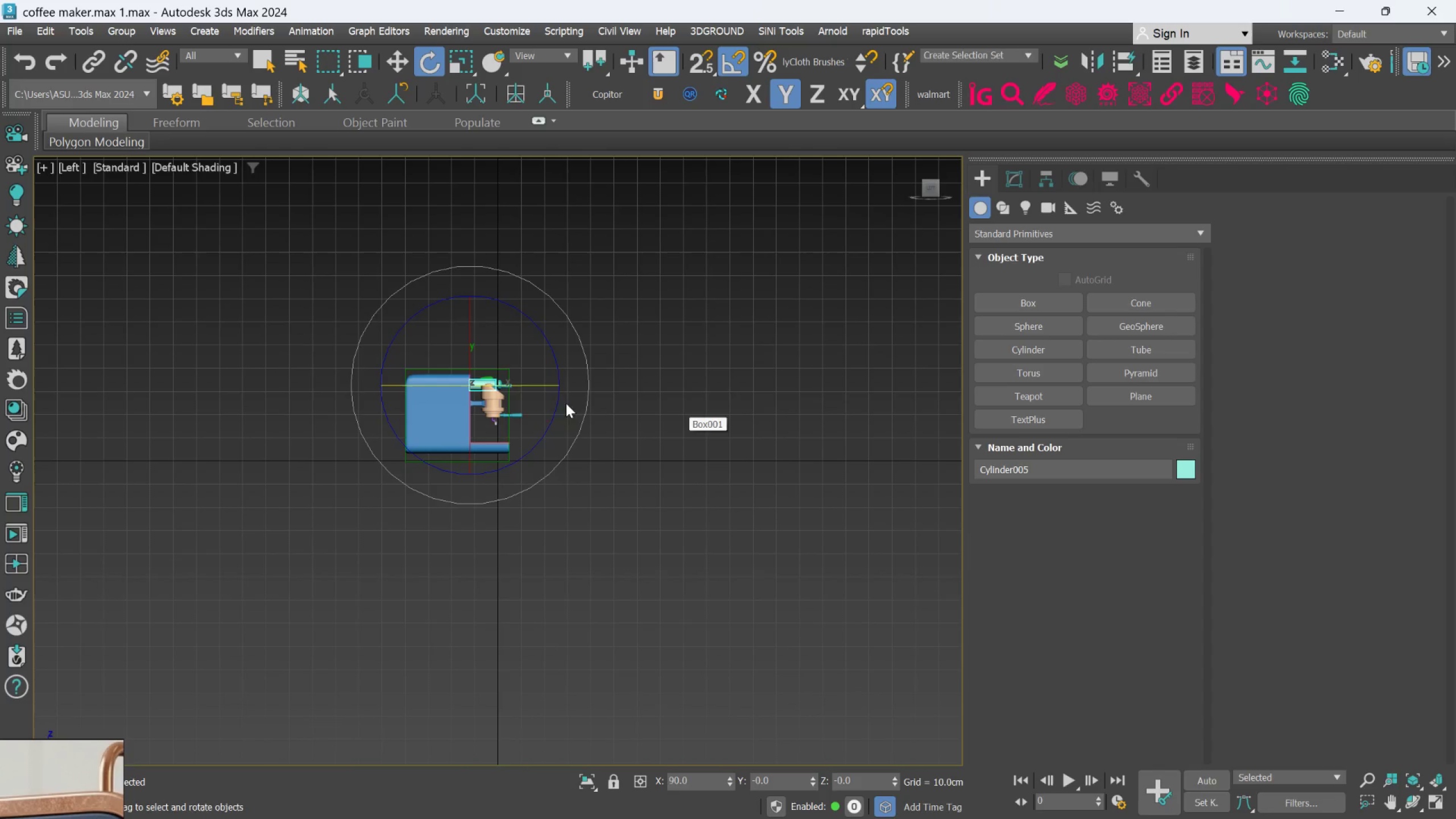 
scroll: coordinate [518, 395], scroll_direction: up, amount: 3.0
 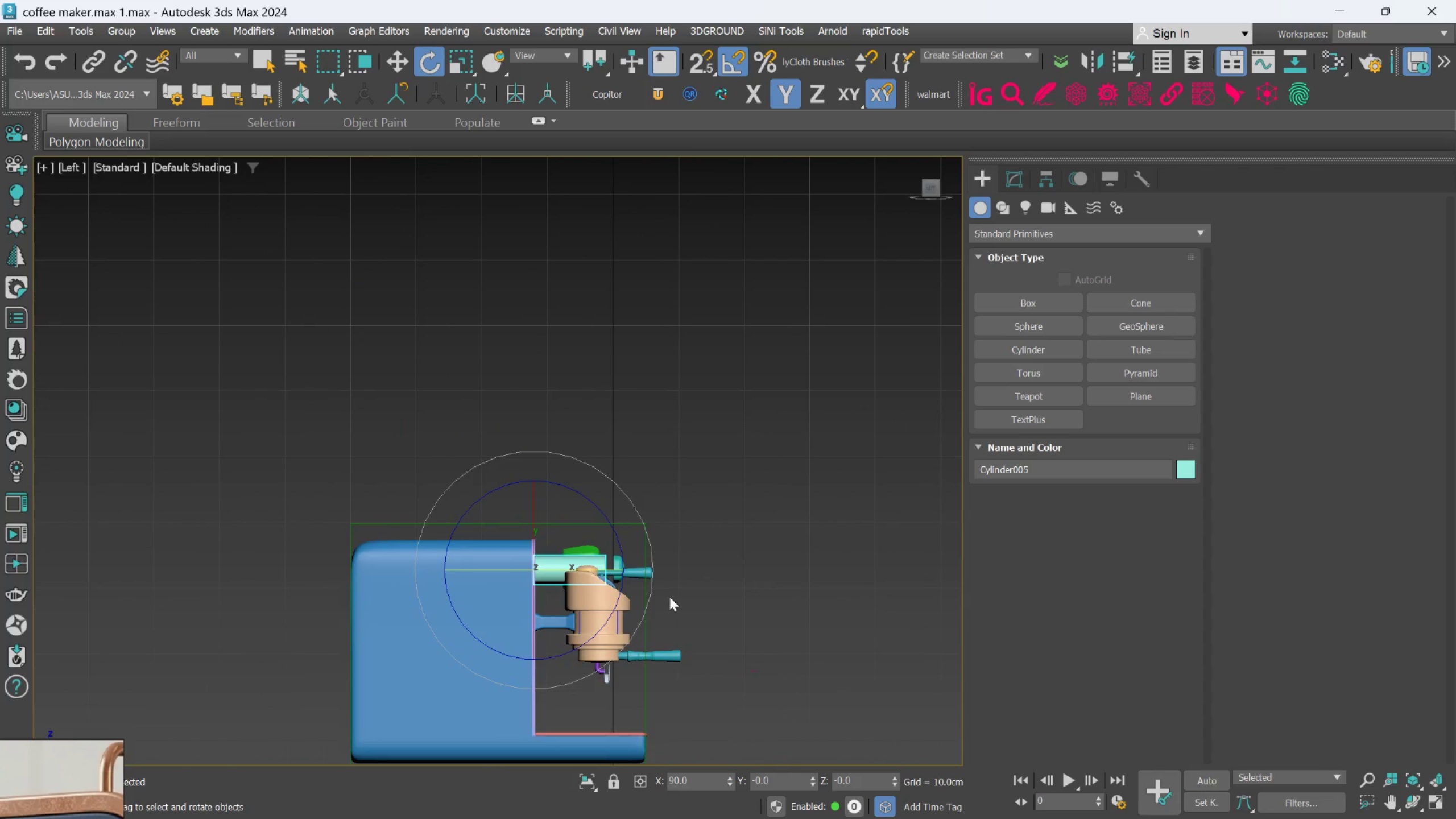 
key(W)
 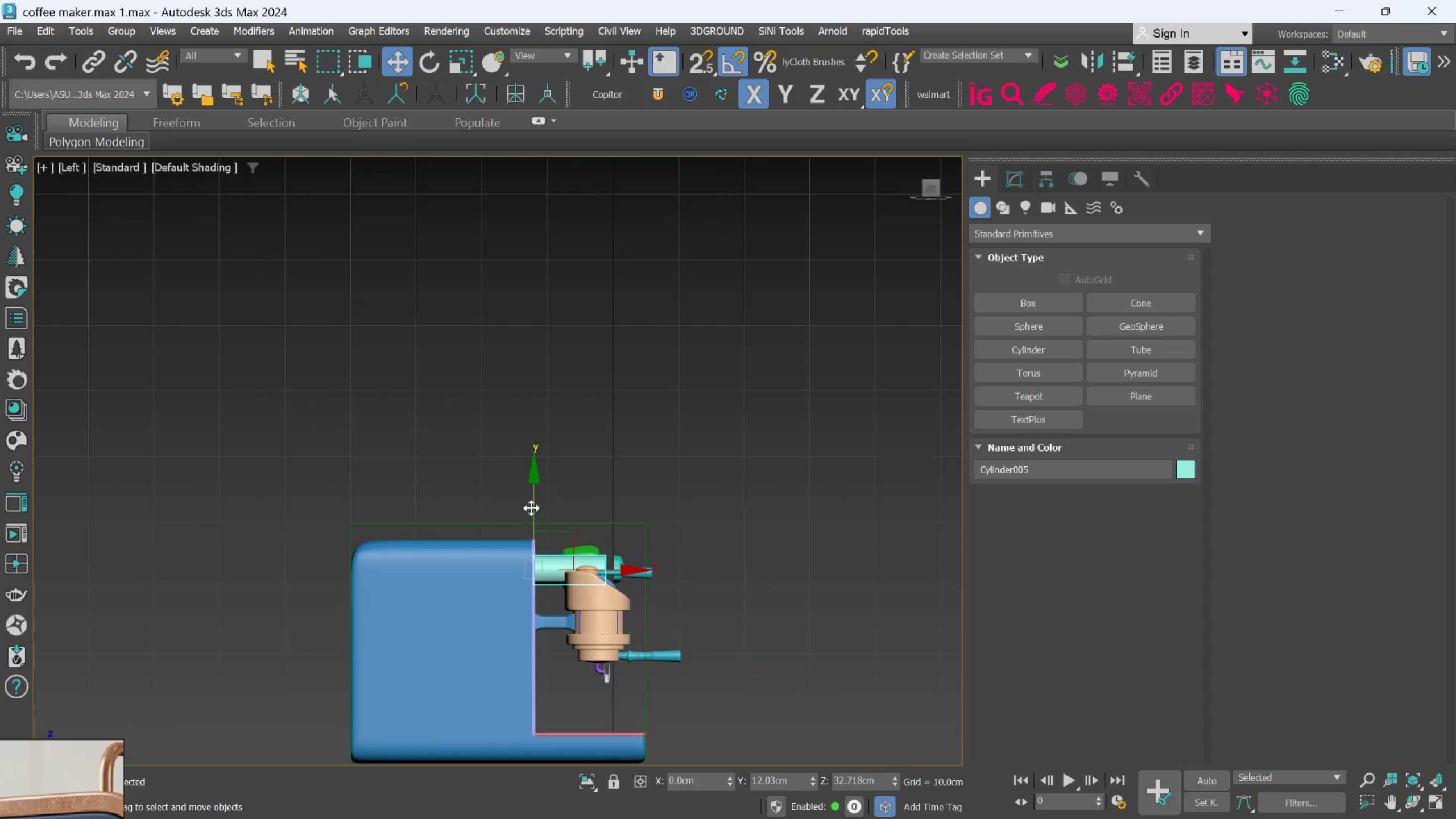 
scroll: coordinate [601, 569], scroll_direction: up, amount: 3.0
 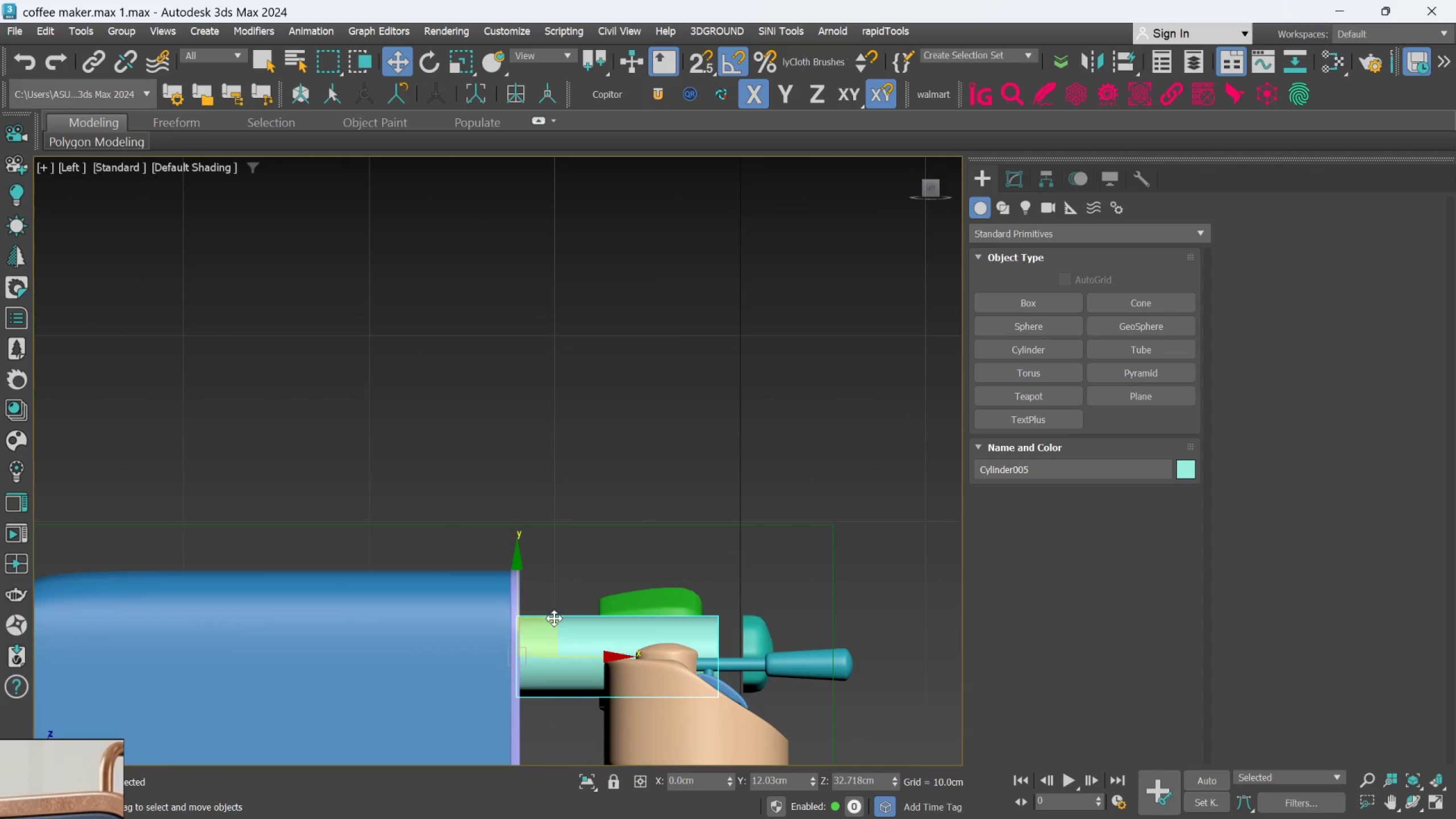 
left_click_drag(start_coordinate=[553, 618], to_coordinate=[555, 569])
 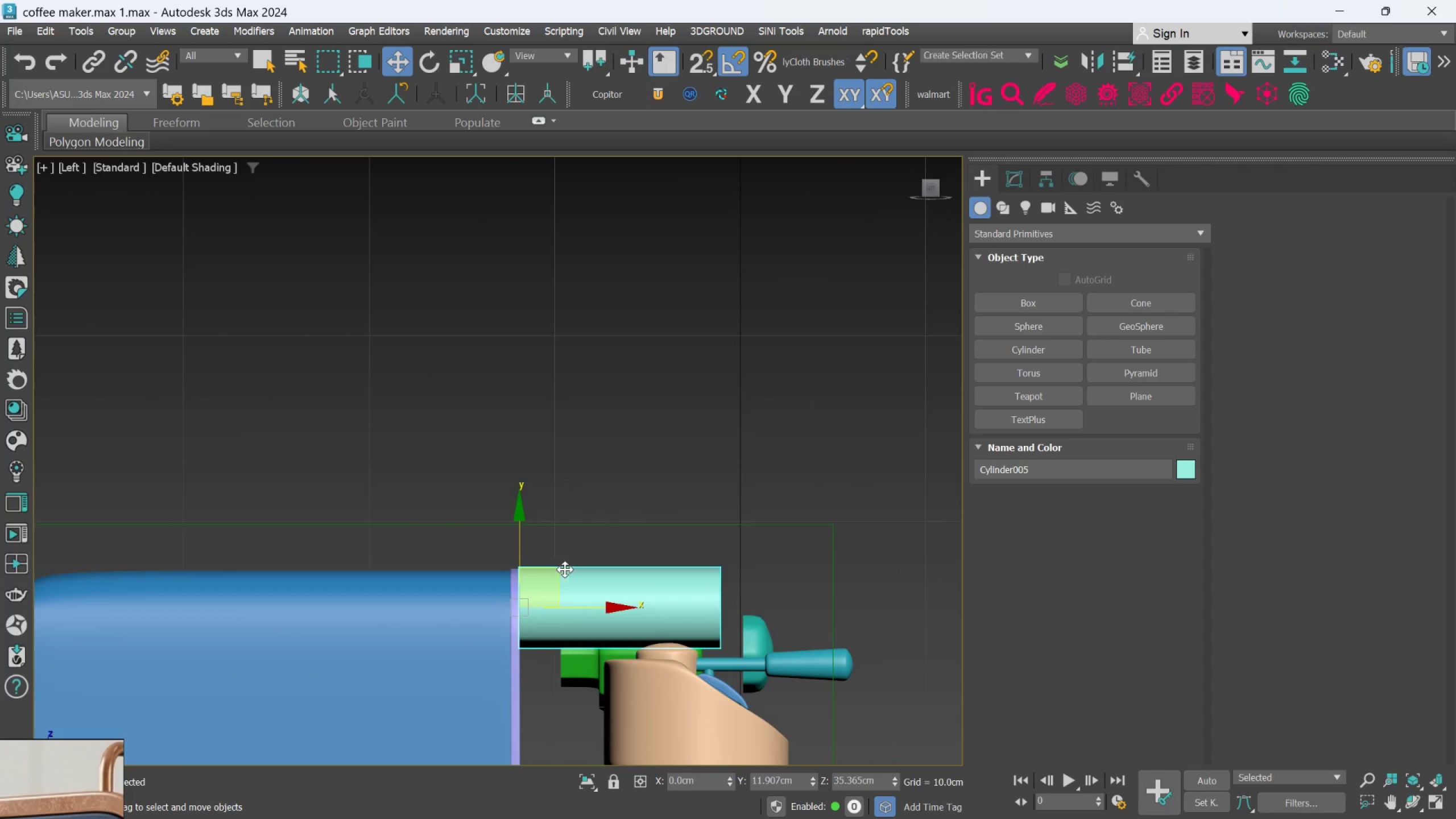 
scroll: coordinate [570, 564], scroll_direction: down, amount: 1.0
 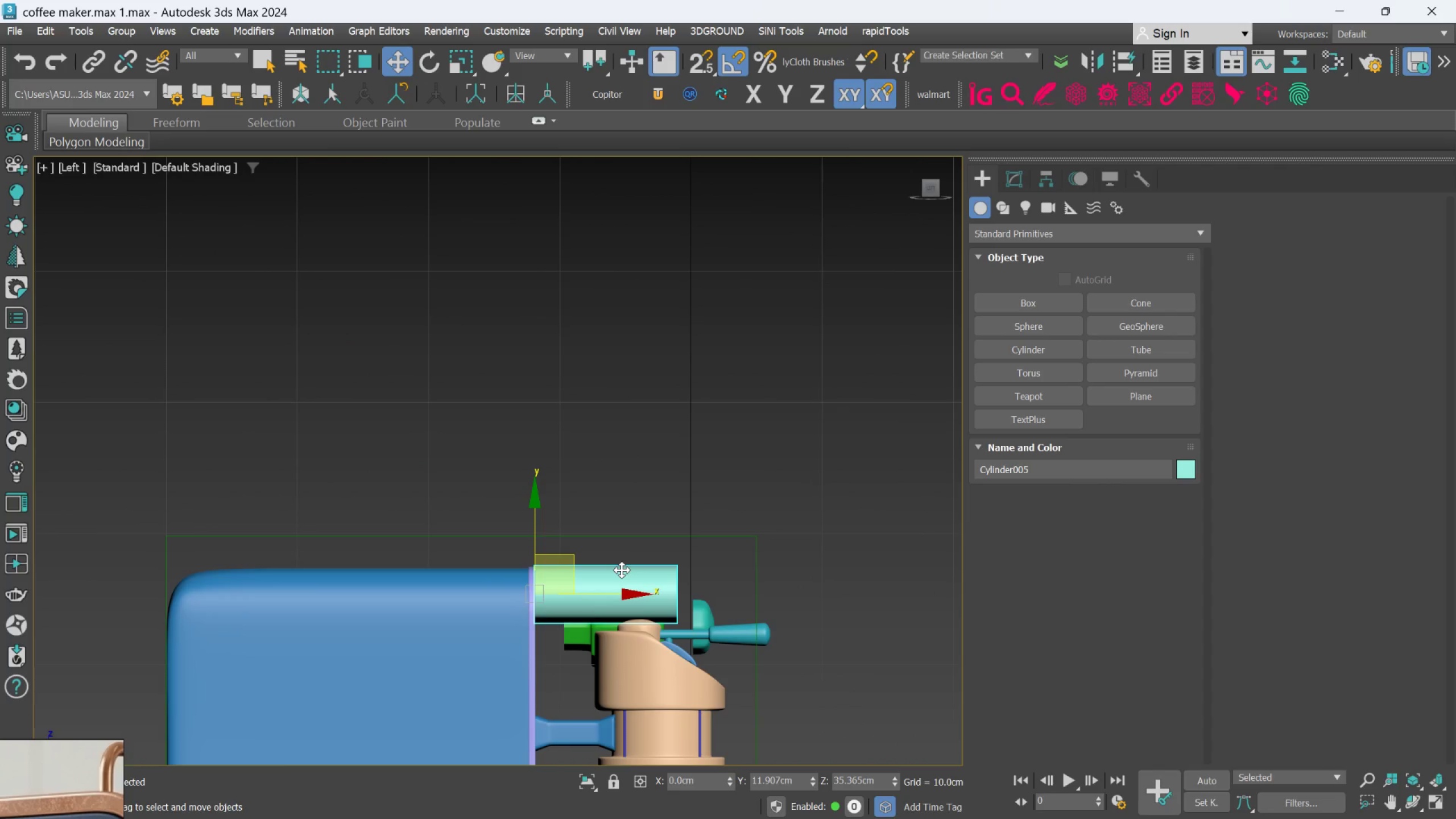 
scroll: coordinate [740, 519], scroll_direction: up, amount: 7.0
 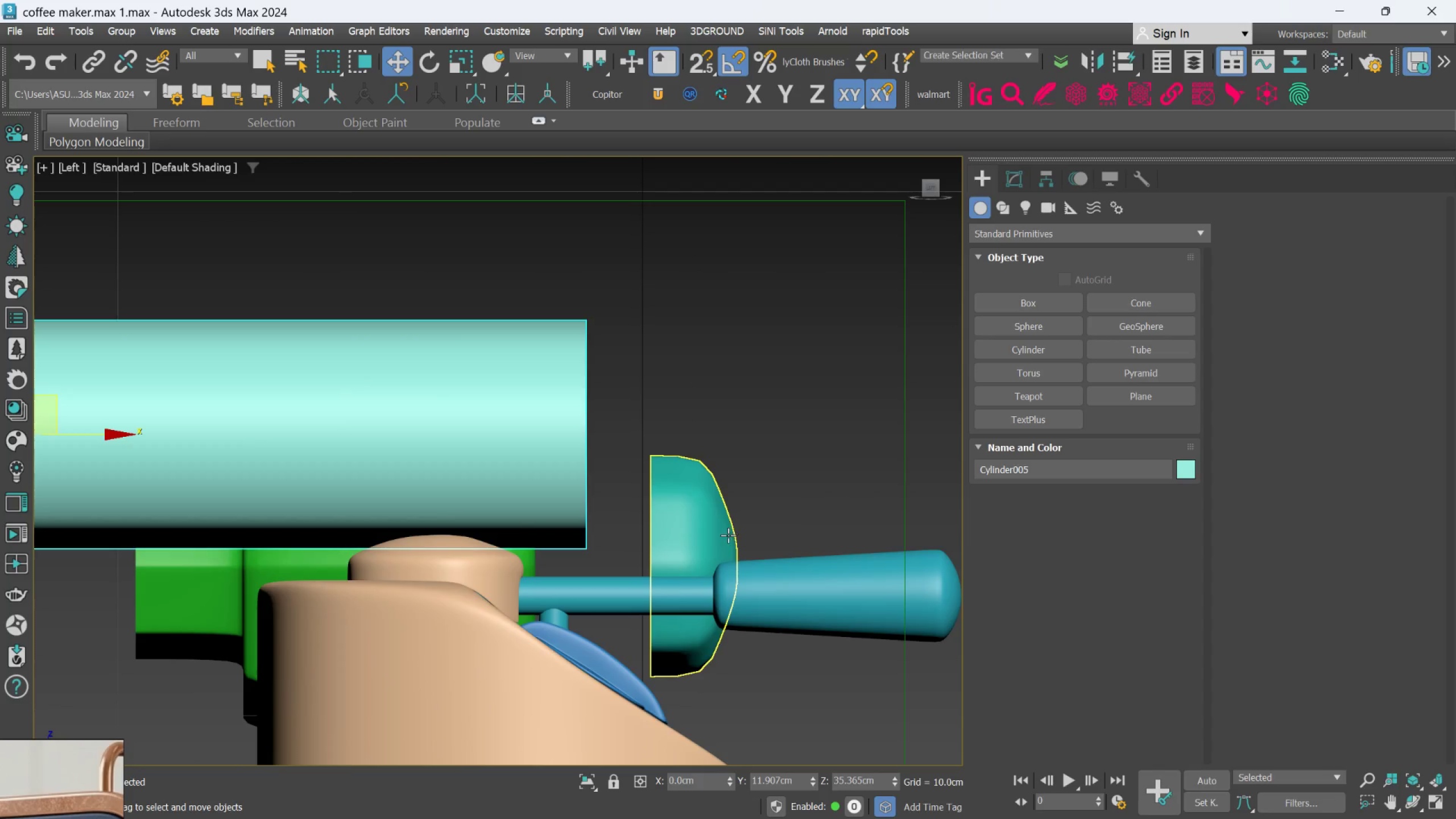 
left_click([727, 536])
 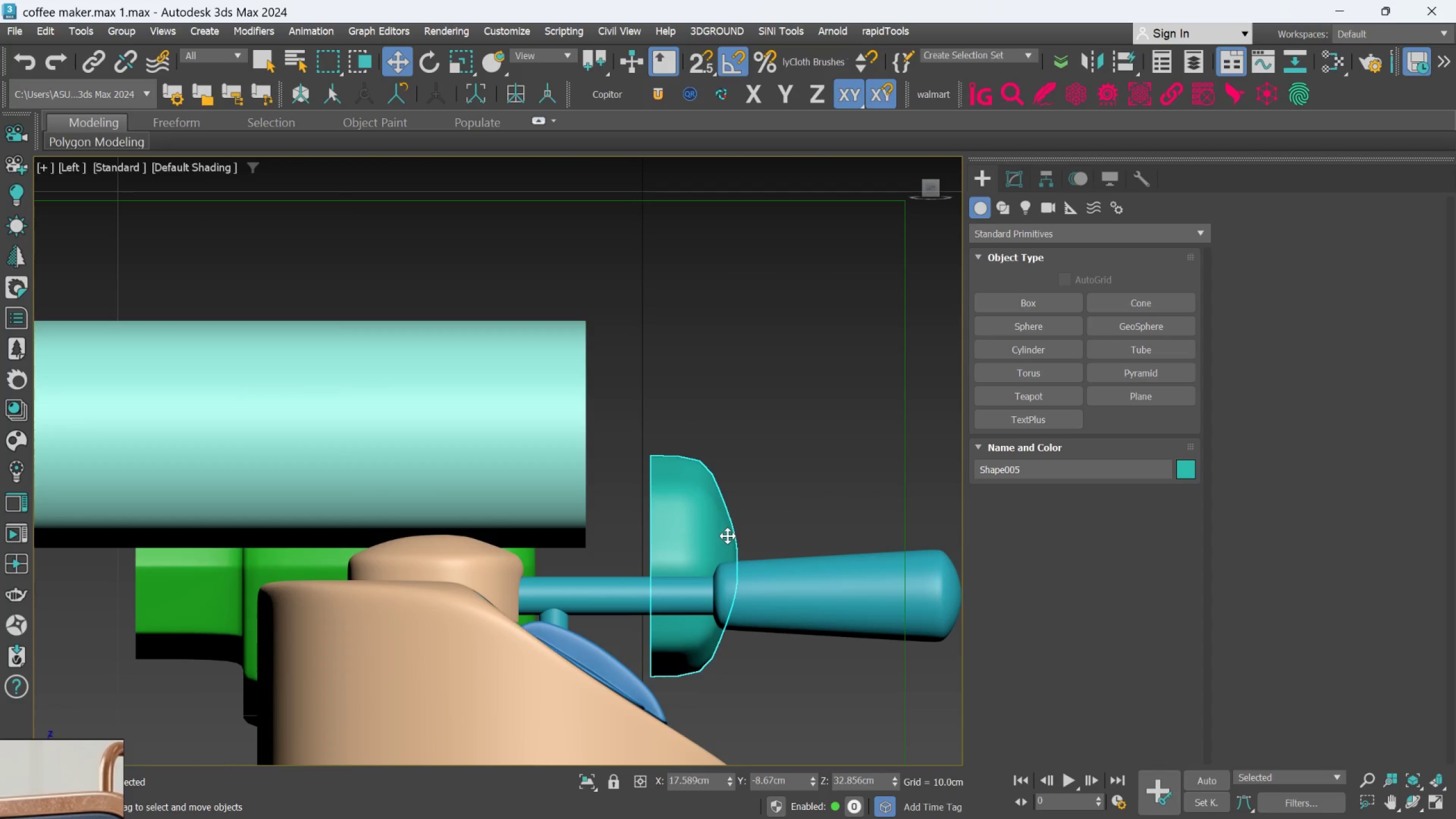 
scroll: coordinate [727, 548], scroll_direction: down, amount: 3.0
 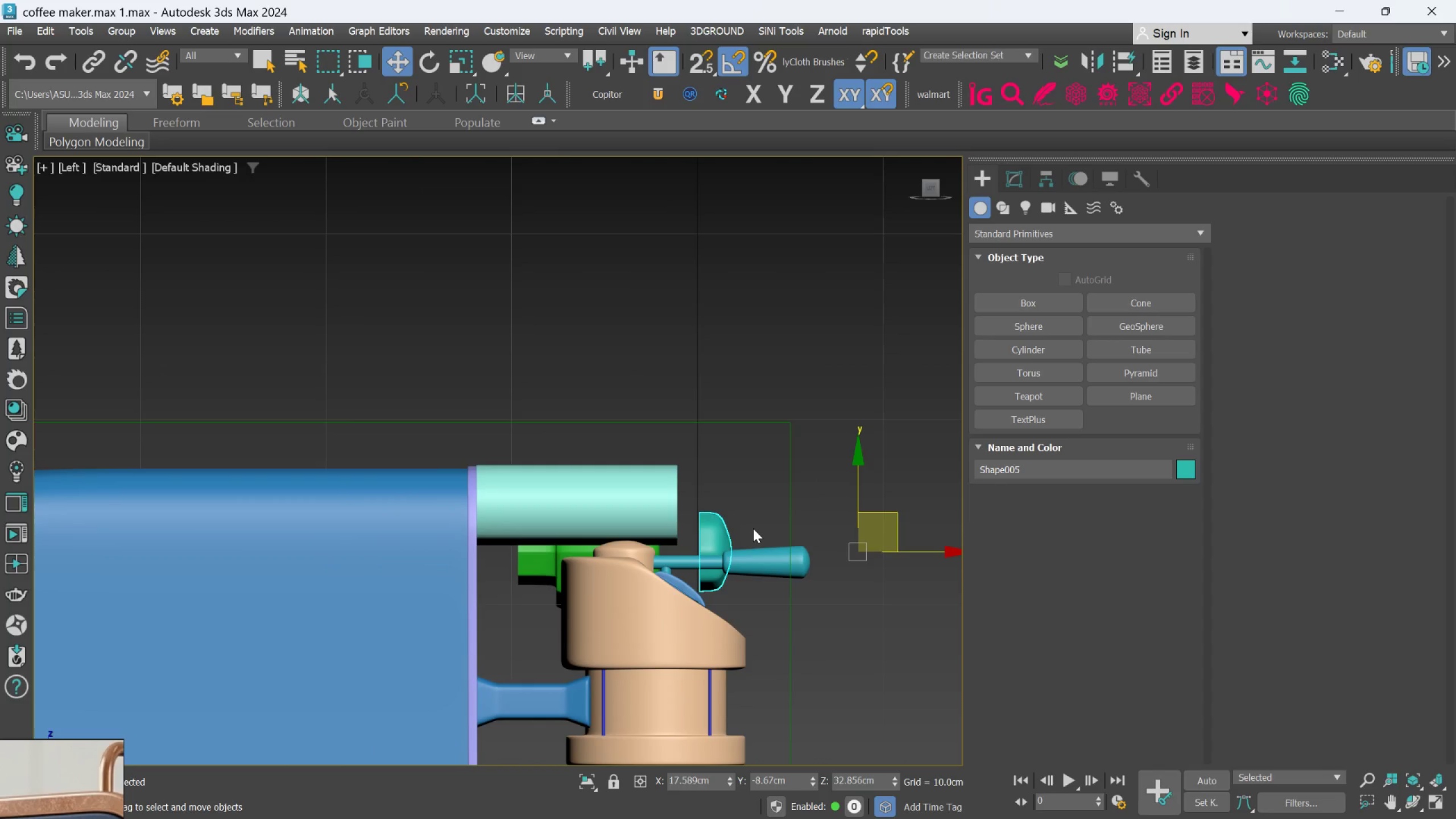 
wait(8.88)
 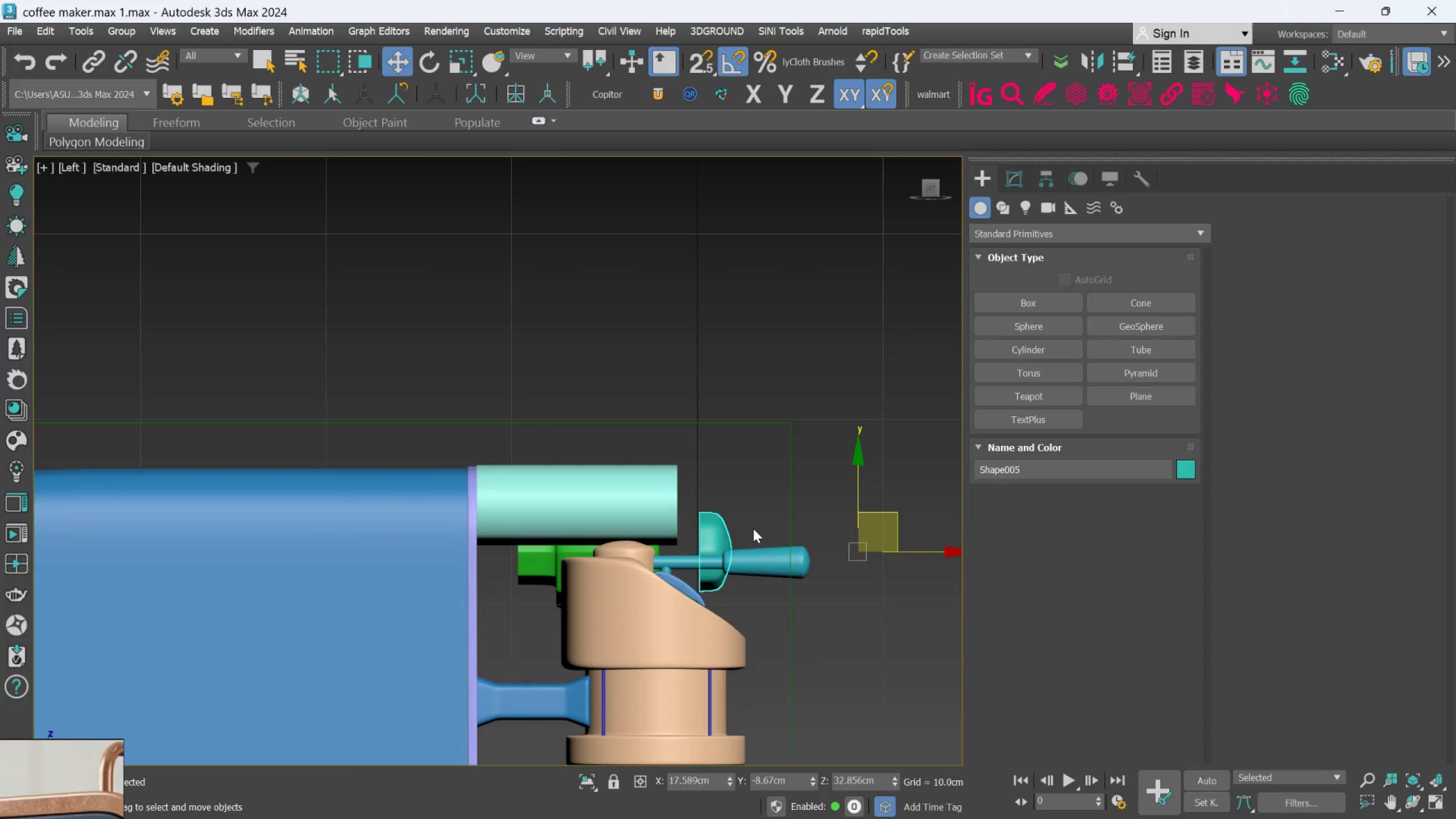 
left_click([601, 512])
 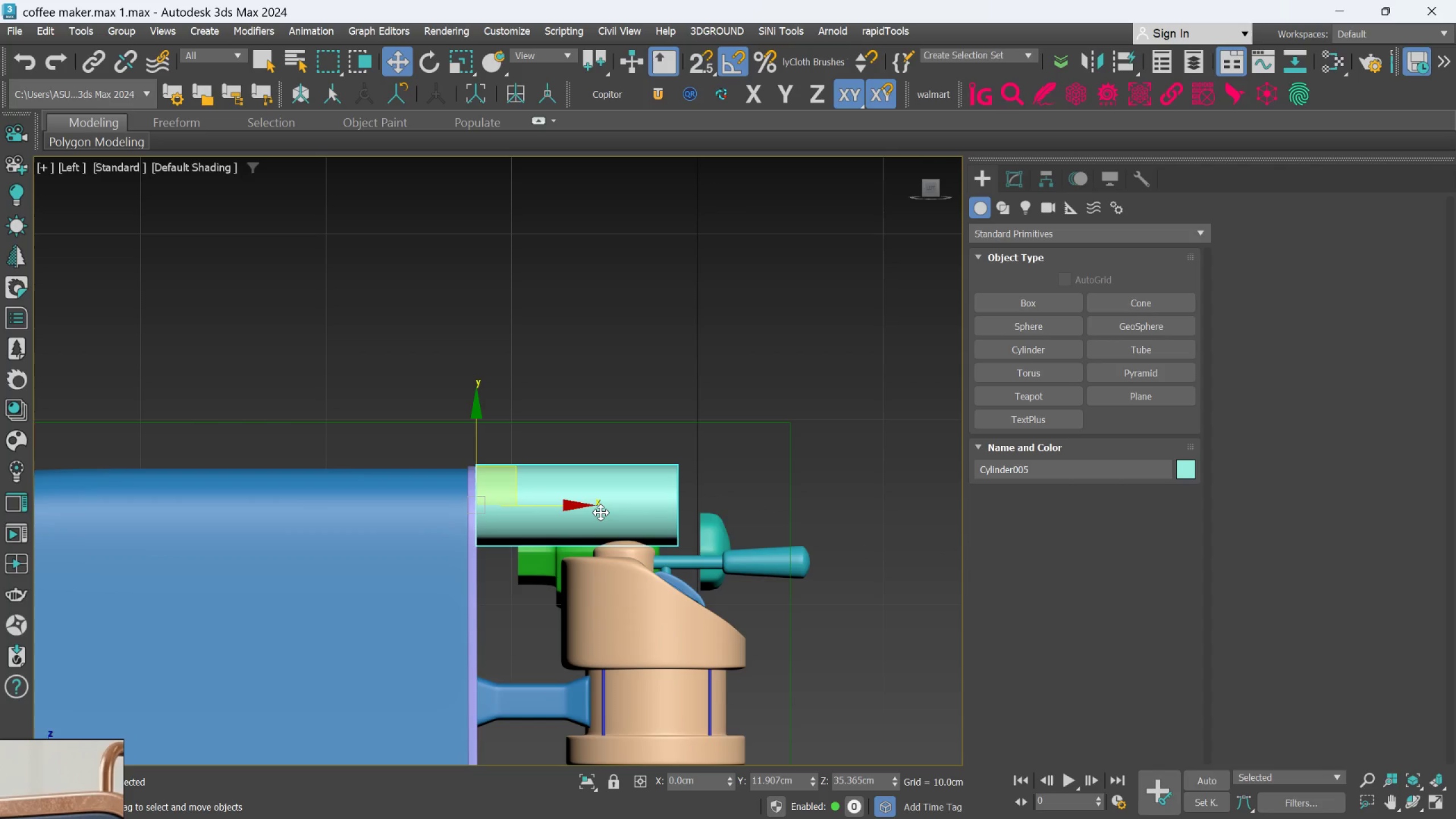 
hold_key(key=AltLeft, duration=0.68)
 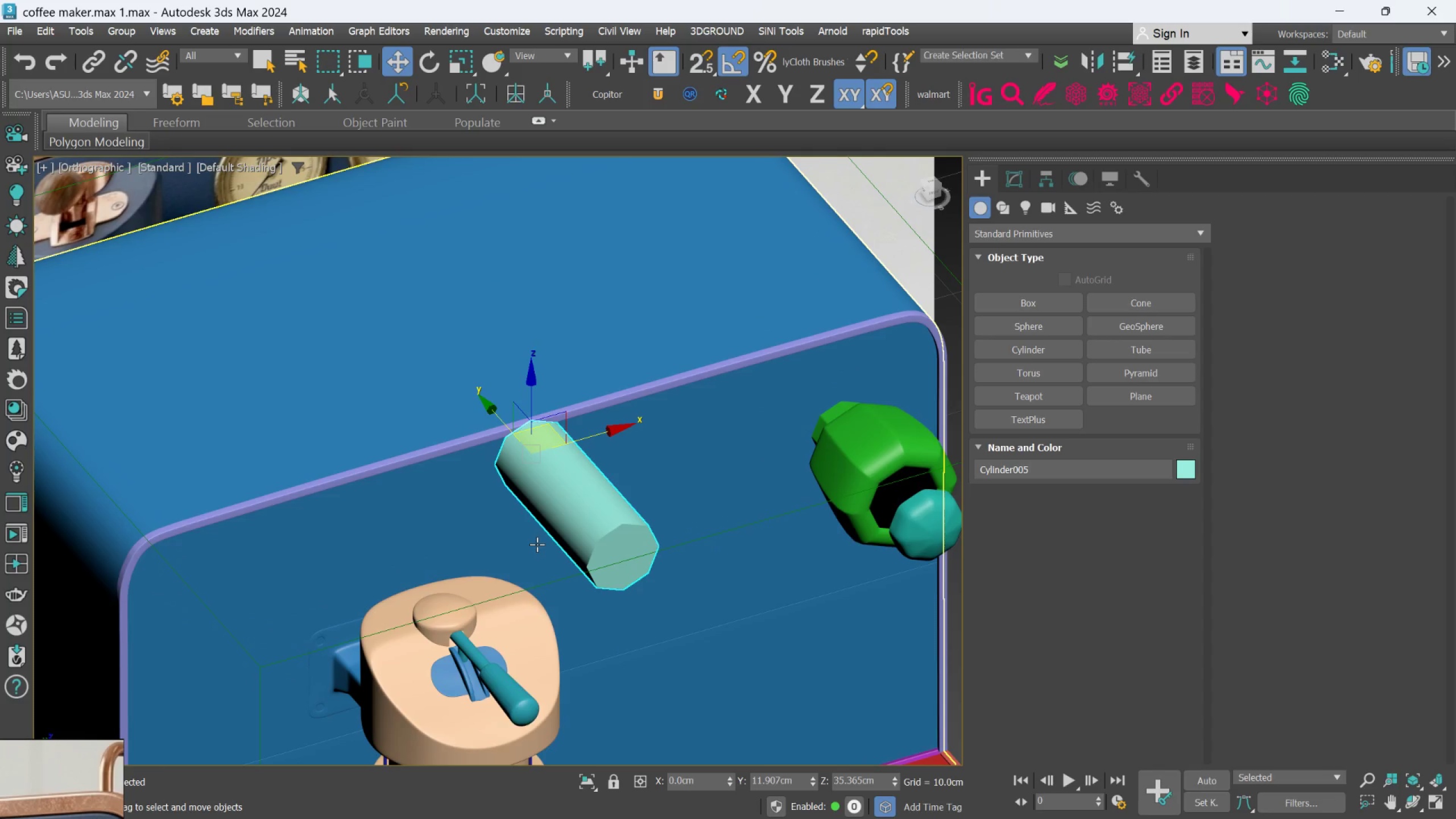 
hold_key(key=AltLeft, duration=0.48)
 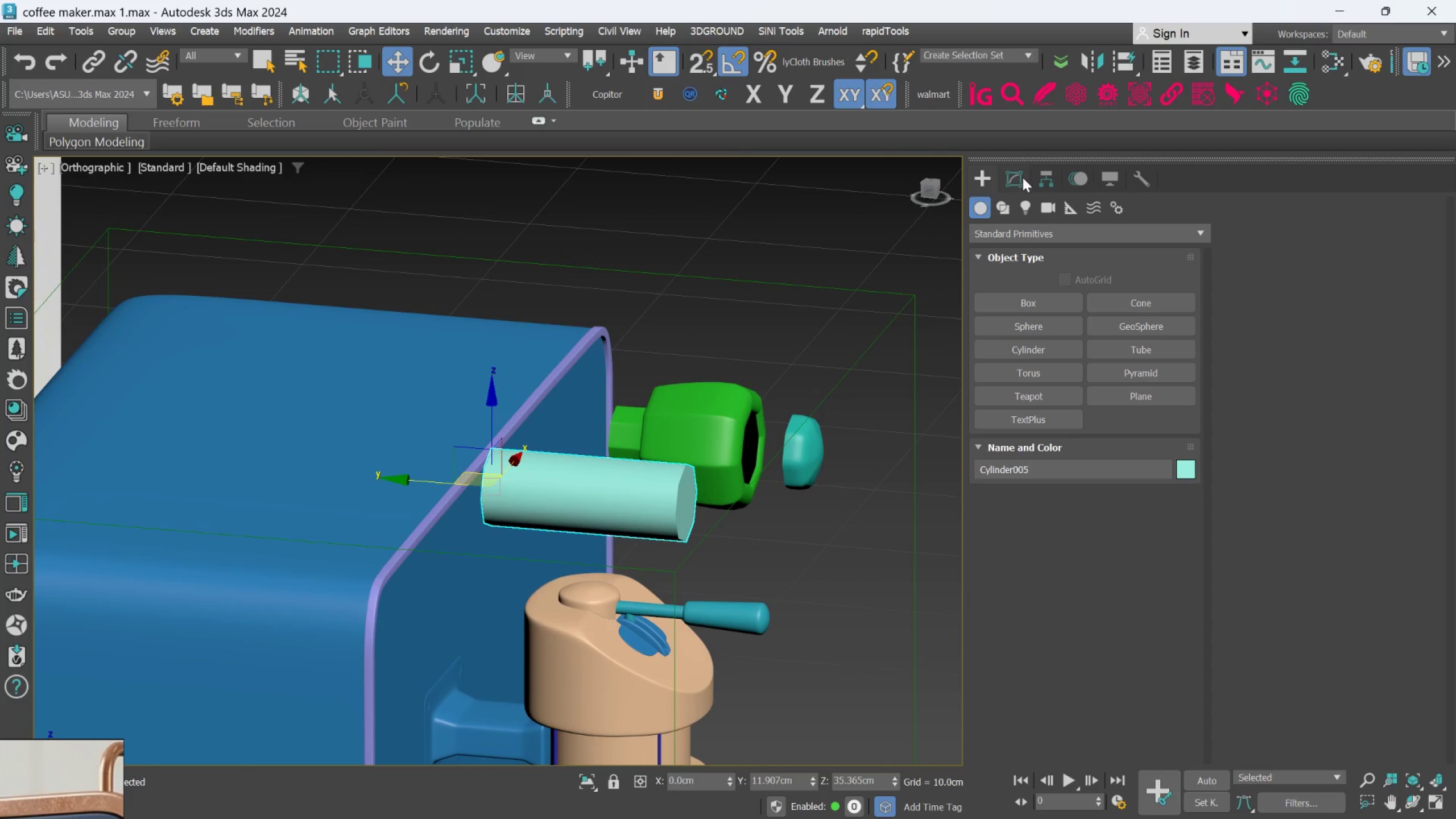 
left_click([1023, 177])
 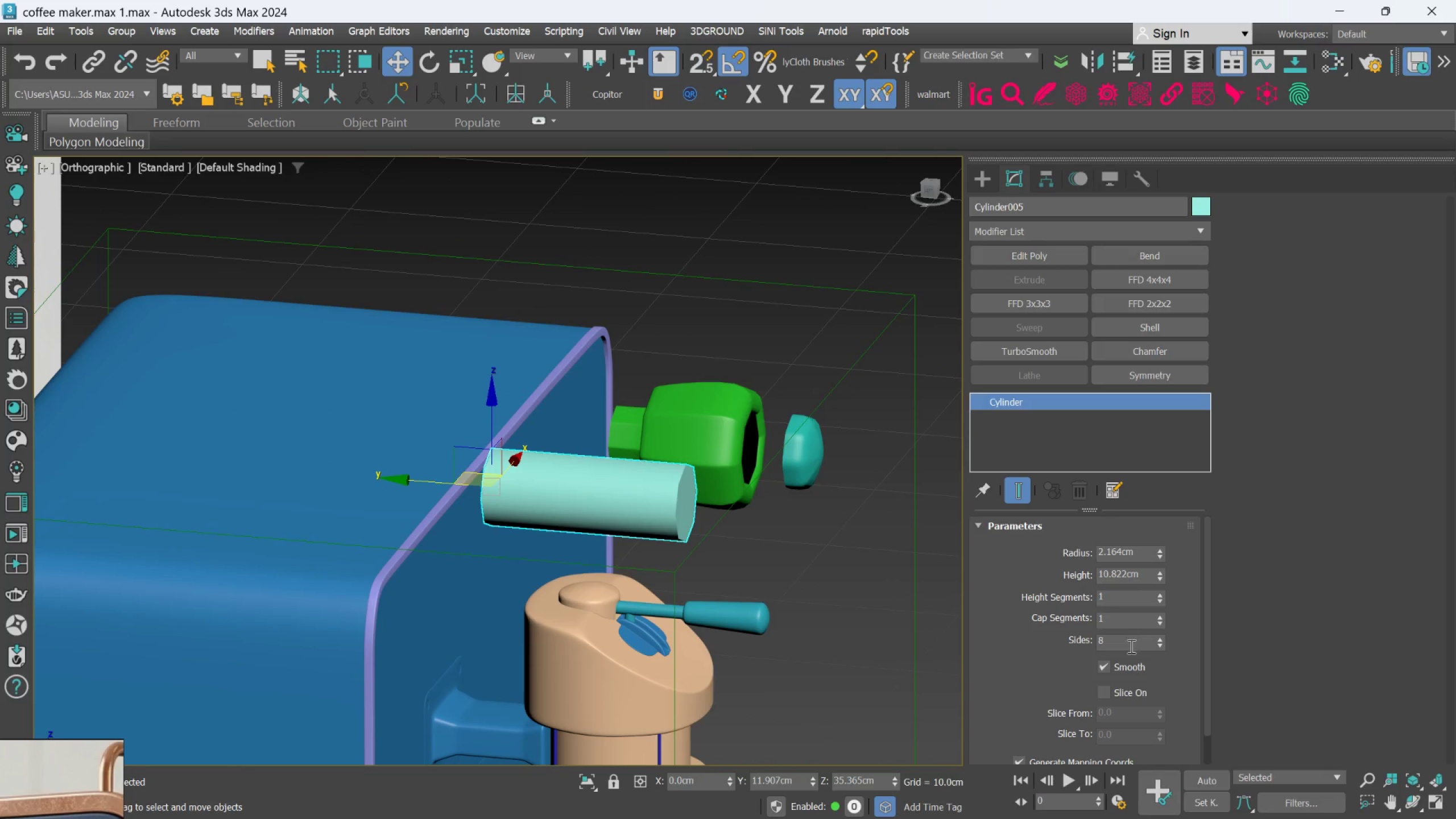 
hold_key(key=AltLeft, duration=0.66)
 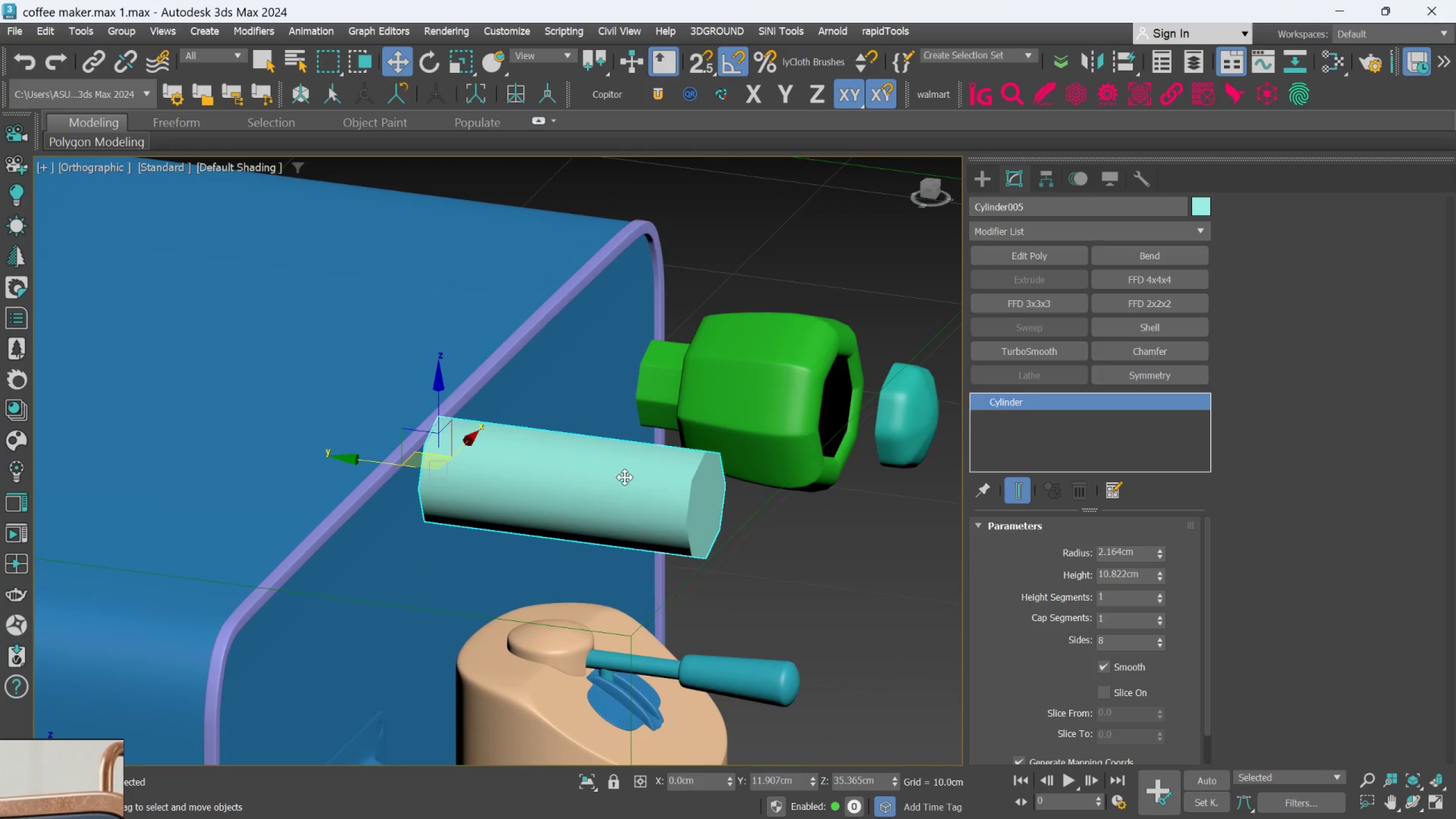 
scroll: coordinate [629, 513], scroll_direction: up, amount: 1.0
 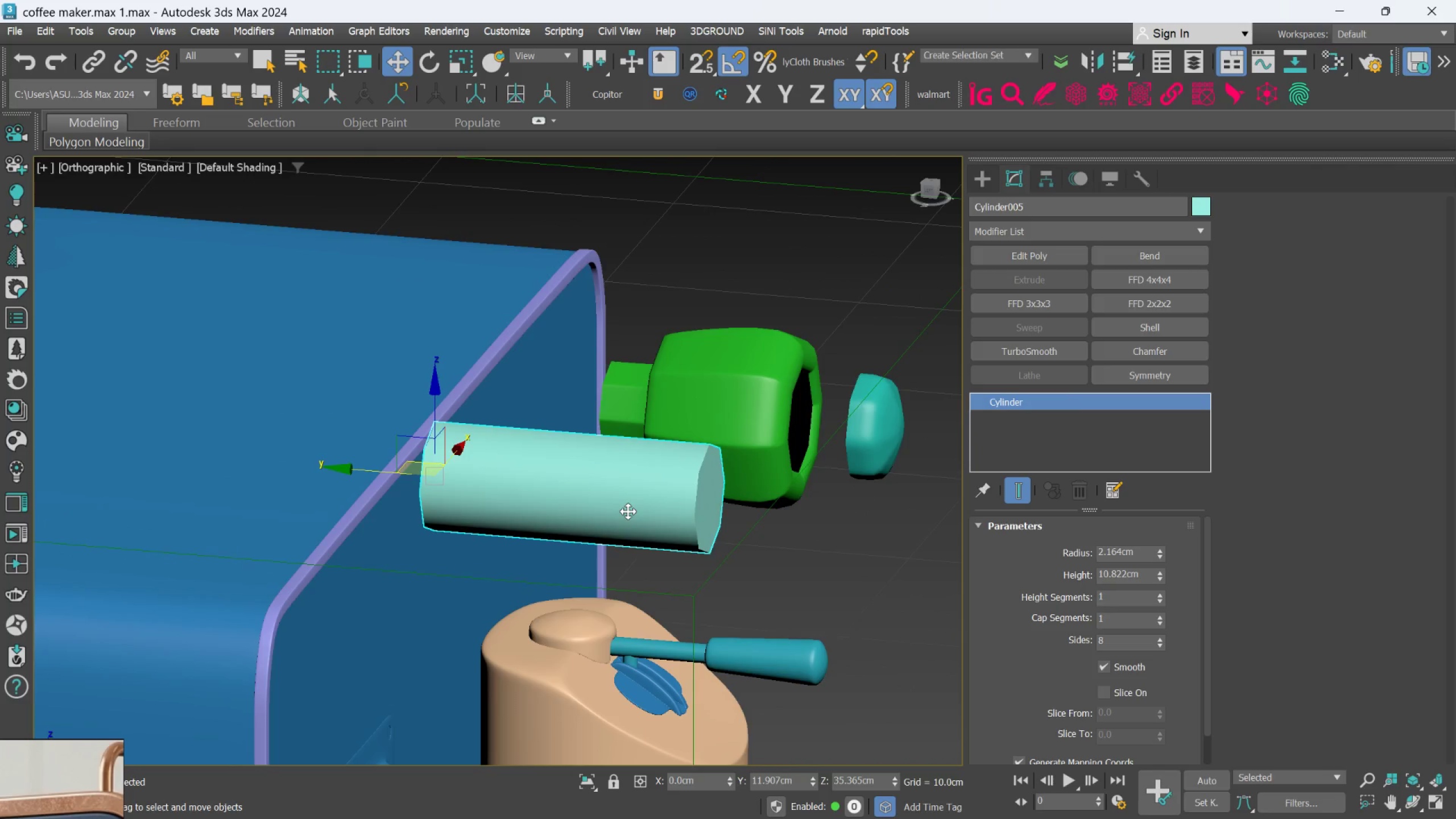 
hold_key(key=AltLeft, duration=0.44)
 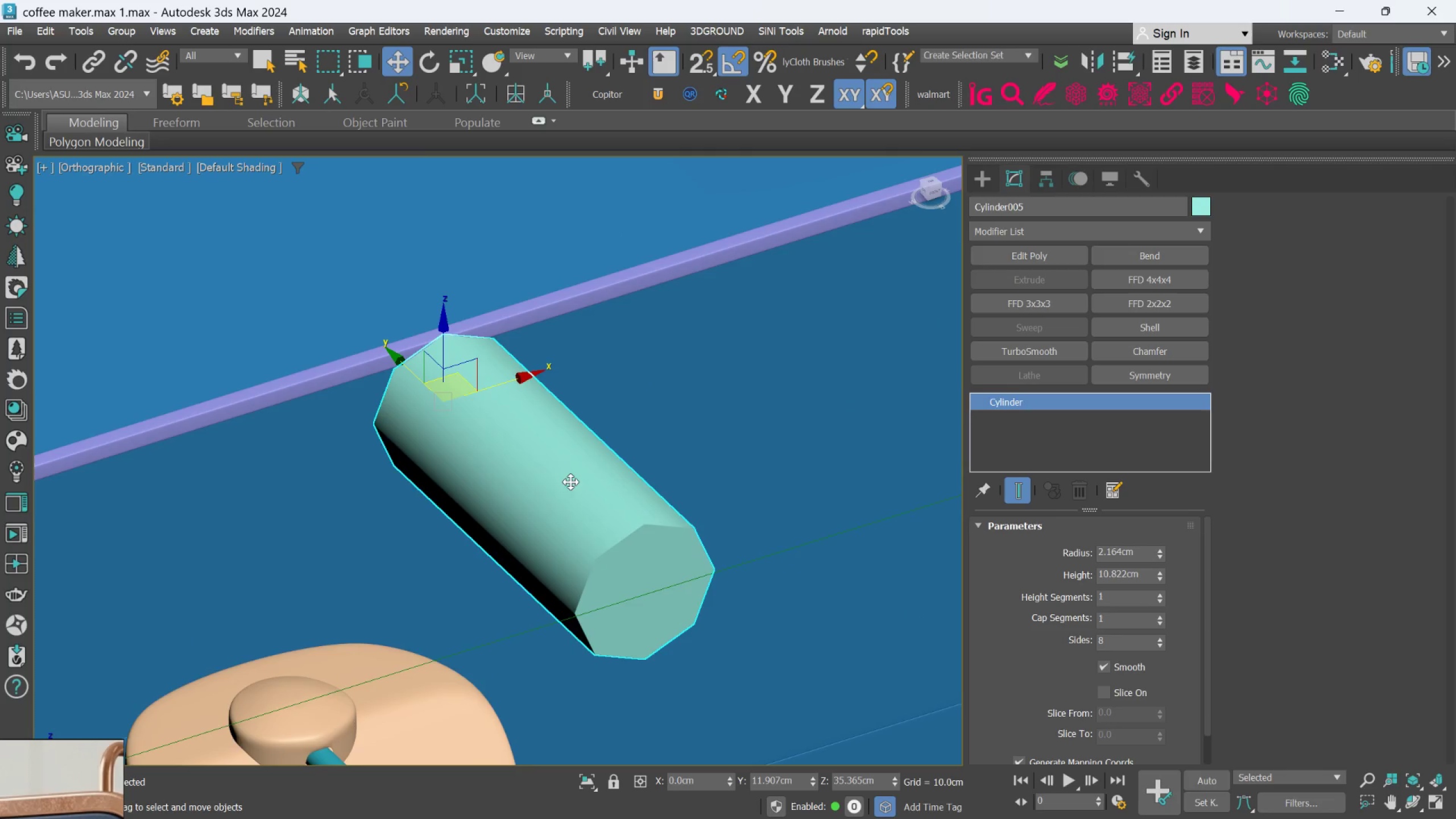 
scroll: coordinate [624, 477], scroll_direction: up, amount: 1.0
 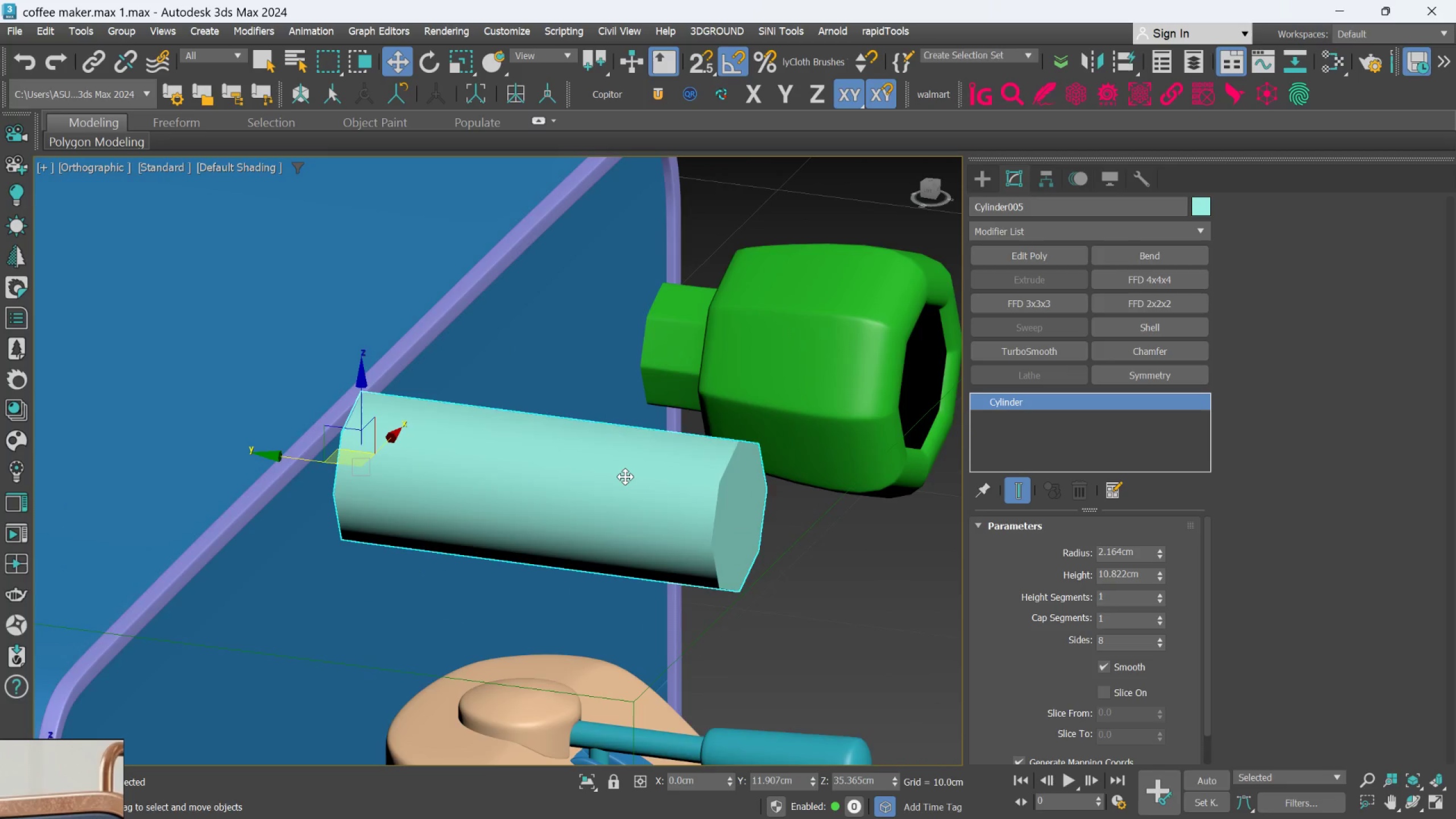 
scroll: coordinate [557, 508], scroll_direction: down, amount: 1.0
 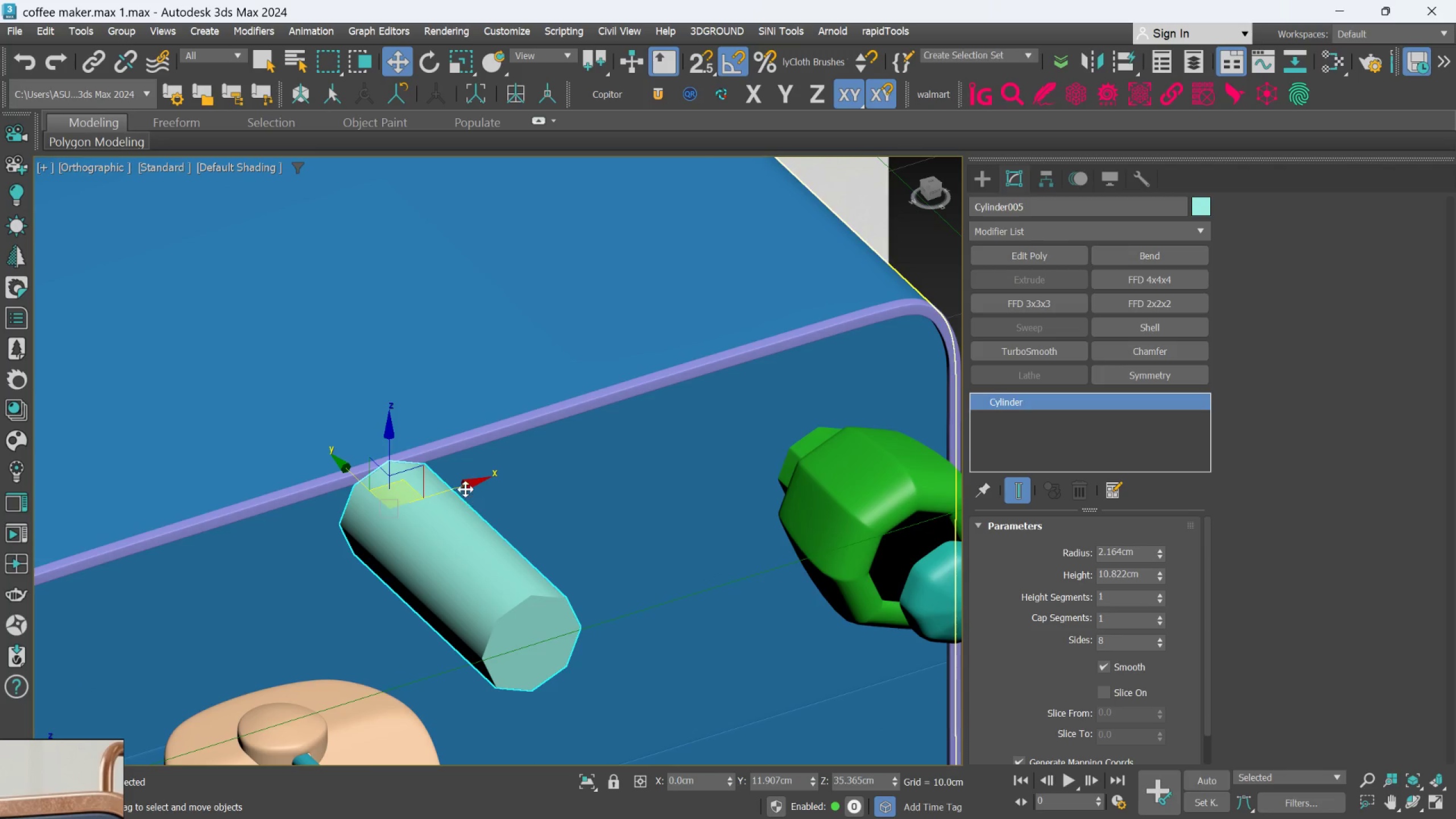 
left_click_drag(start_coordinate=[461, 483], to_coordinate=[854, 390])
 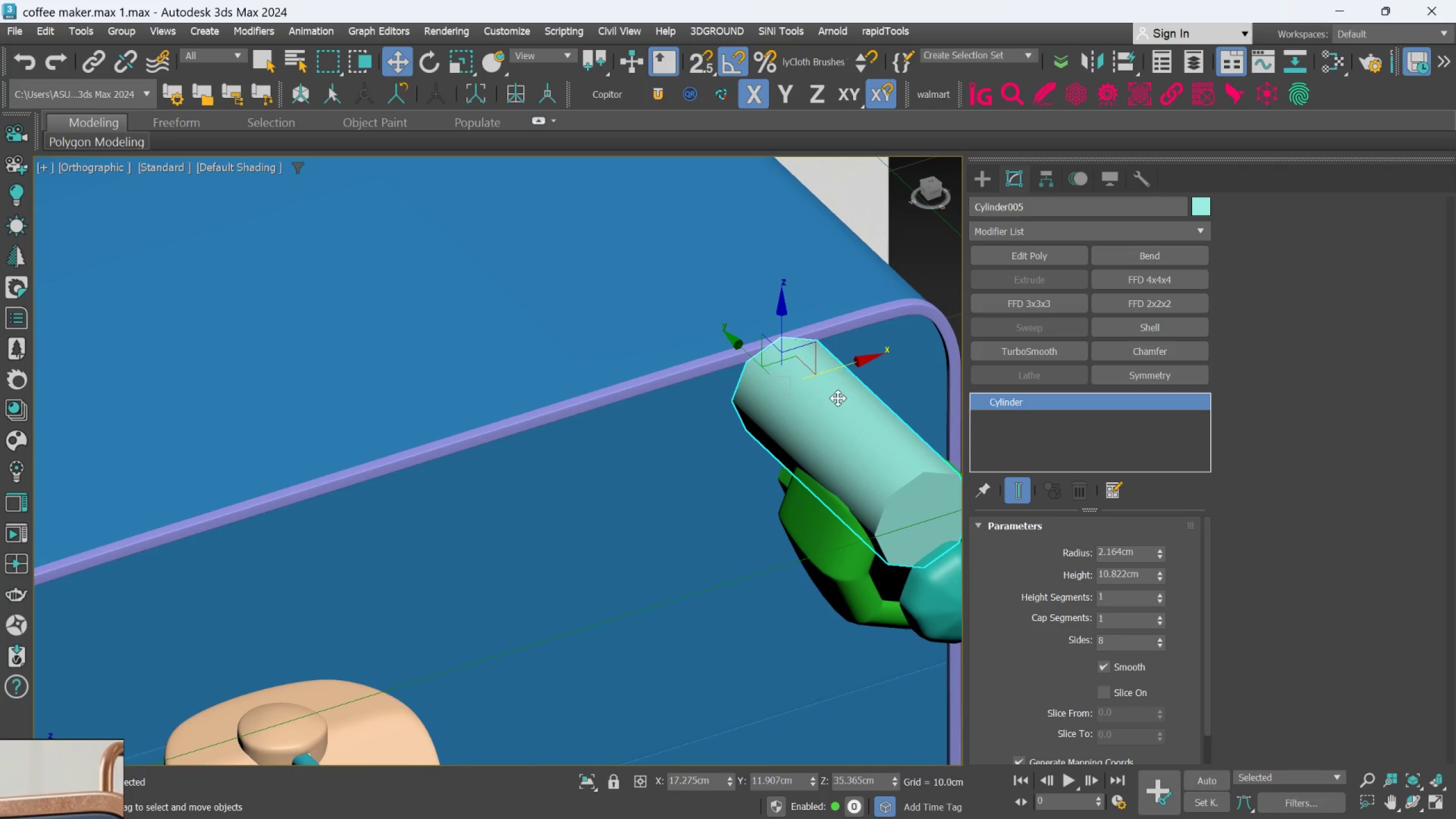 
hold_key(key=AltLeft, duration=0.61)
 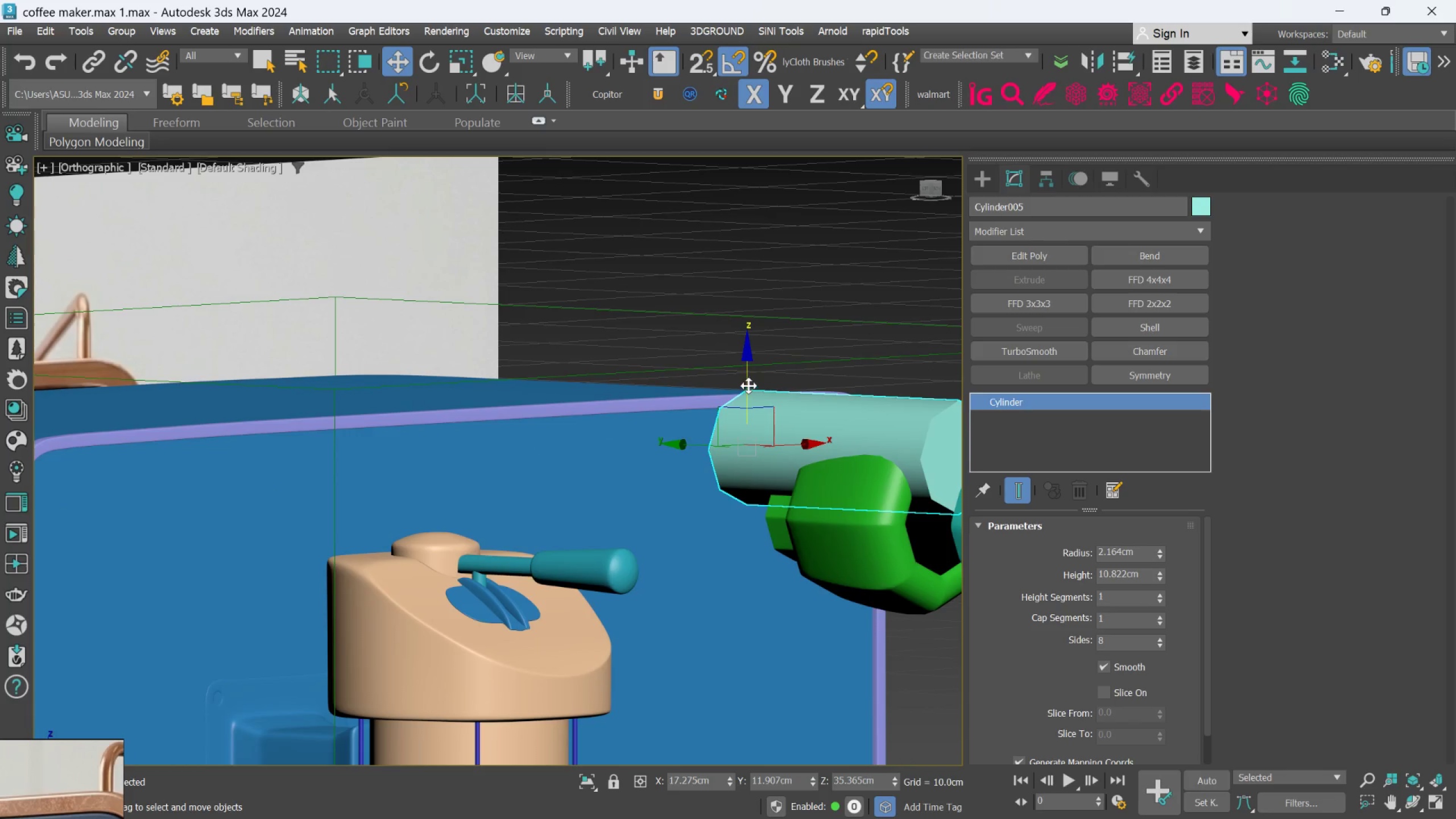 
left_click_drag(start_coordinate=[749, 383], to_coordinate=[747, 438])
 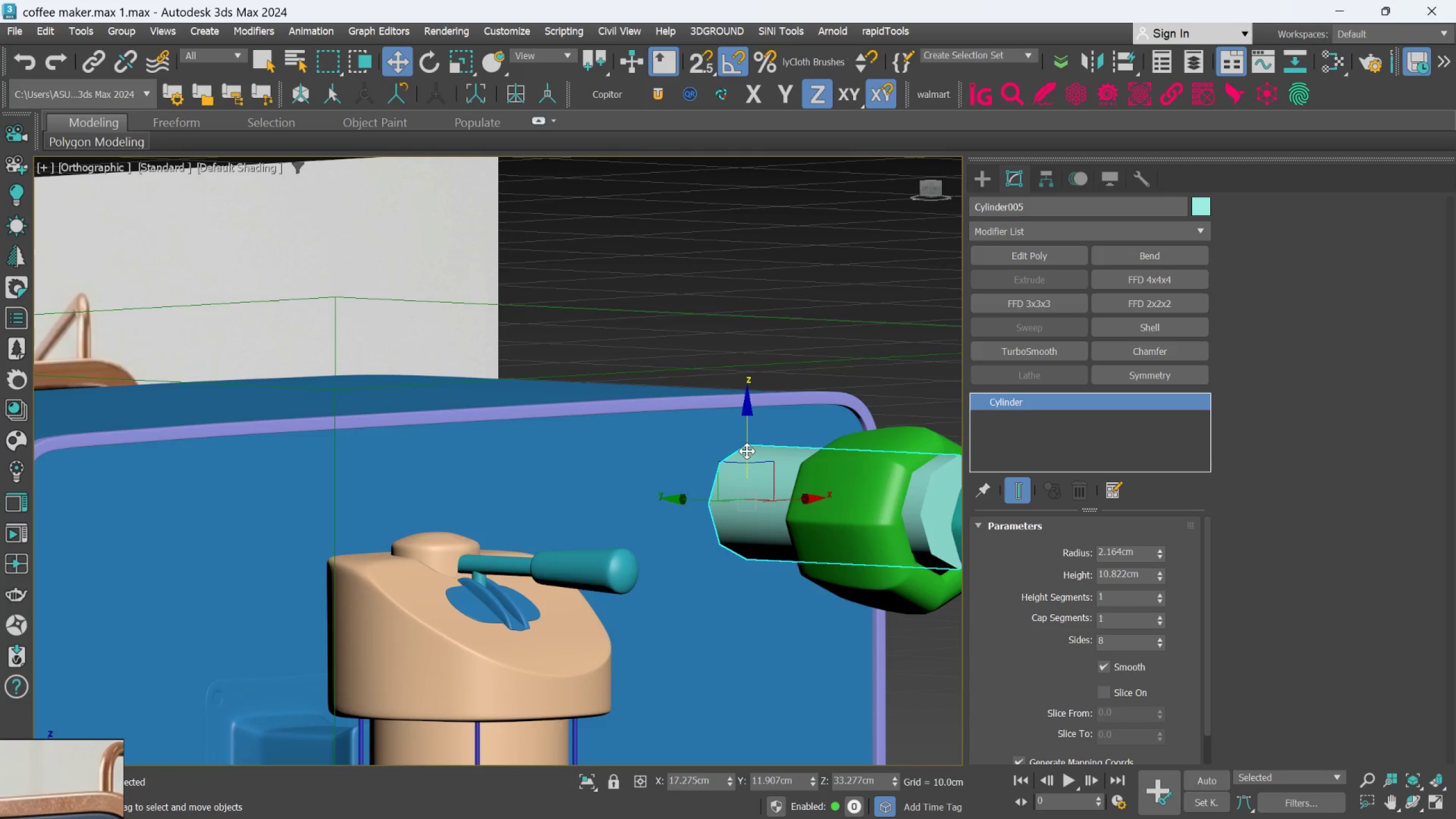 
scroll: coordinate [747, 451], scroll_direction: down, amount: 2.0
 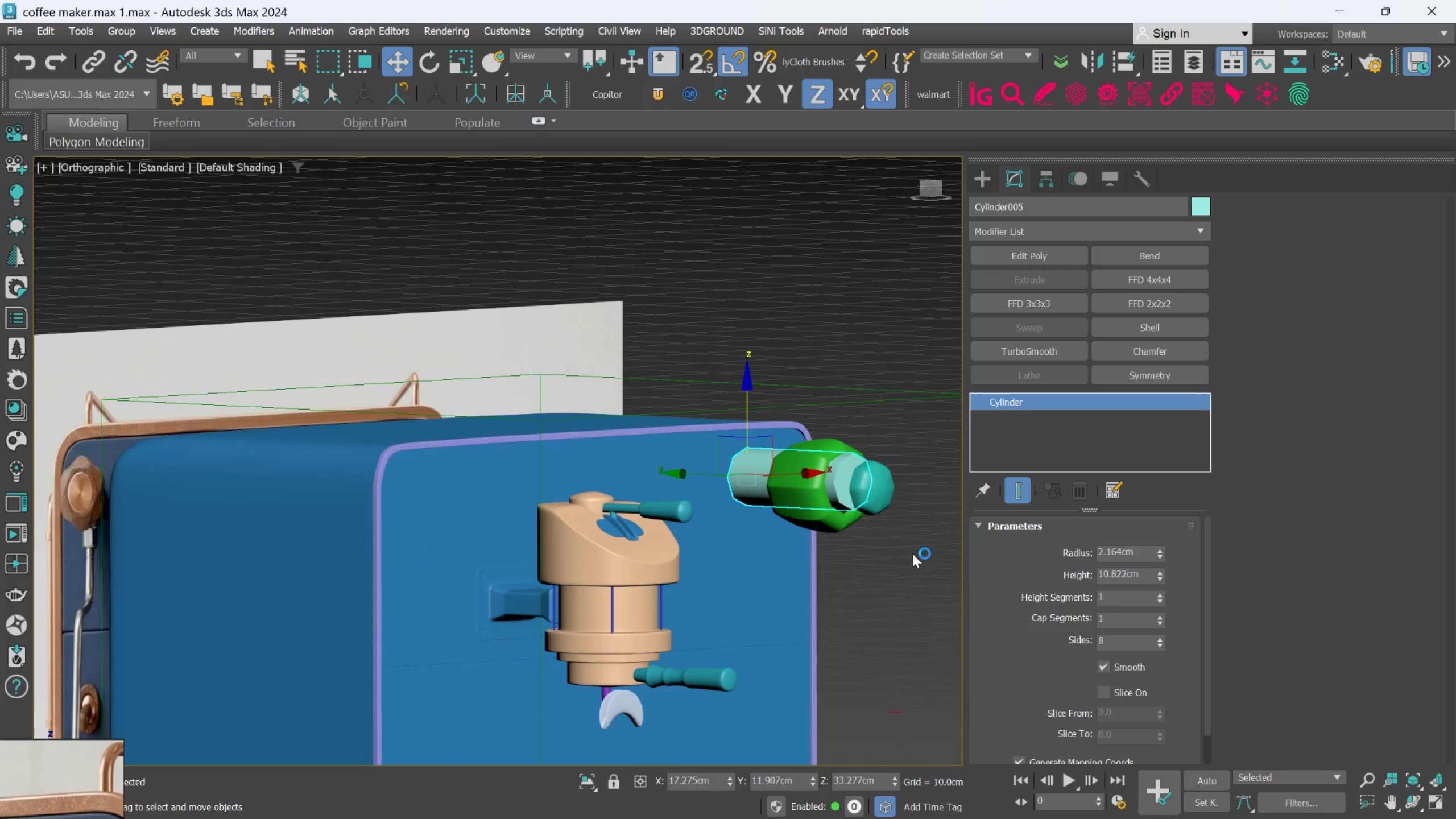 
scroll: coordinate [726, 495], scroll_direction: up, amount: 3.0
 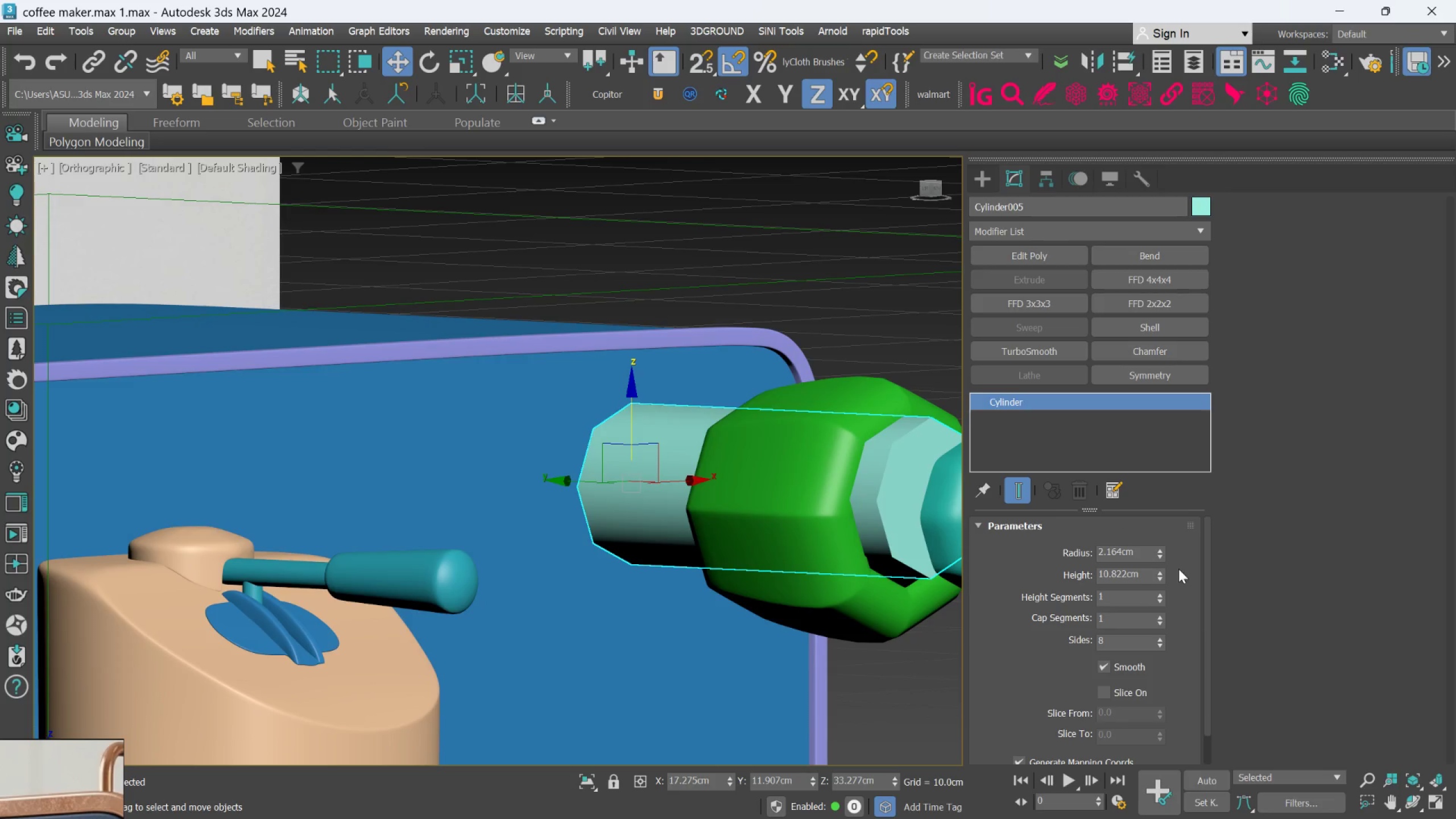 
hold_key(key=AltLeft, duration=1.57)
 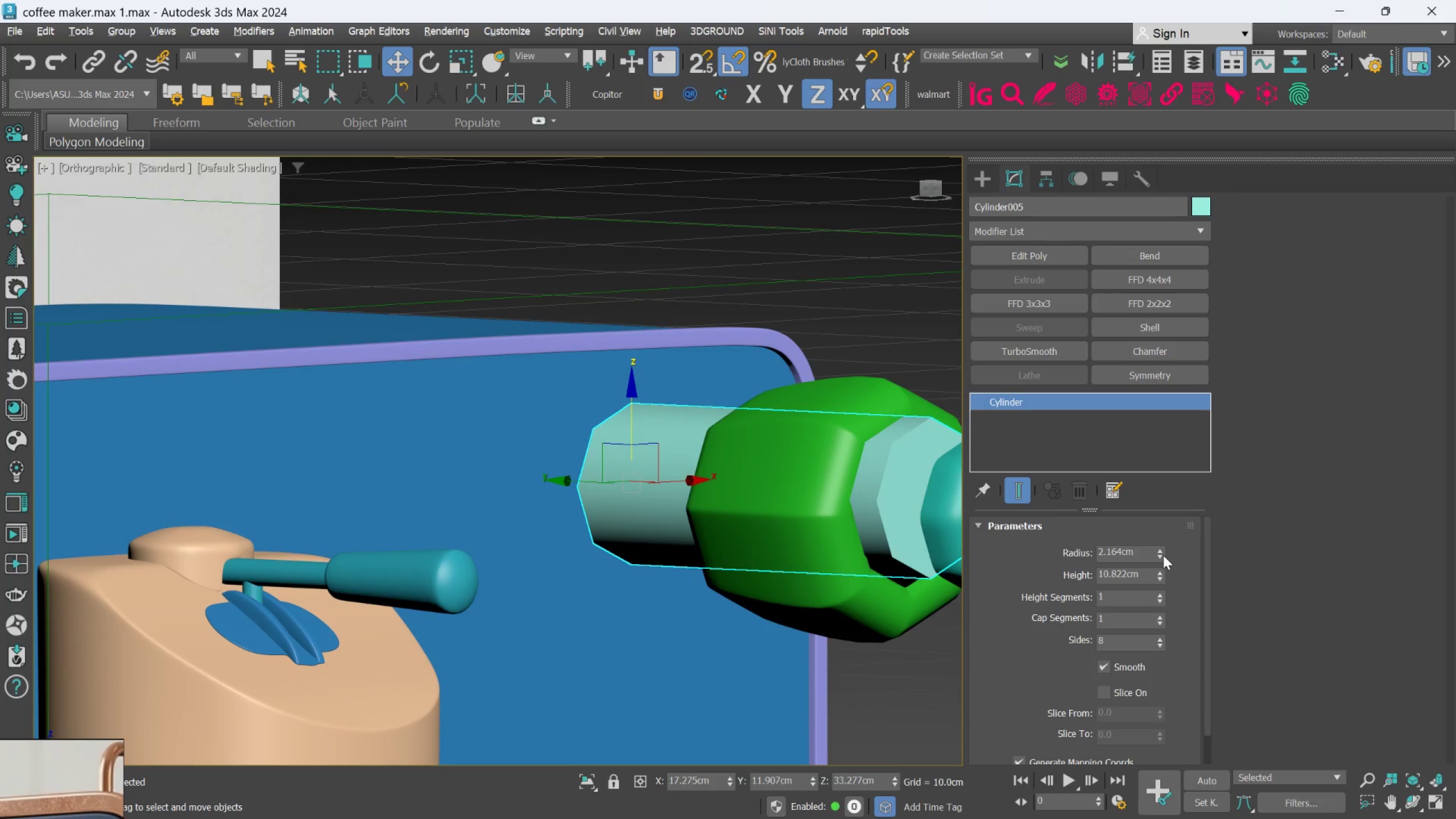 
hold_key(key=AltLeft, duration=1.51)
left_click_drag(start_coordinate=[1163, 555], to_coordinate=[1173, 807])
 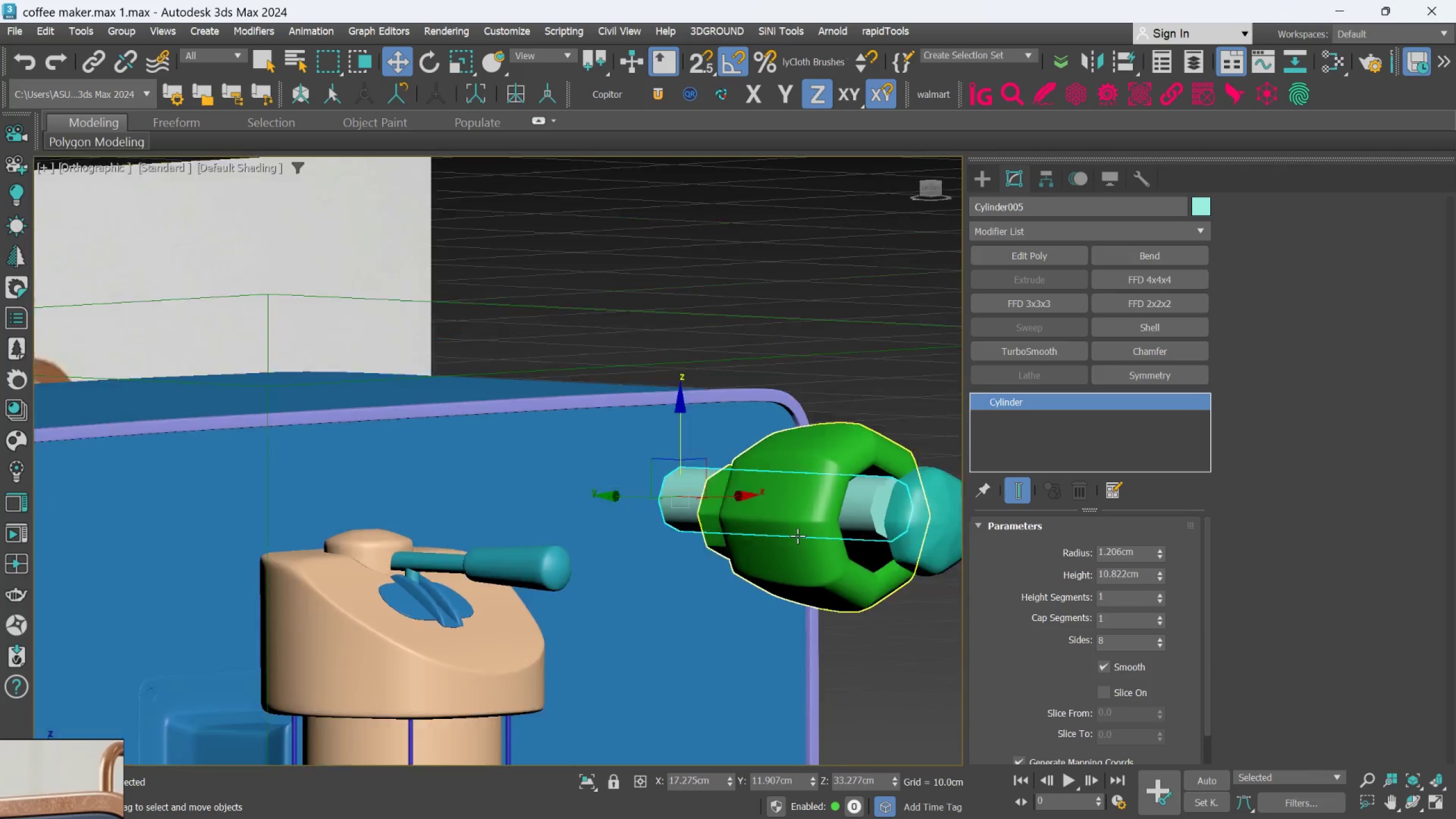 
hold_key(key=AltLeft, duration=1.5)
 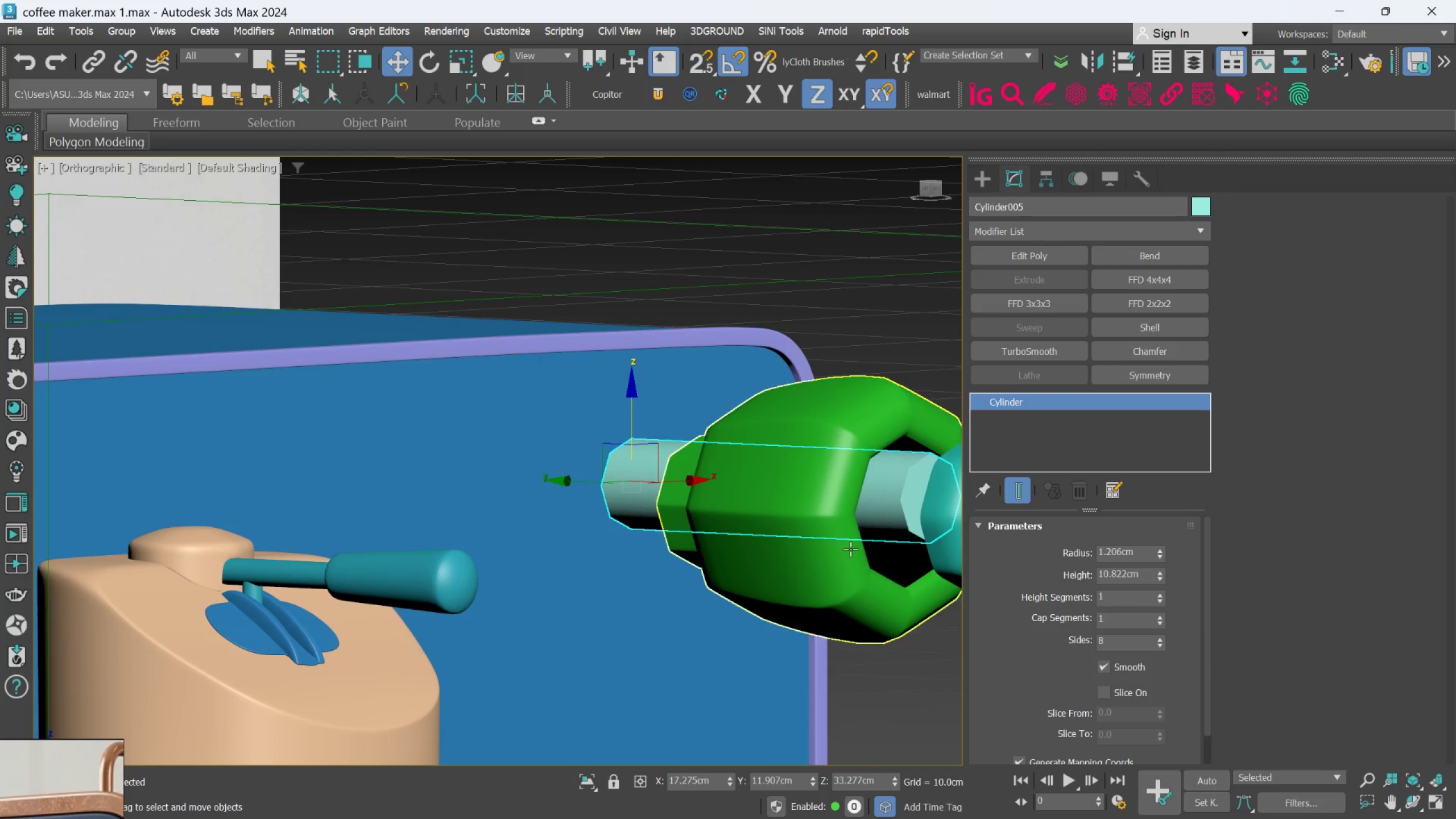 
hold_key(key=AltLeft, duration=0.41)
 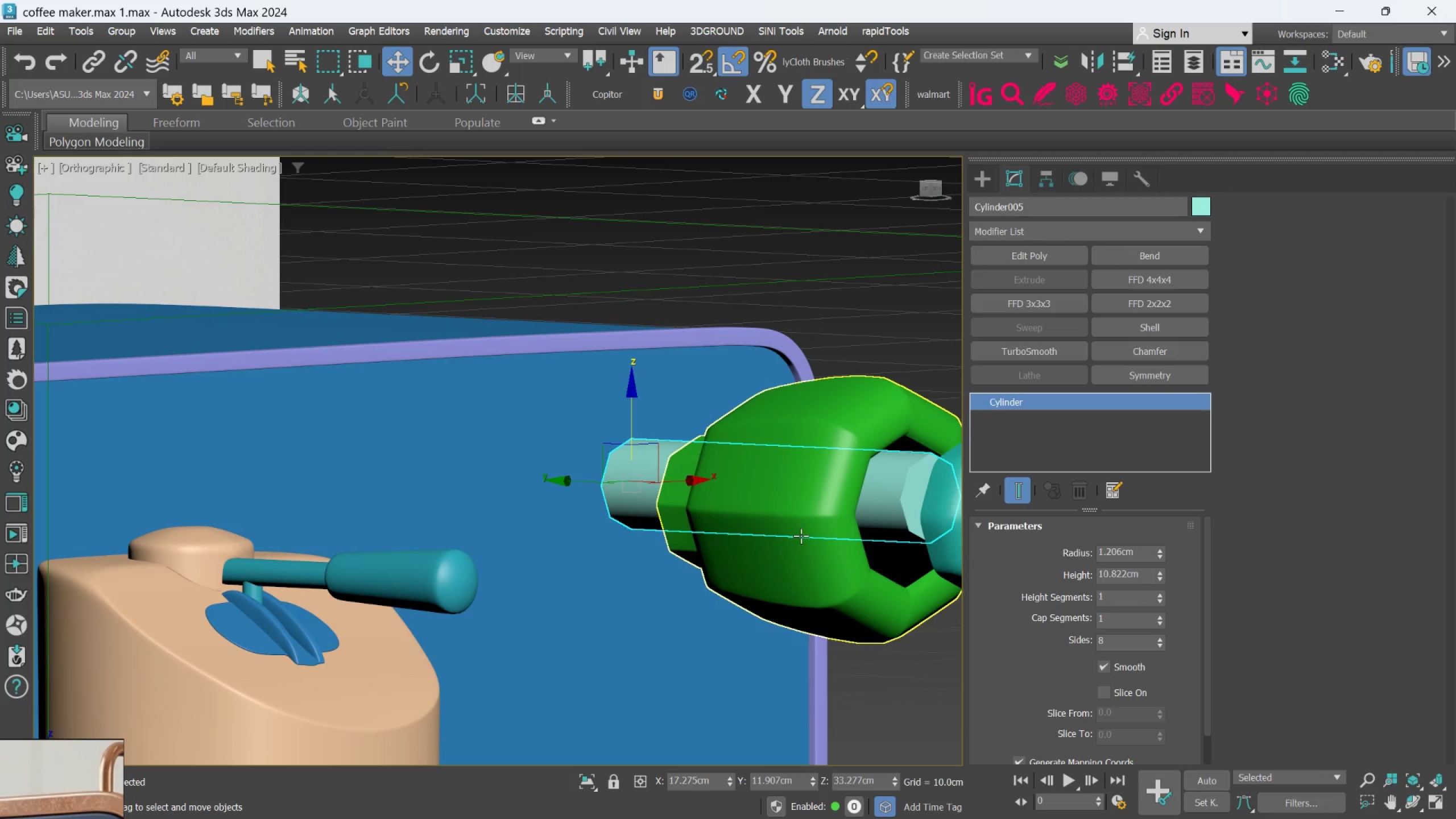 
hold_key(key=AltLeft, duration=0.72)
 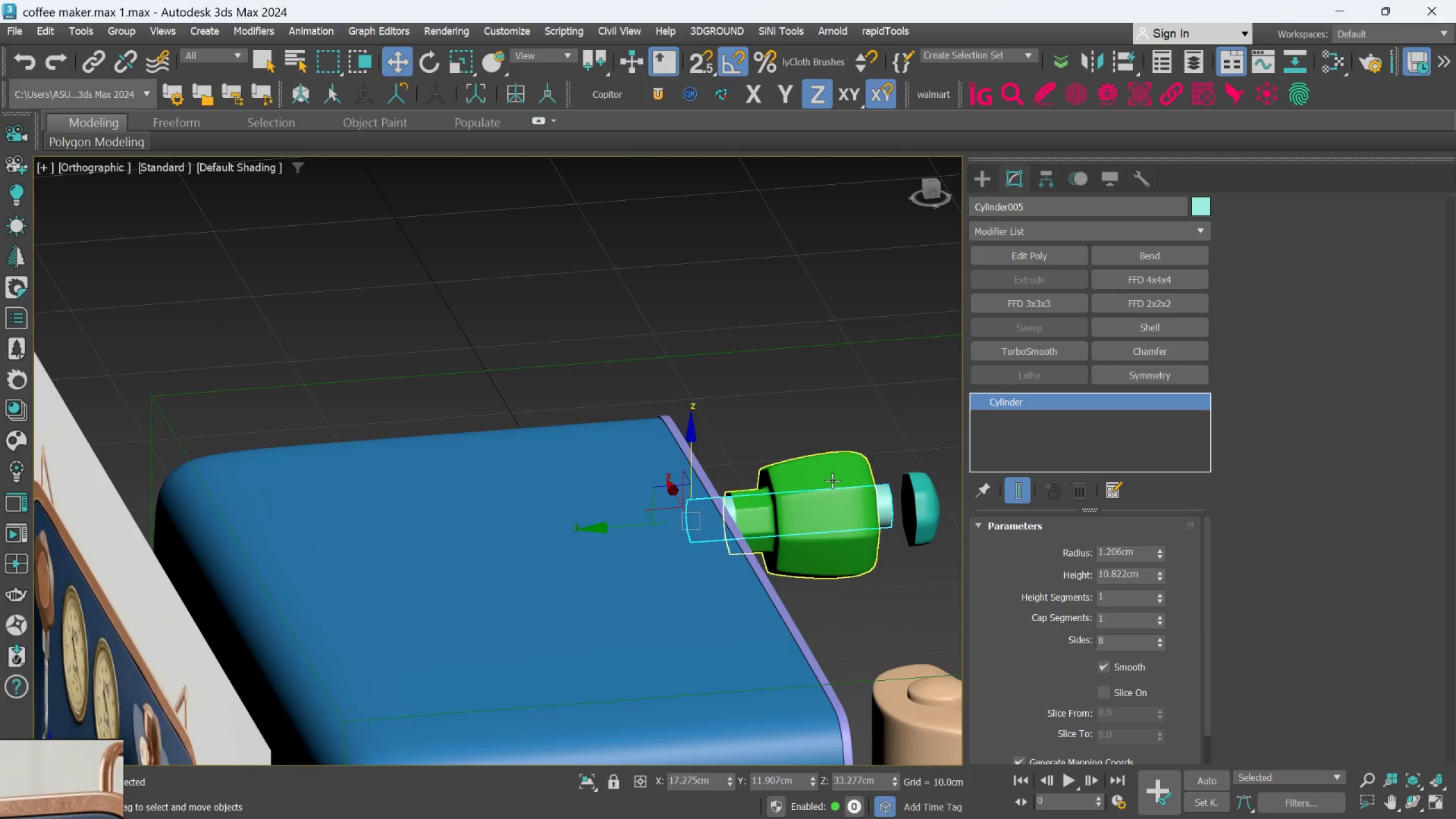 
scroll: coordinate [797, 536], scroll_direction: down, amount: 2.0
 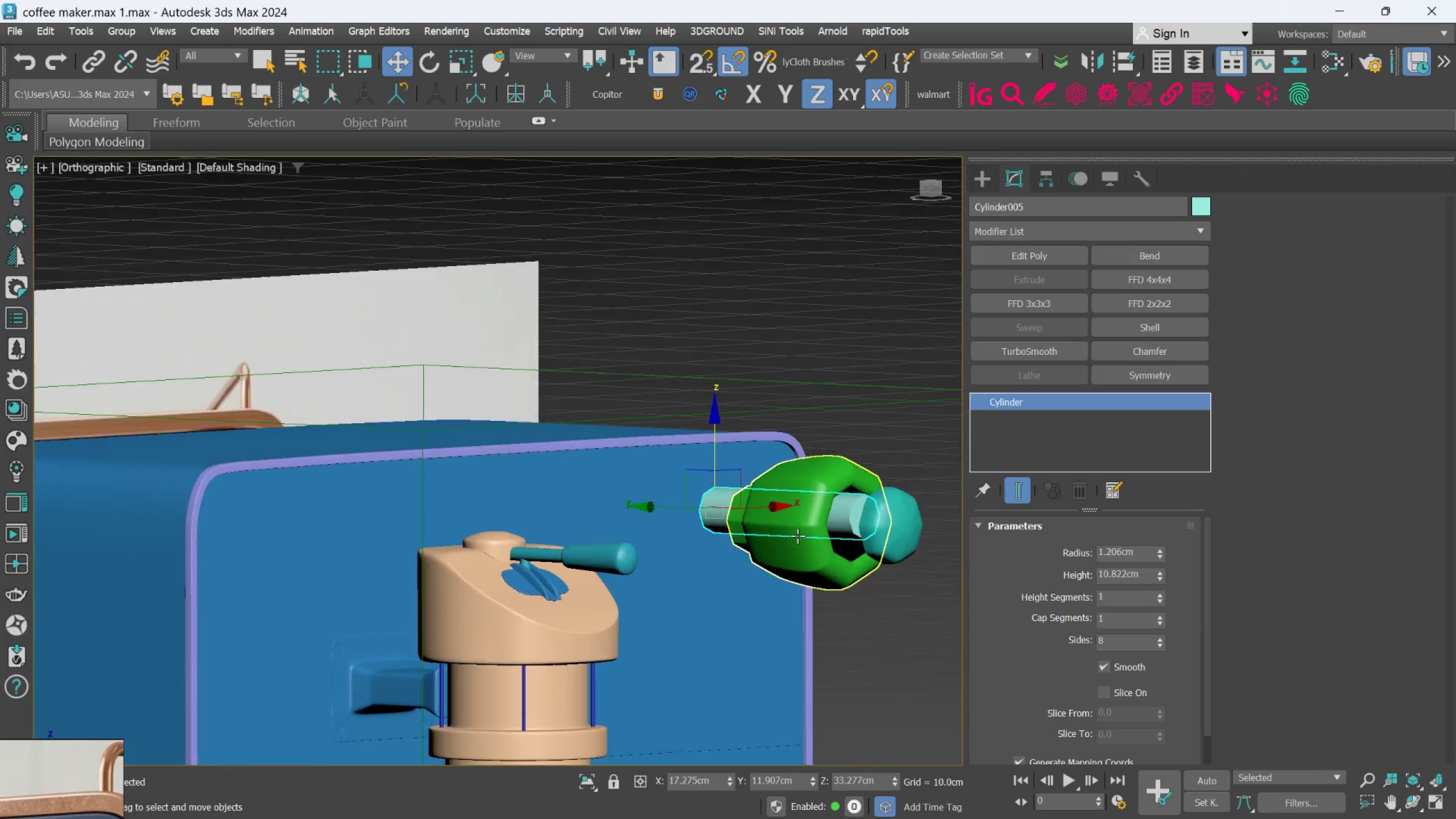 
hold_key(key=AltLeft, duration=0.74)
 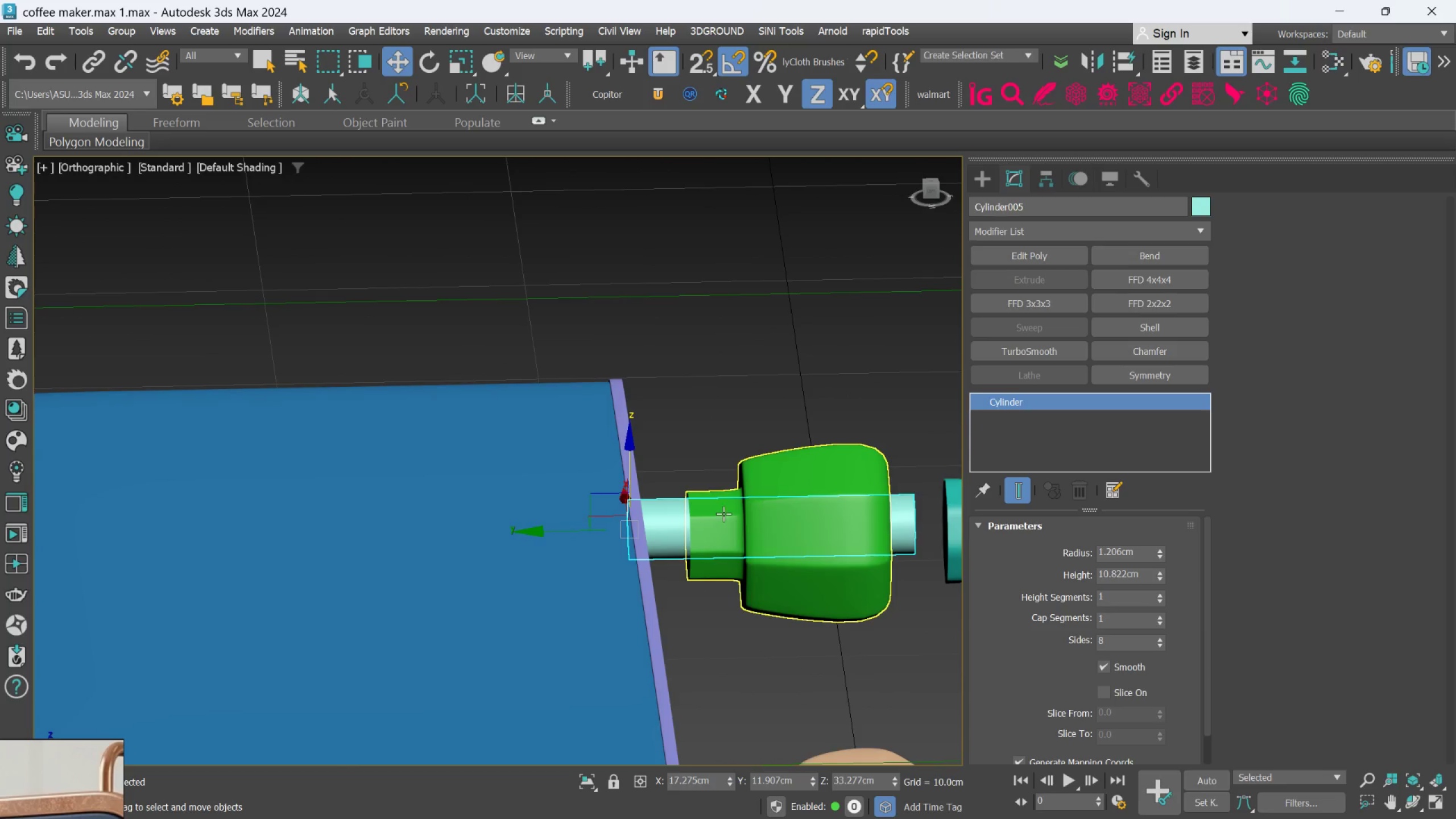 
scroll: coordinate [832, 481], scroll_direction: up, amount: 1.0
 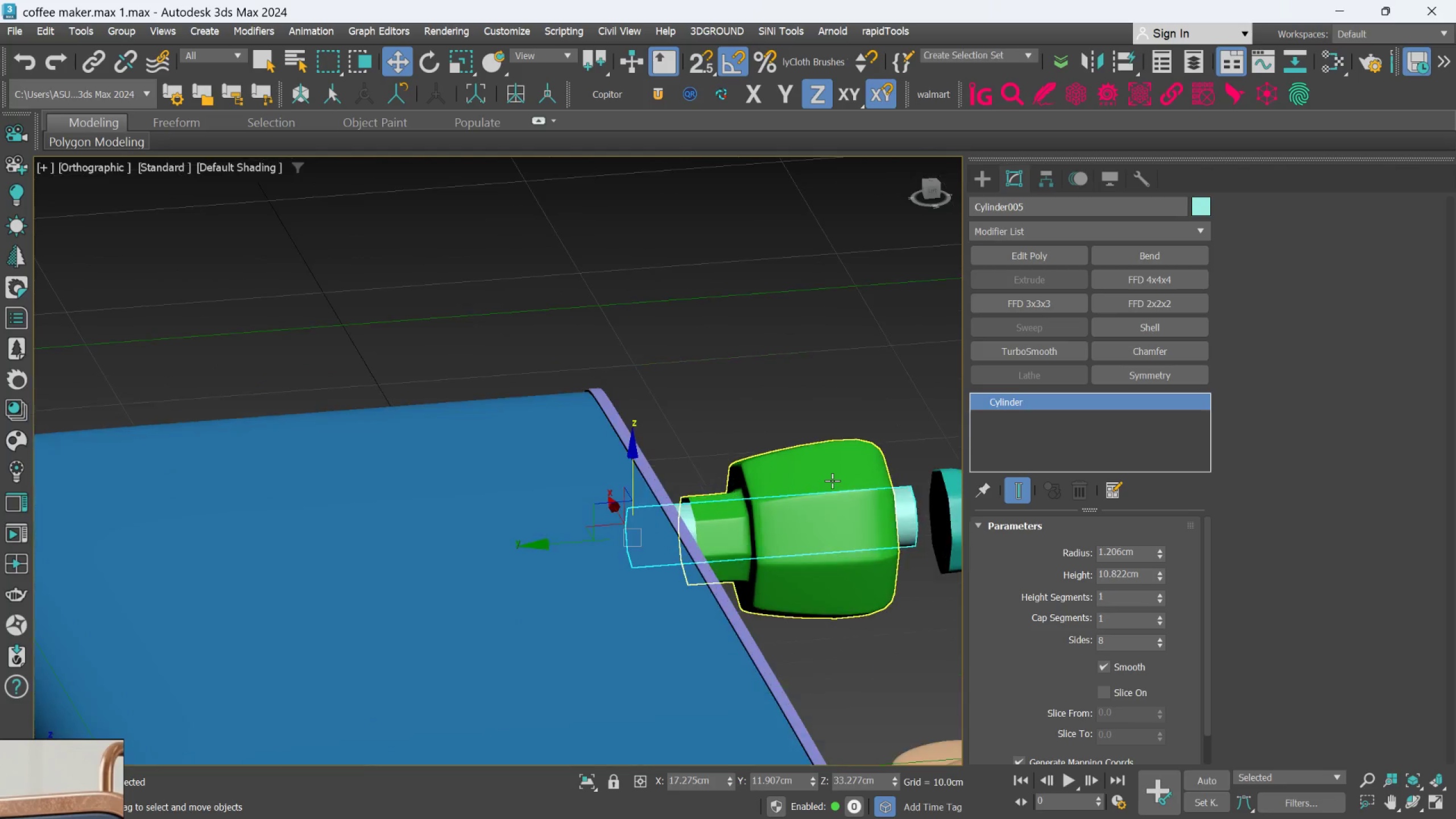 
hold_key(key=AltLeft, duration=0.45)
 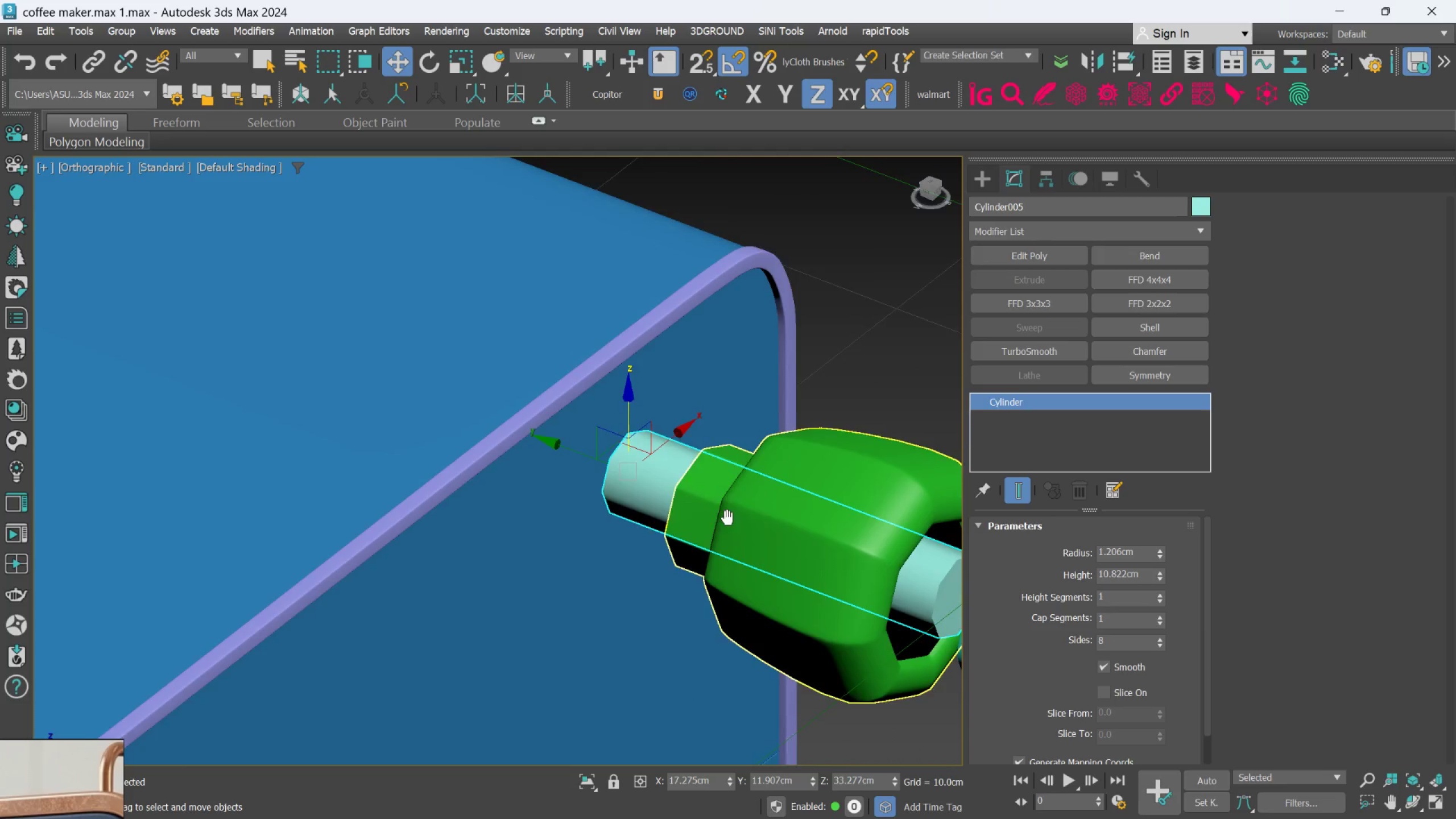 
scroll: coordinate [719, 515], scroll_direction: up, amount: 1.0
 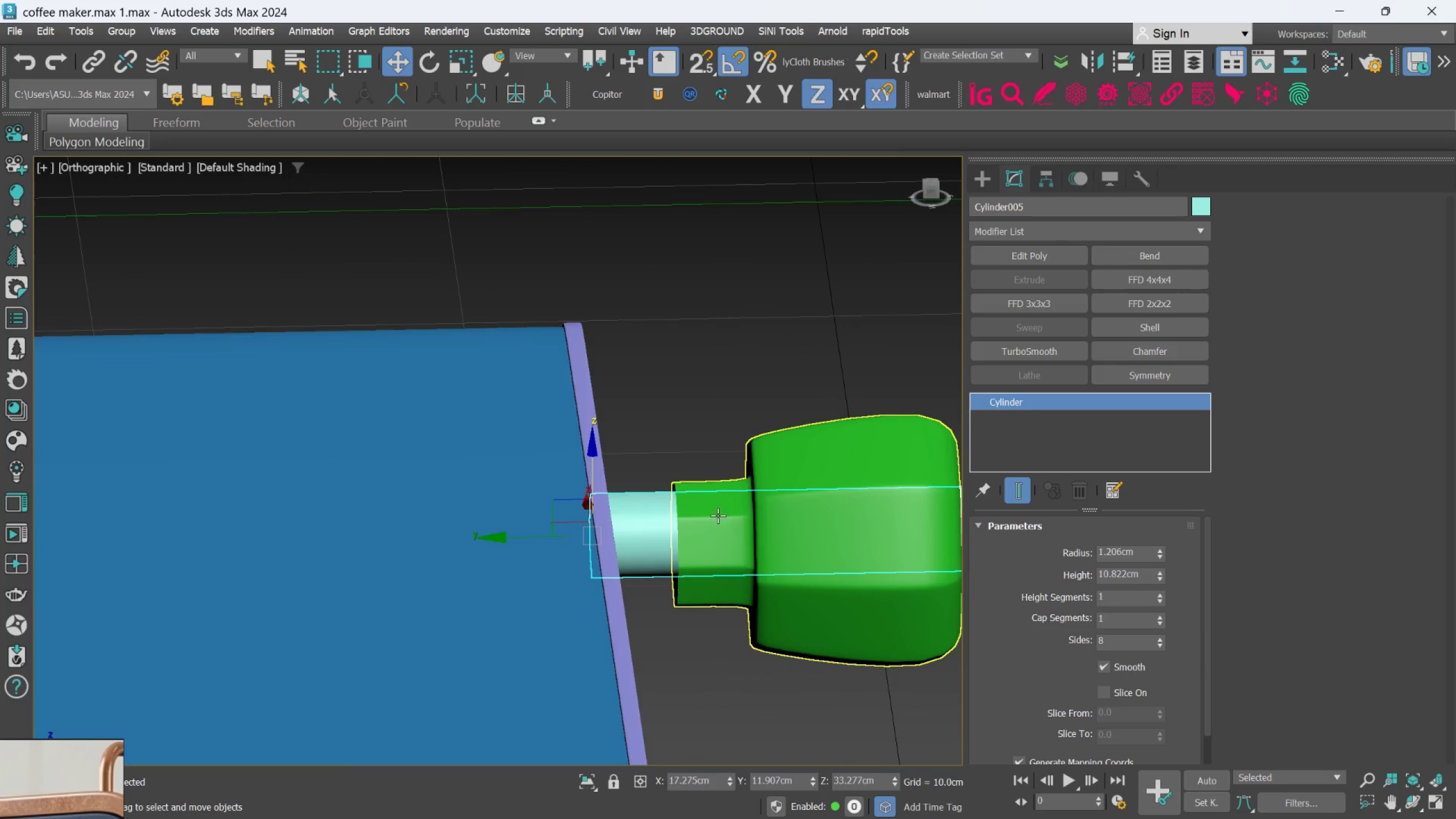 
hold_key(key=AltLeft, duration=0.59)
 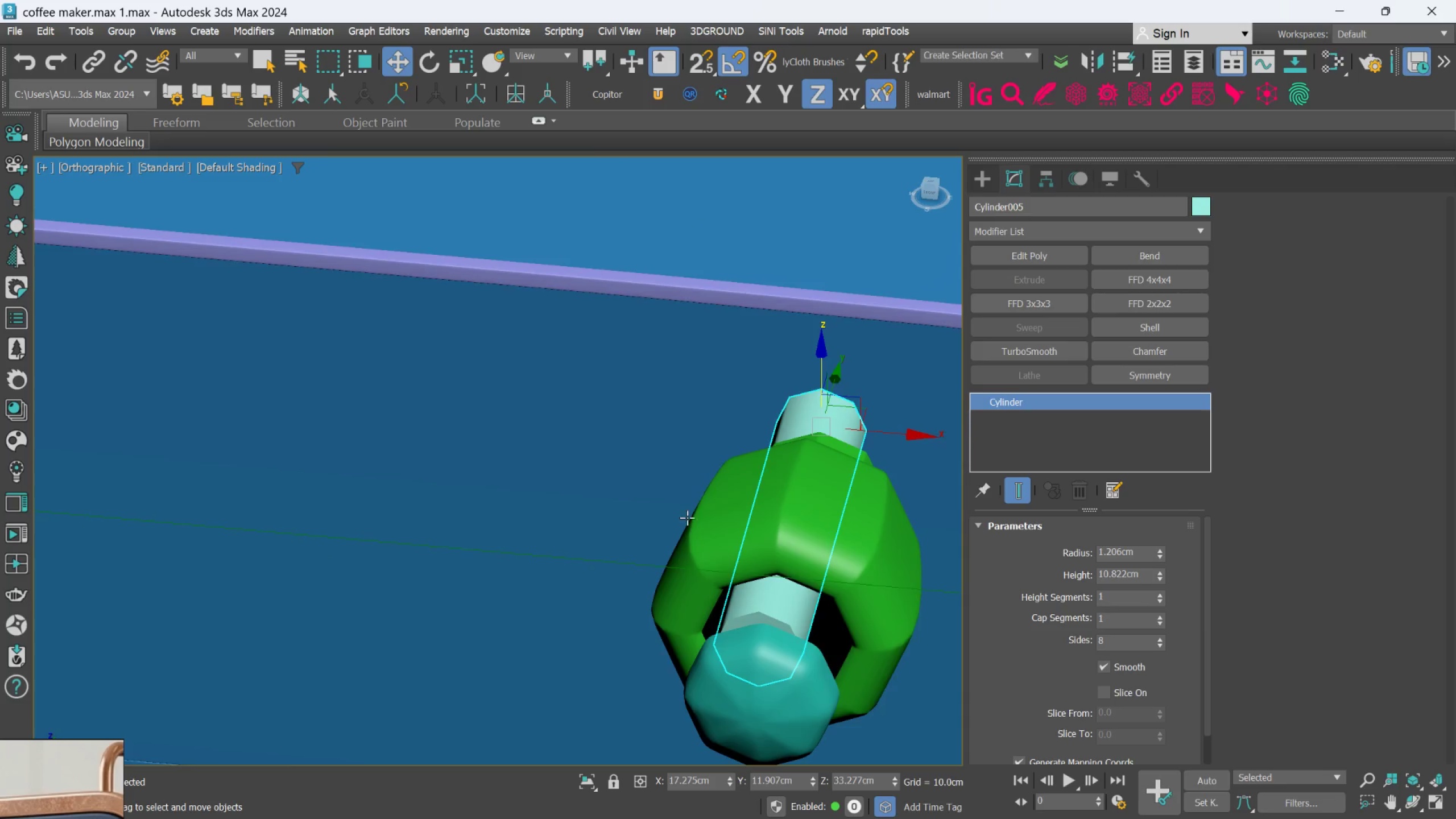 
hold_key(key=AltLeft, duration=0.45)
 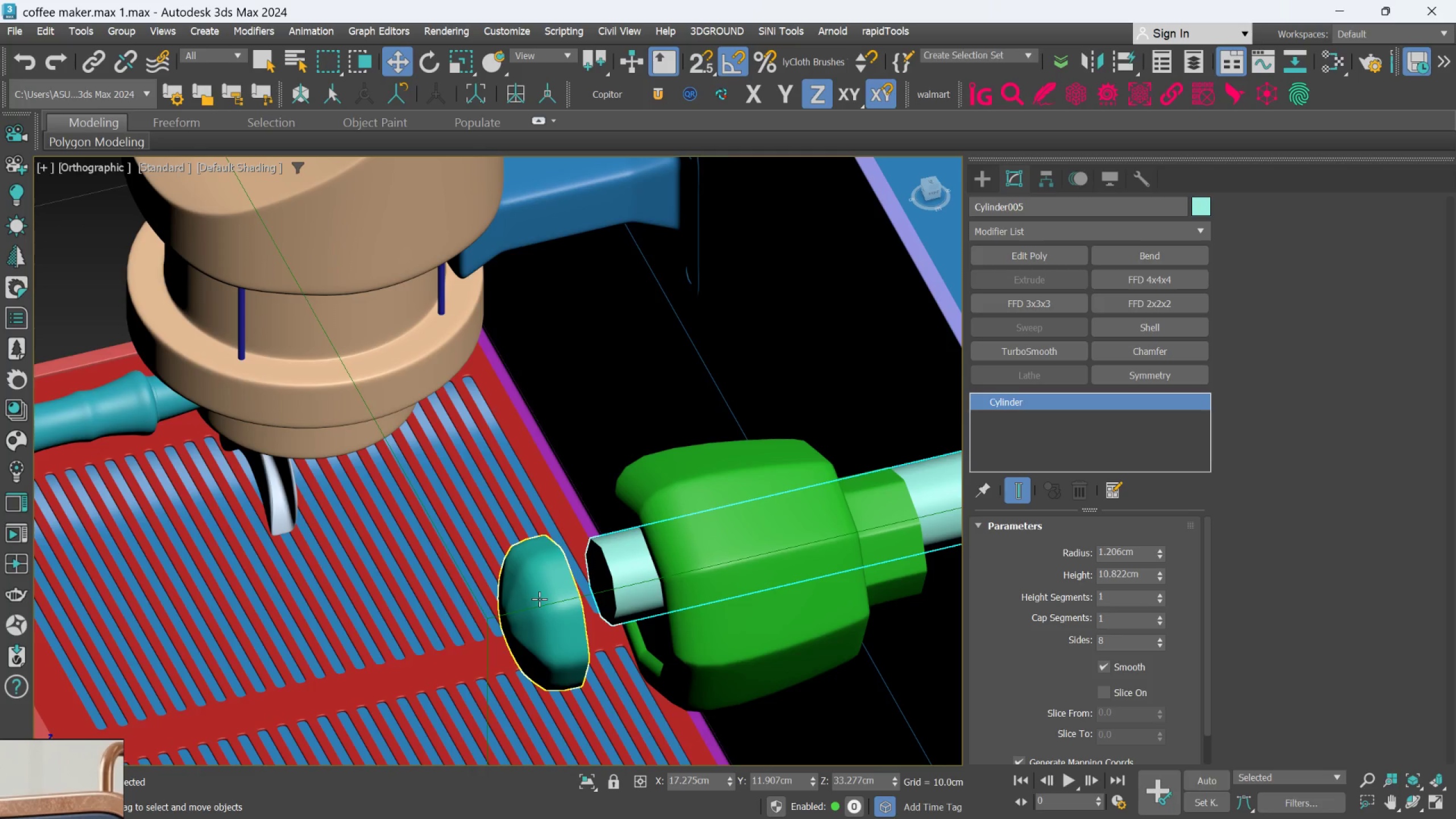 
left_click([539, 599])
 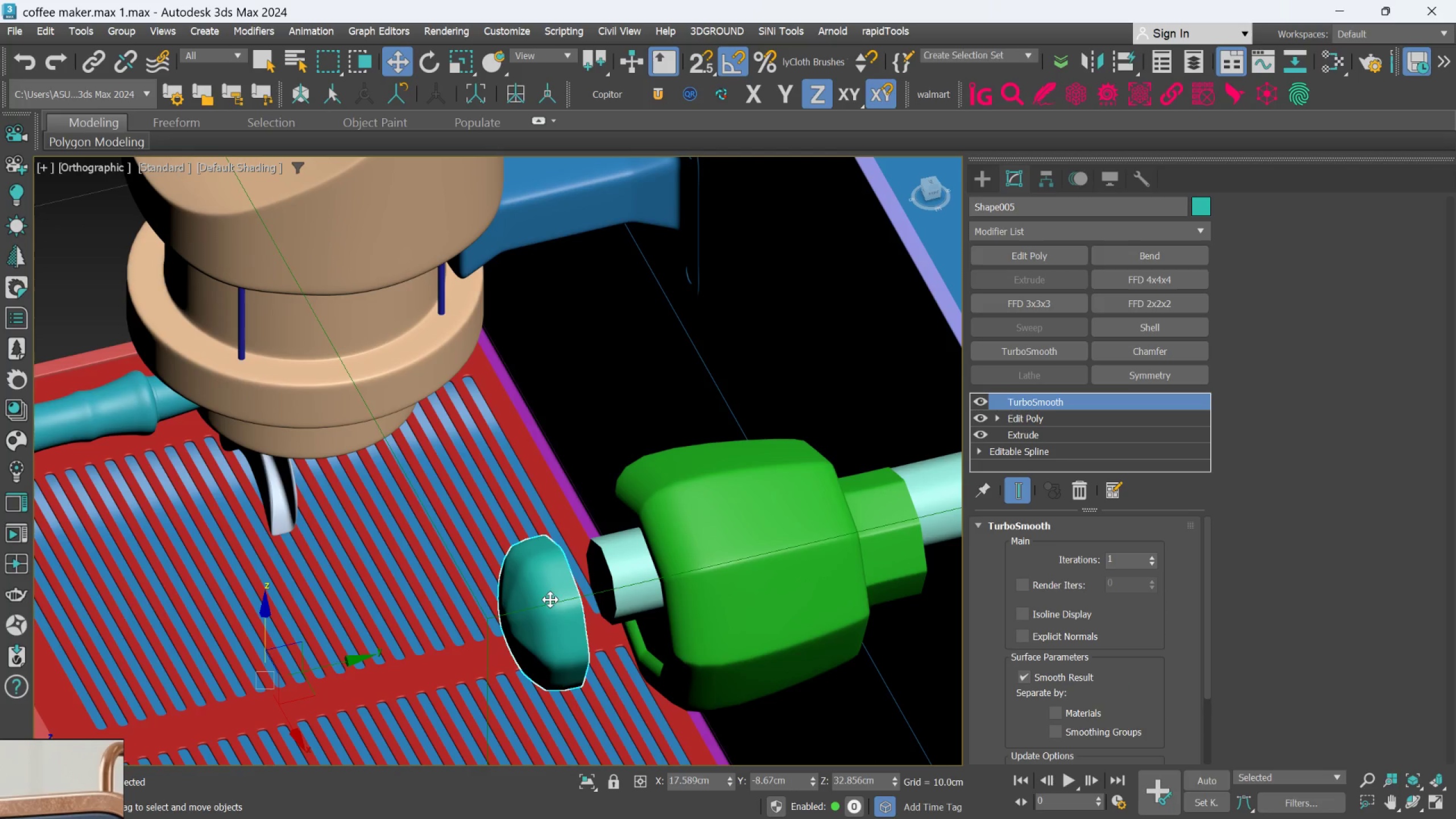 
scroll: coordinate [552, 598], scroll_direction: down, amount: 1.0
 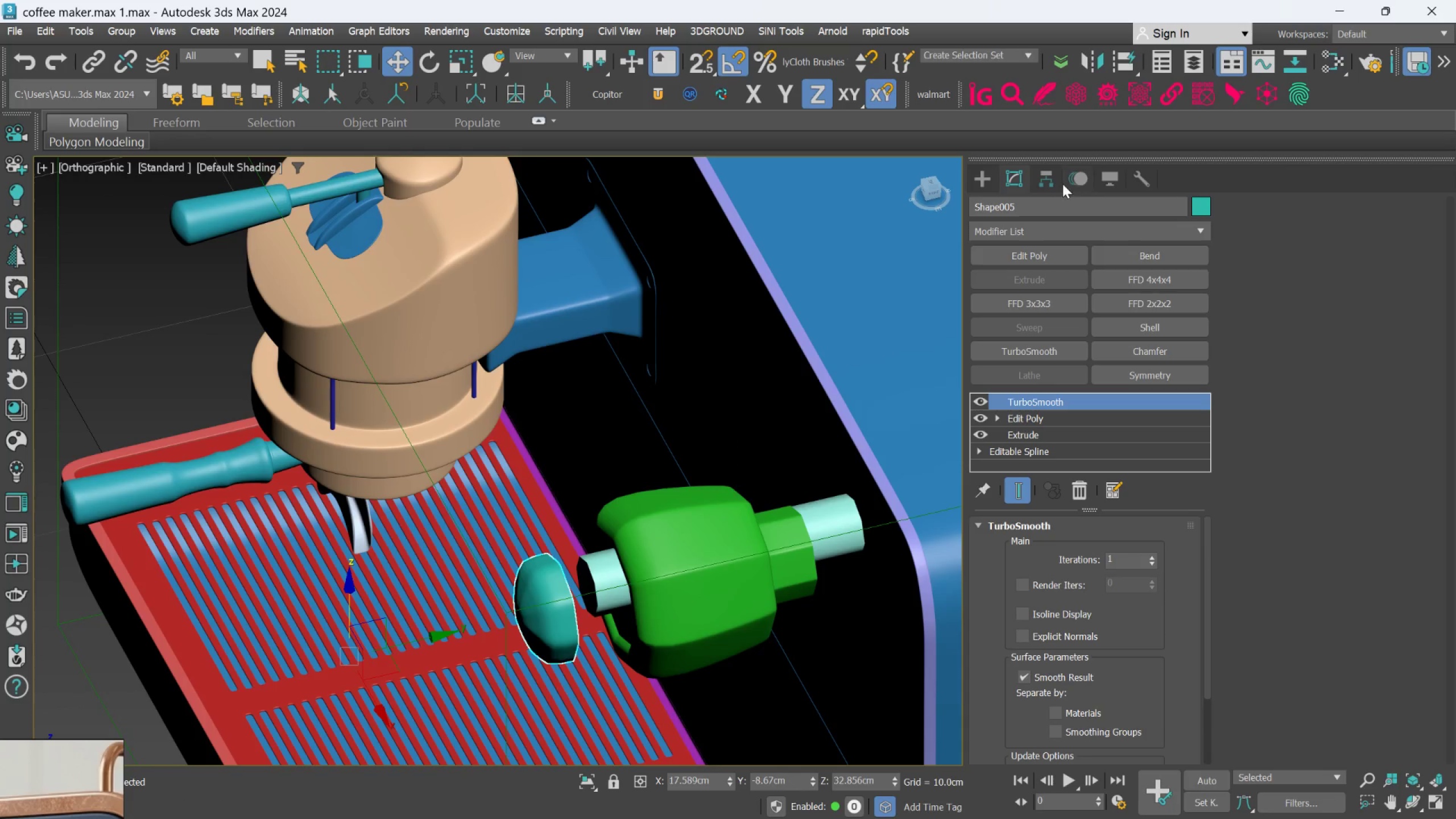 
left_click([1054, 179])
 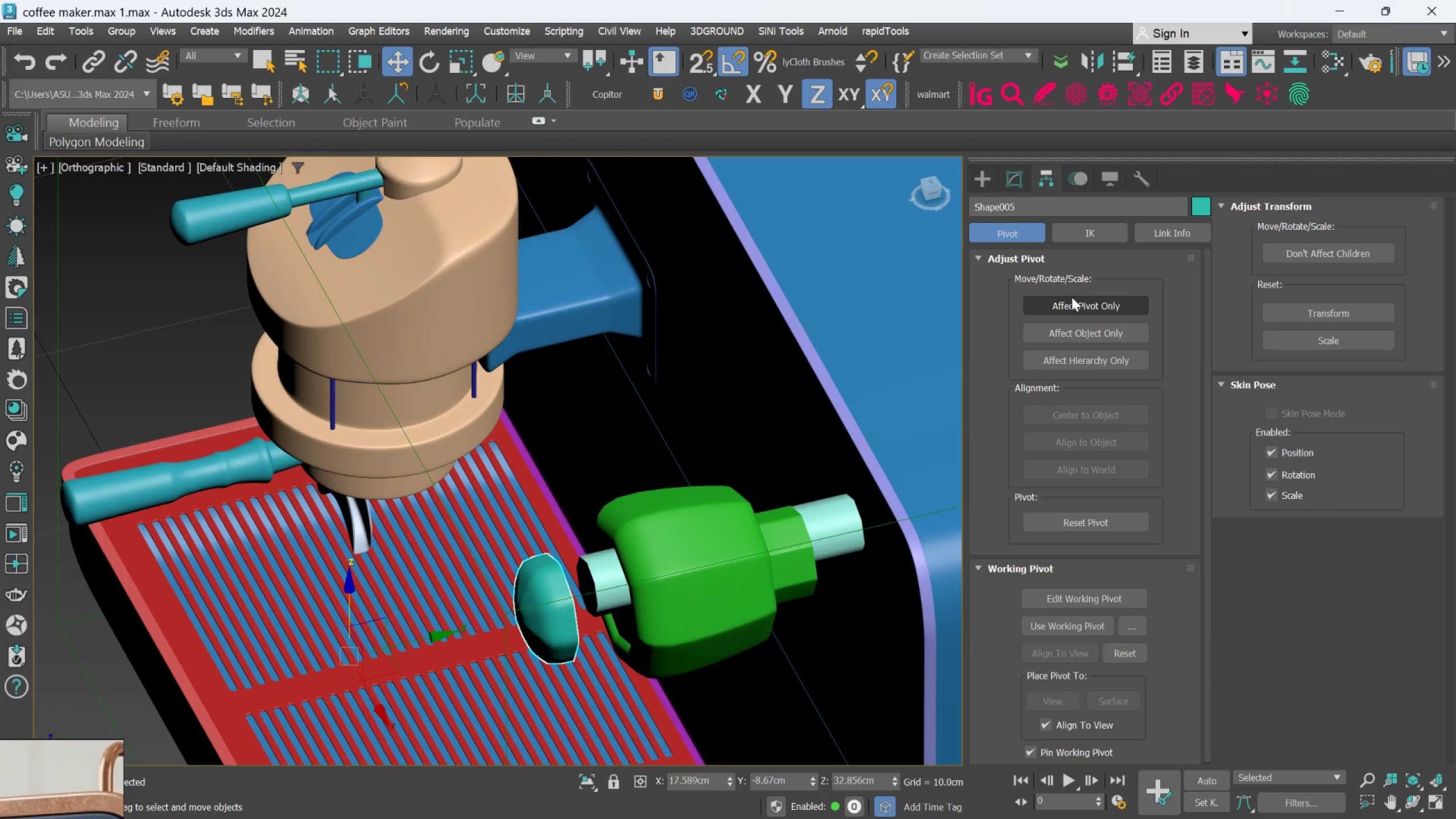 
left_click([1072, 303])
 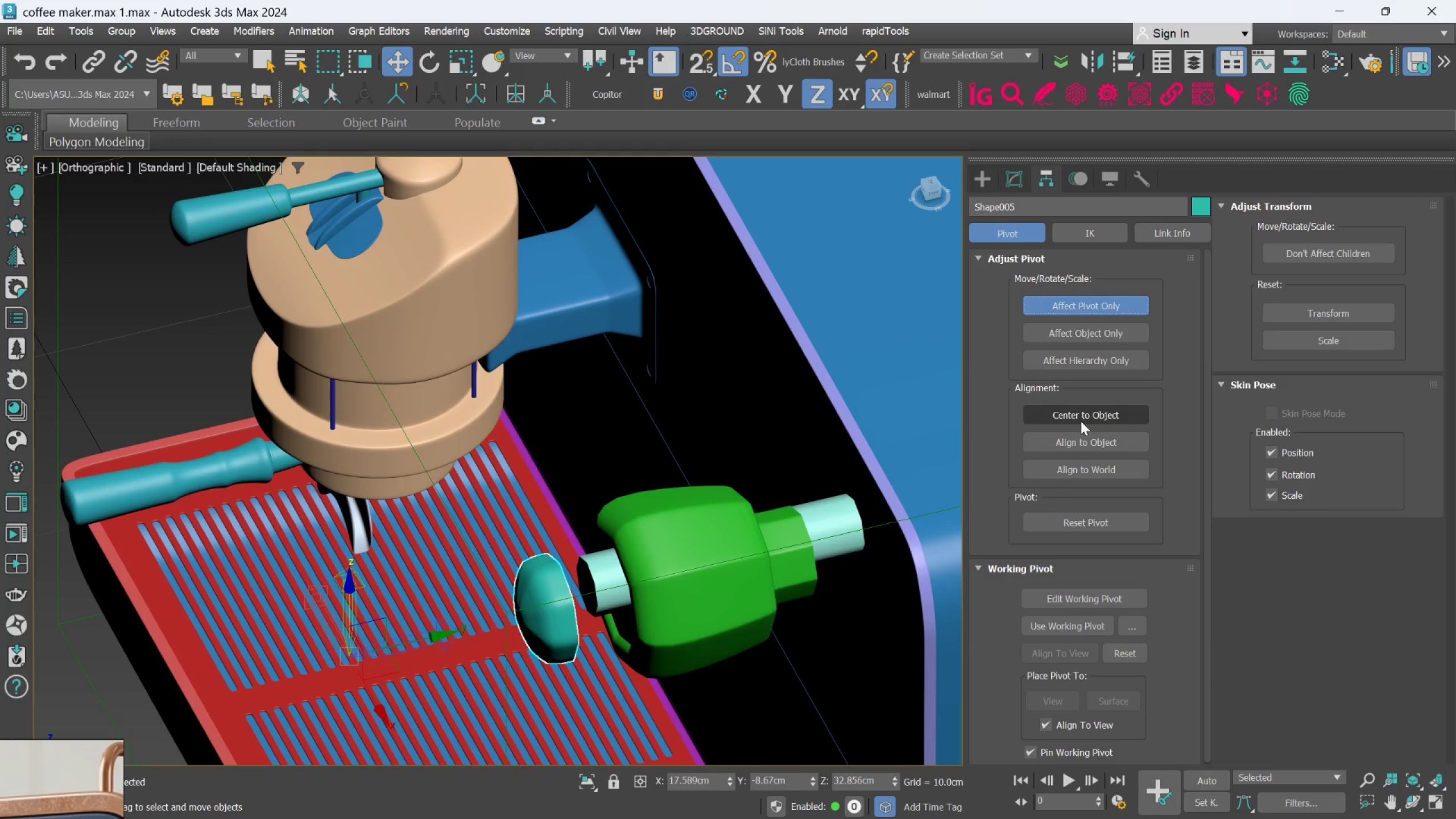 
left_click([1081, 413])
 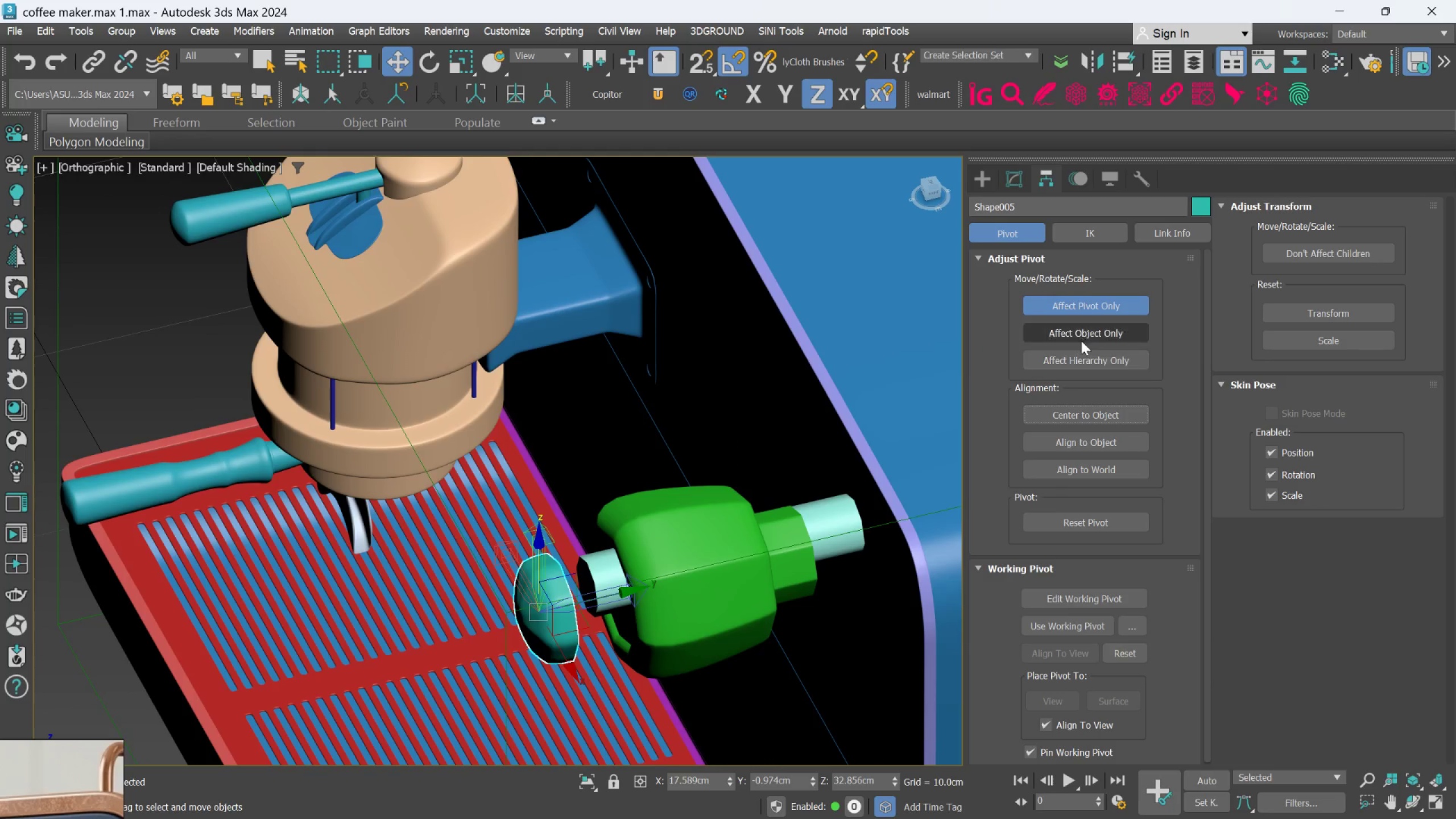 
left_click([1078, 305])
 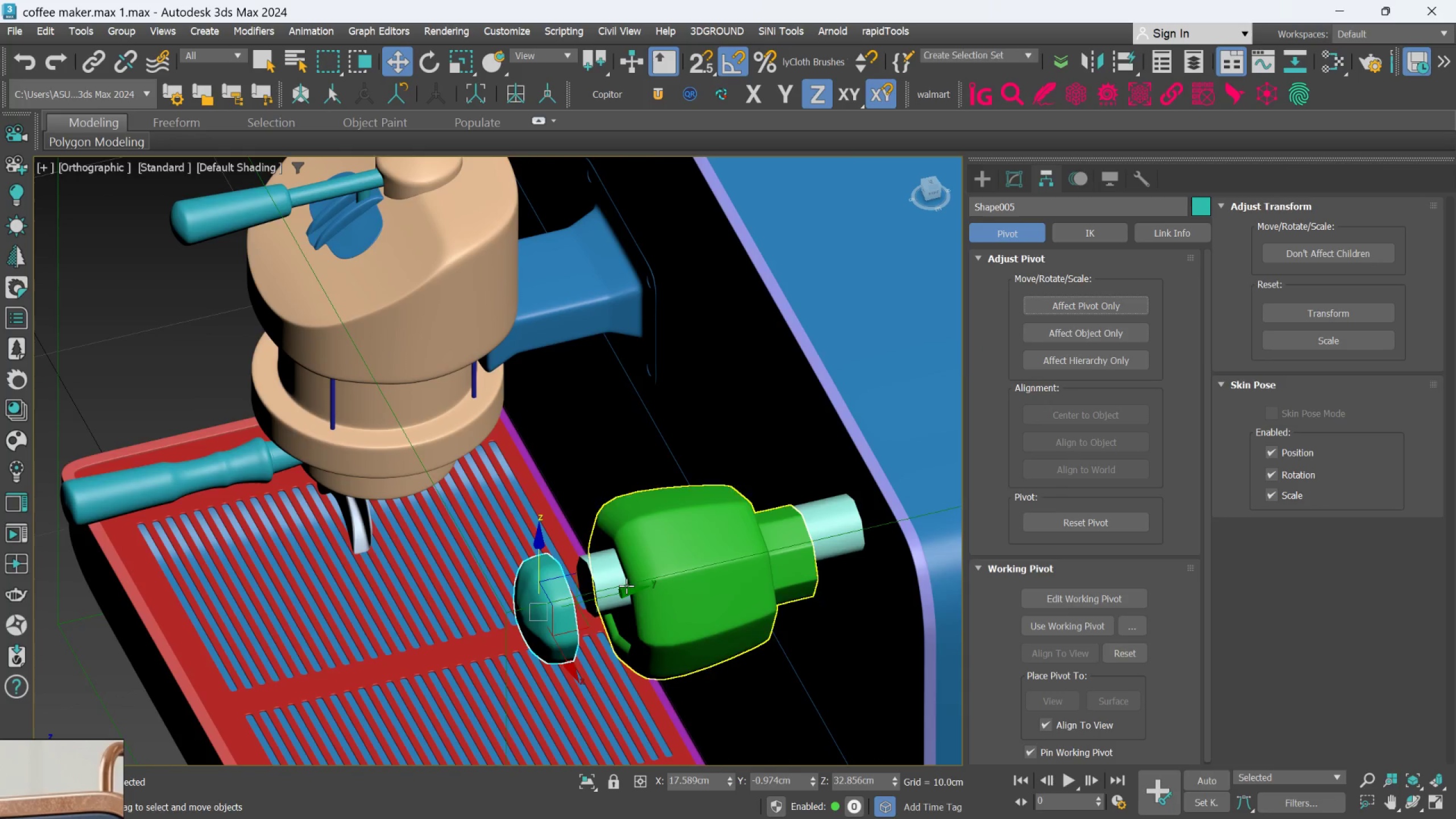 
scroll: coordinate [604, 600], scroll_direction: up, amount: 2.0
 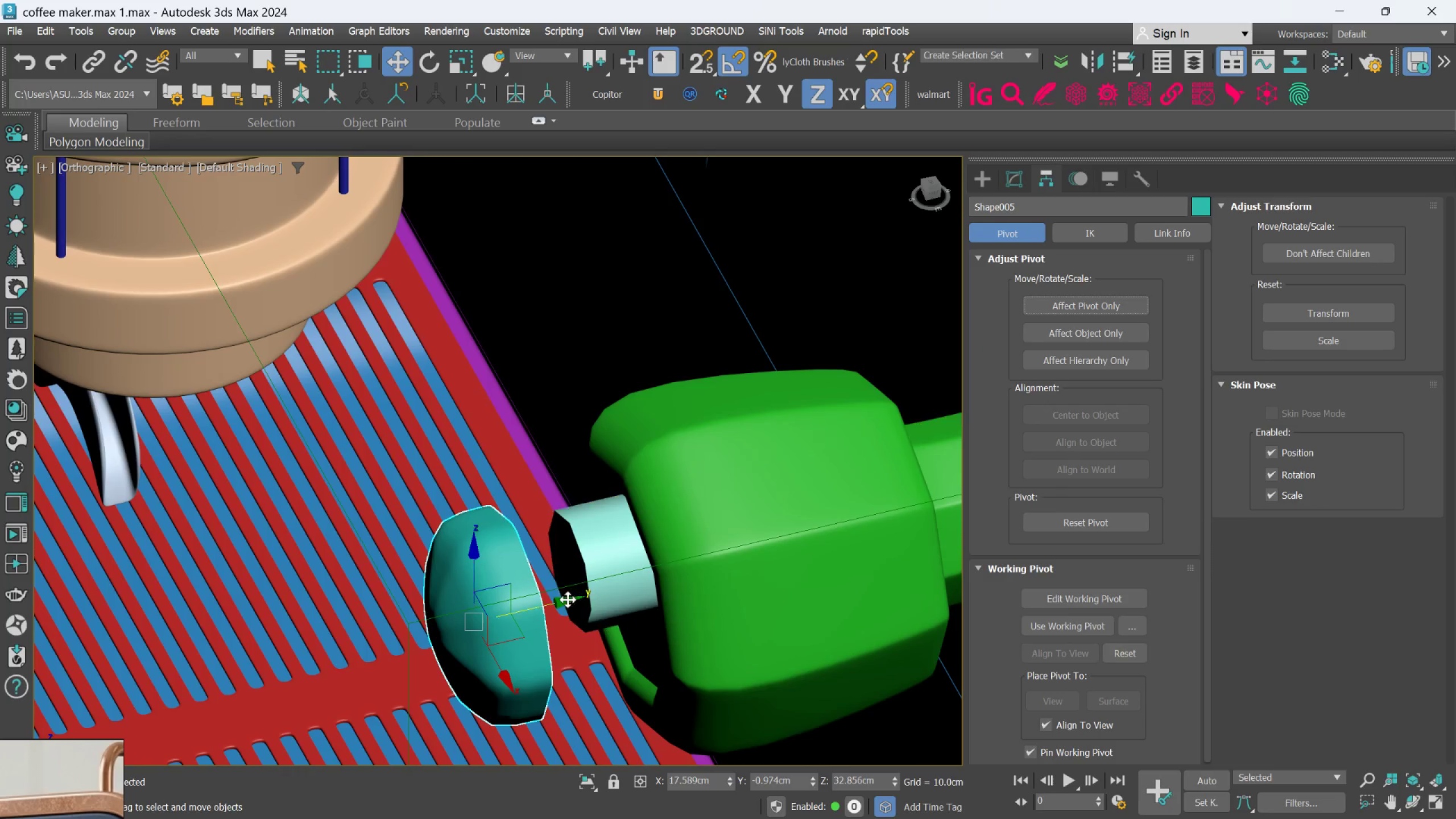 
left_click_drag(start_coordinate=[568, 599], to_coordinate=[717, 544])
 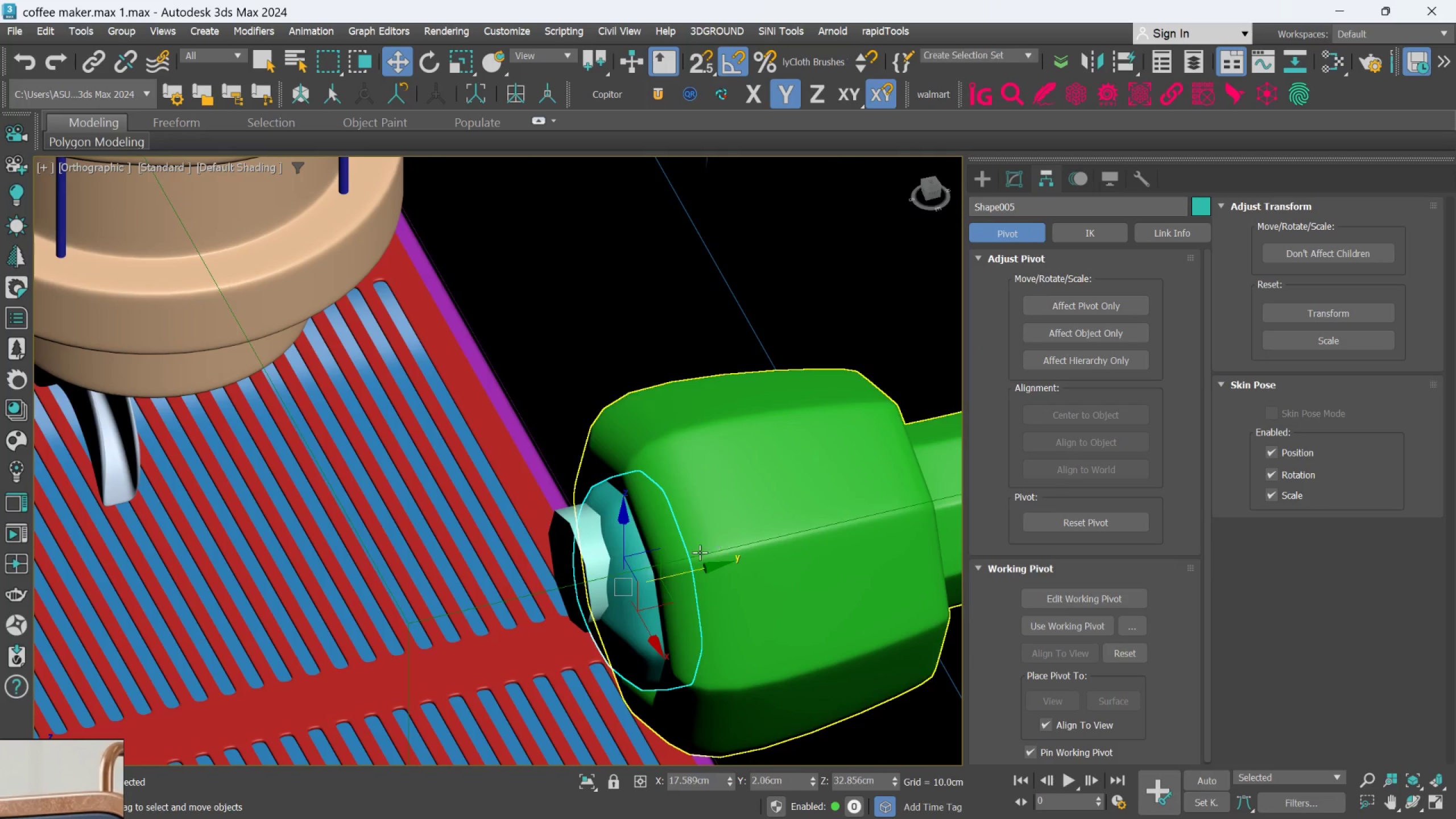 
hold_key(key=AltLeft, duration=0.78)
 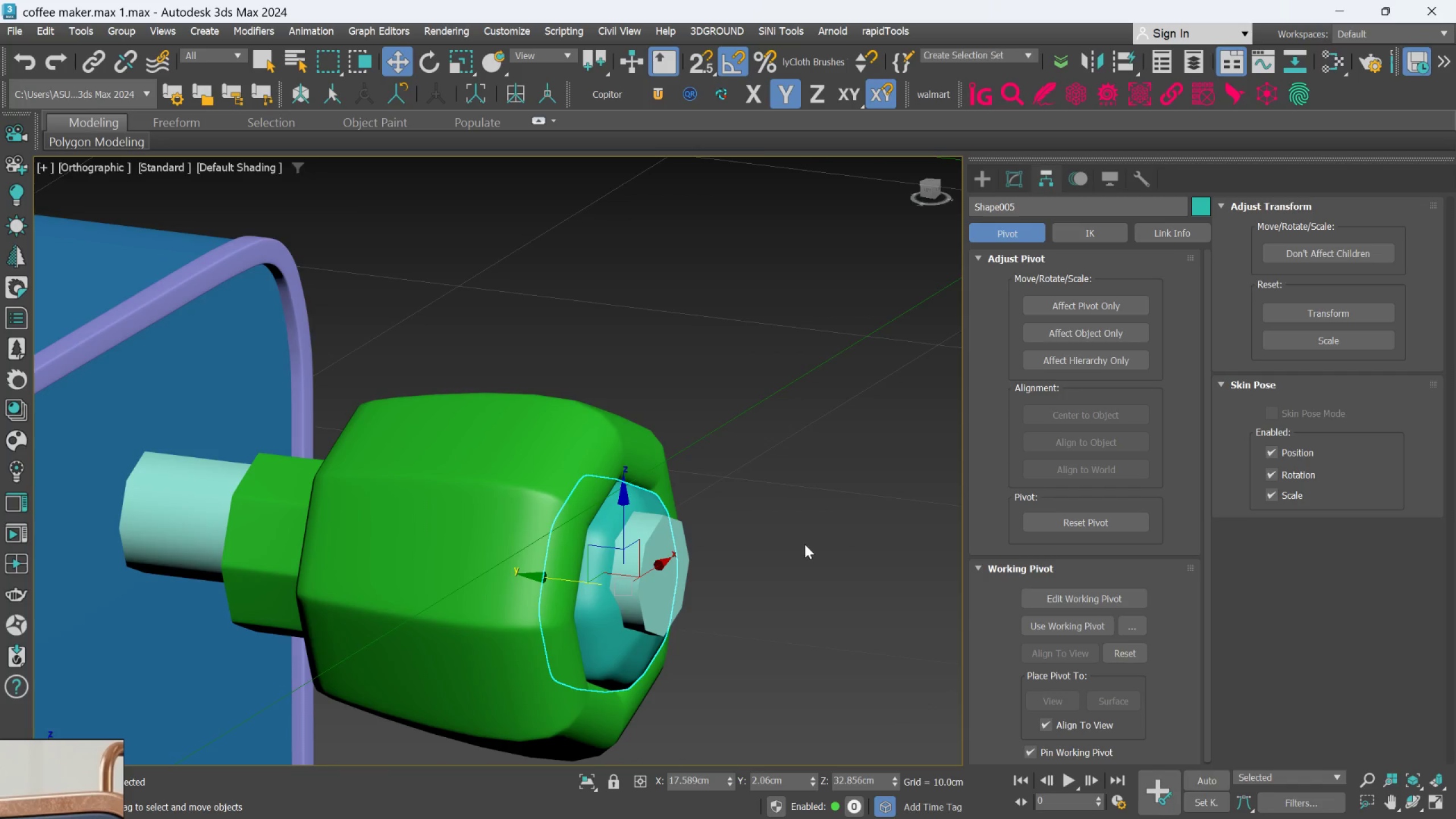 
hold_key(key=AltLeft, duration=0.45)
 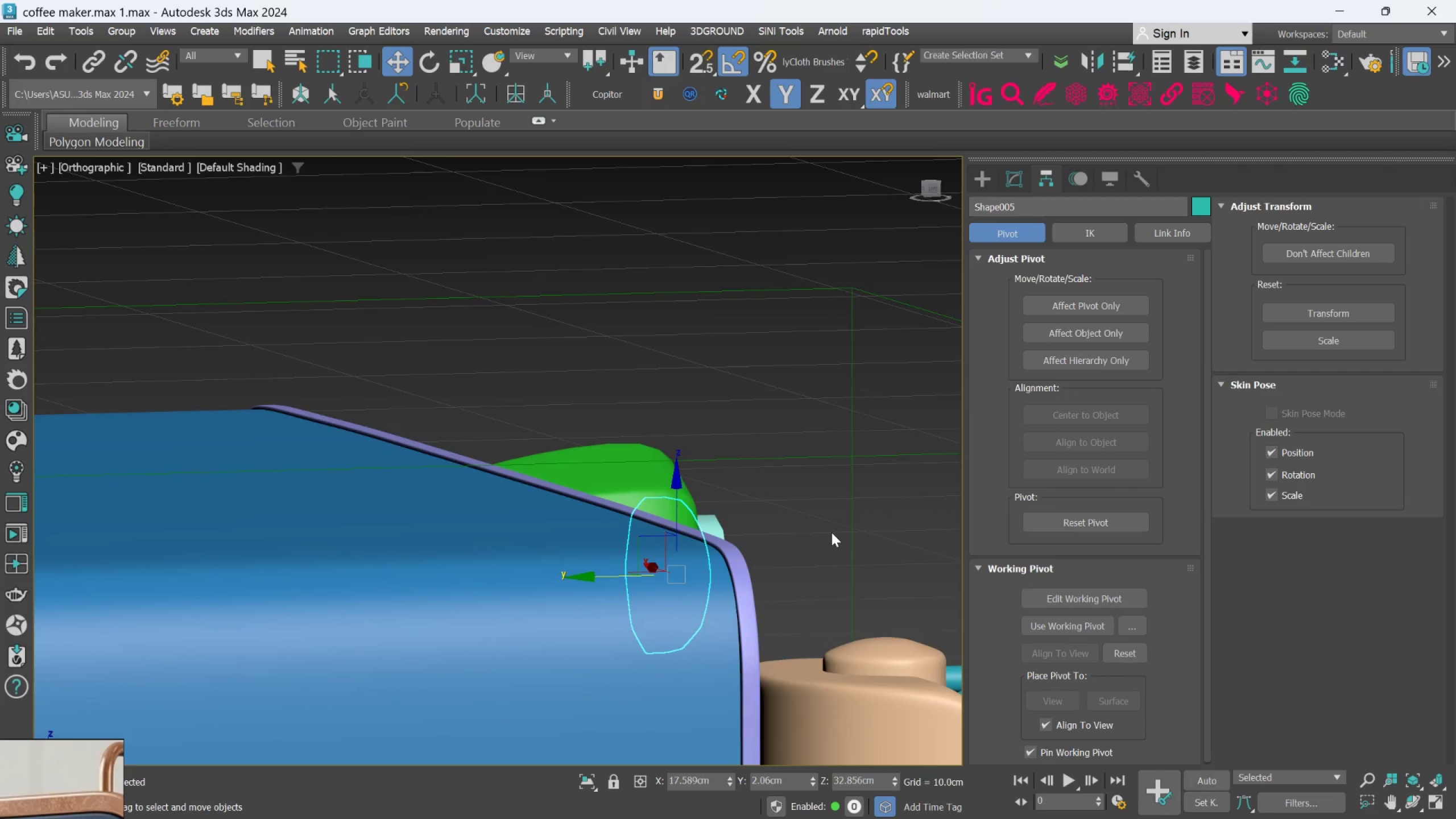 
scroll: coordinate [246, 563], scroll_direction: down, amount: 8.0
 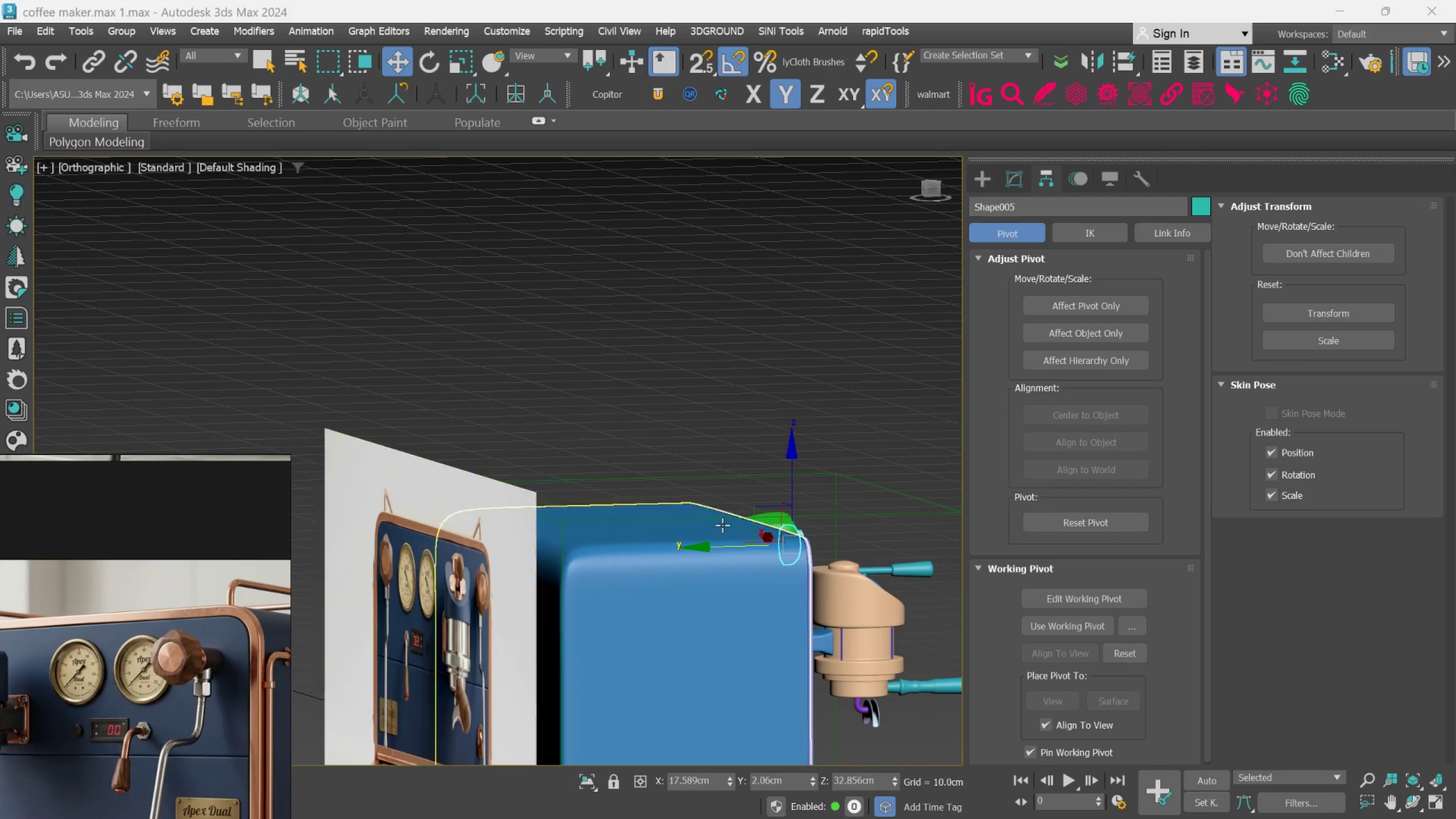 
hold_key(key=AltLeft, duration=0.58)
 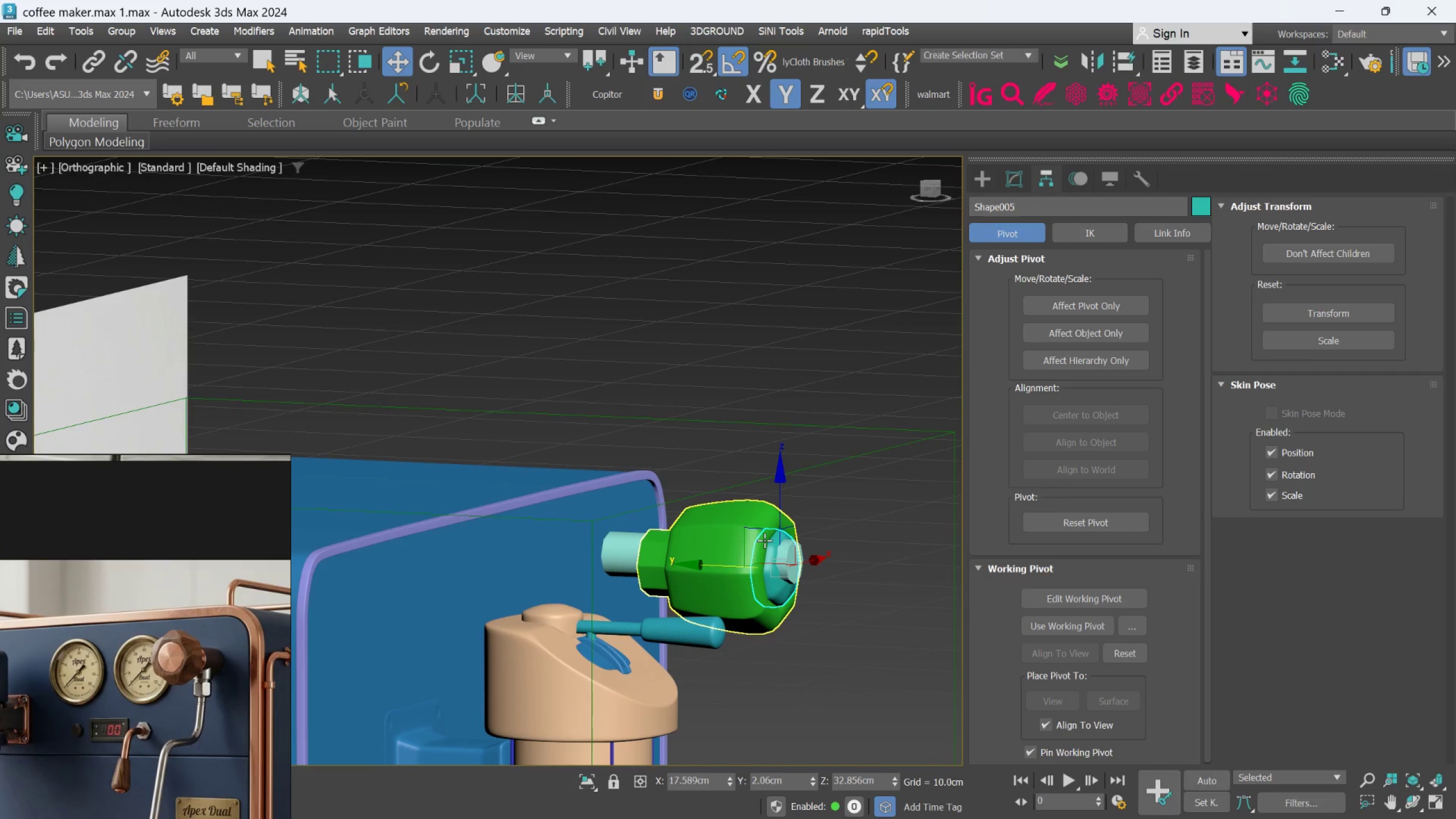 
scroll: coordinate [803, 521], scroll_direction: up, amount: 2.0
 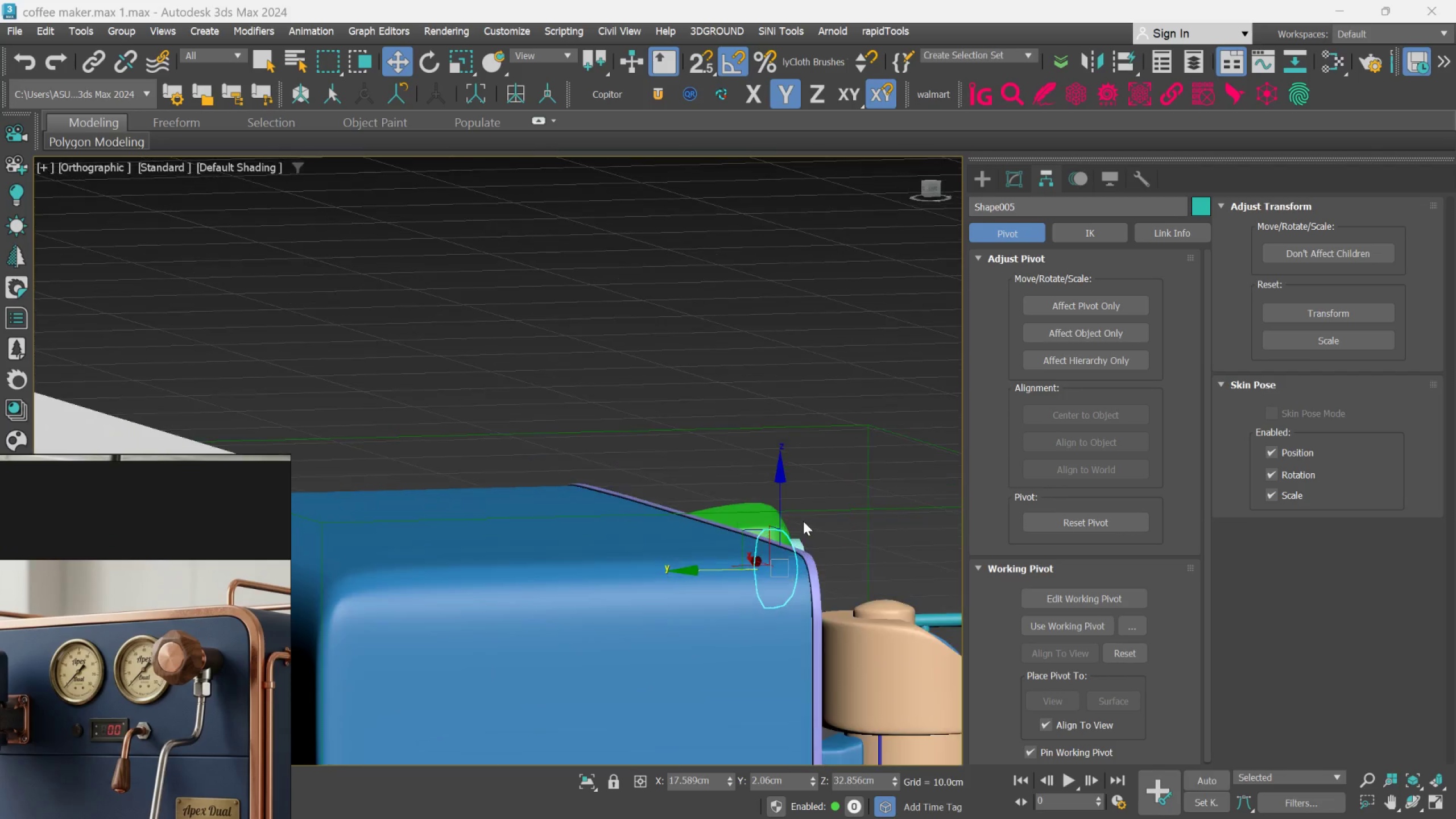 
key(L)
 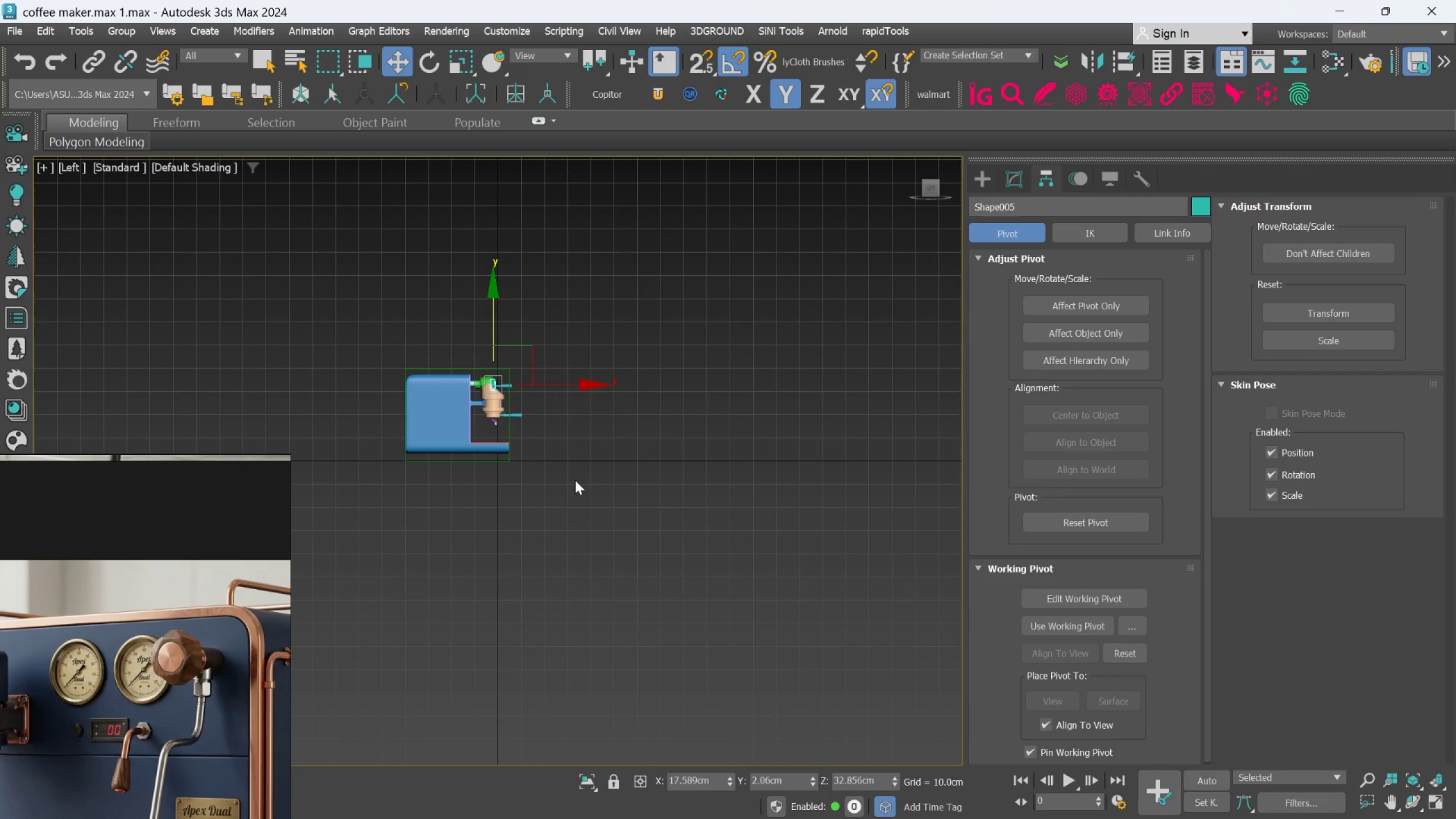 
scroll: coordinate [500, 454], scroll_direction: up, amount: 14.0
 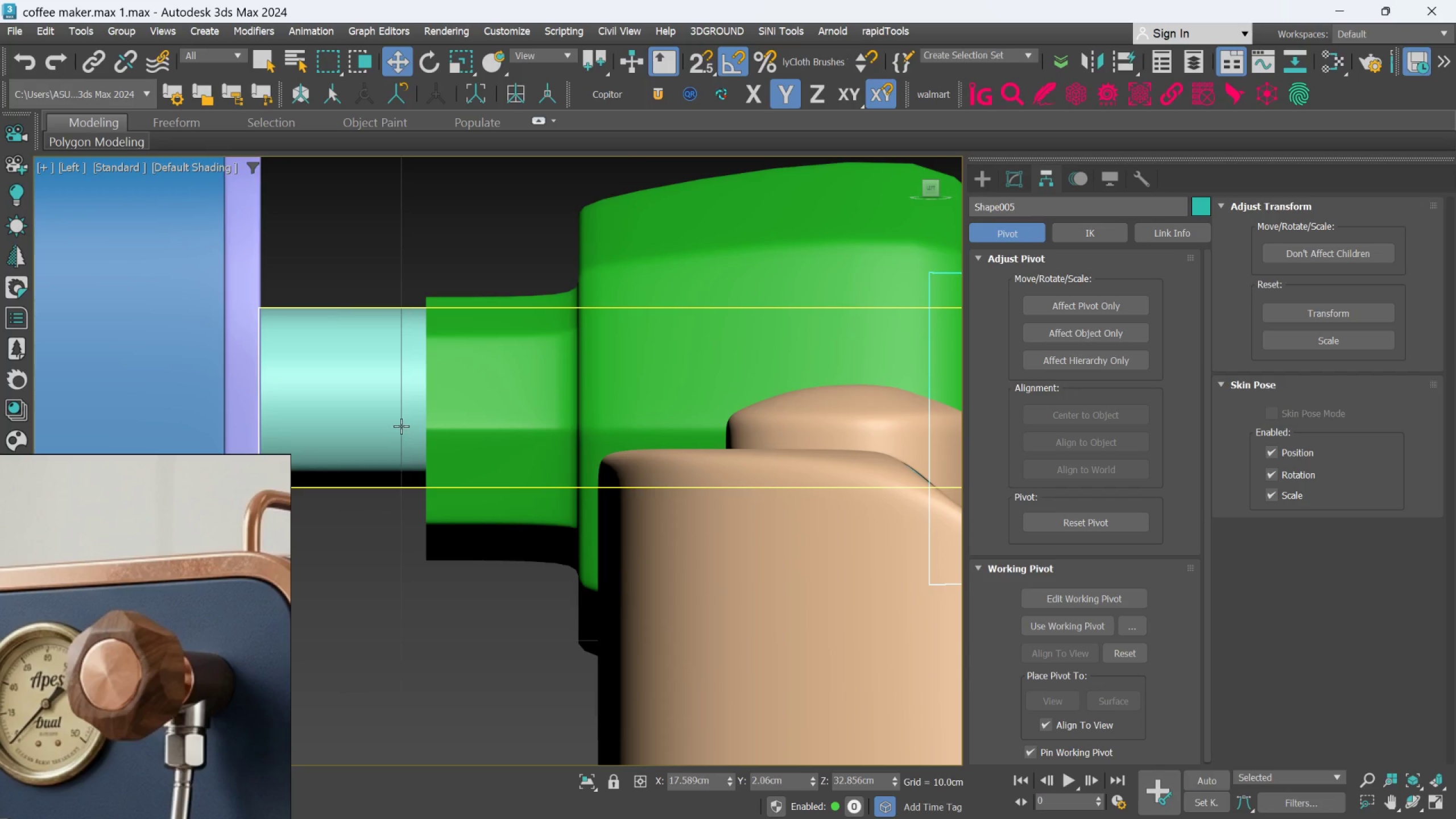 
left_click([400, 425])
 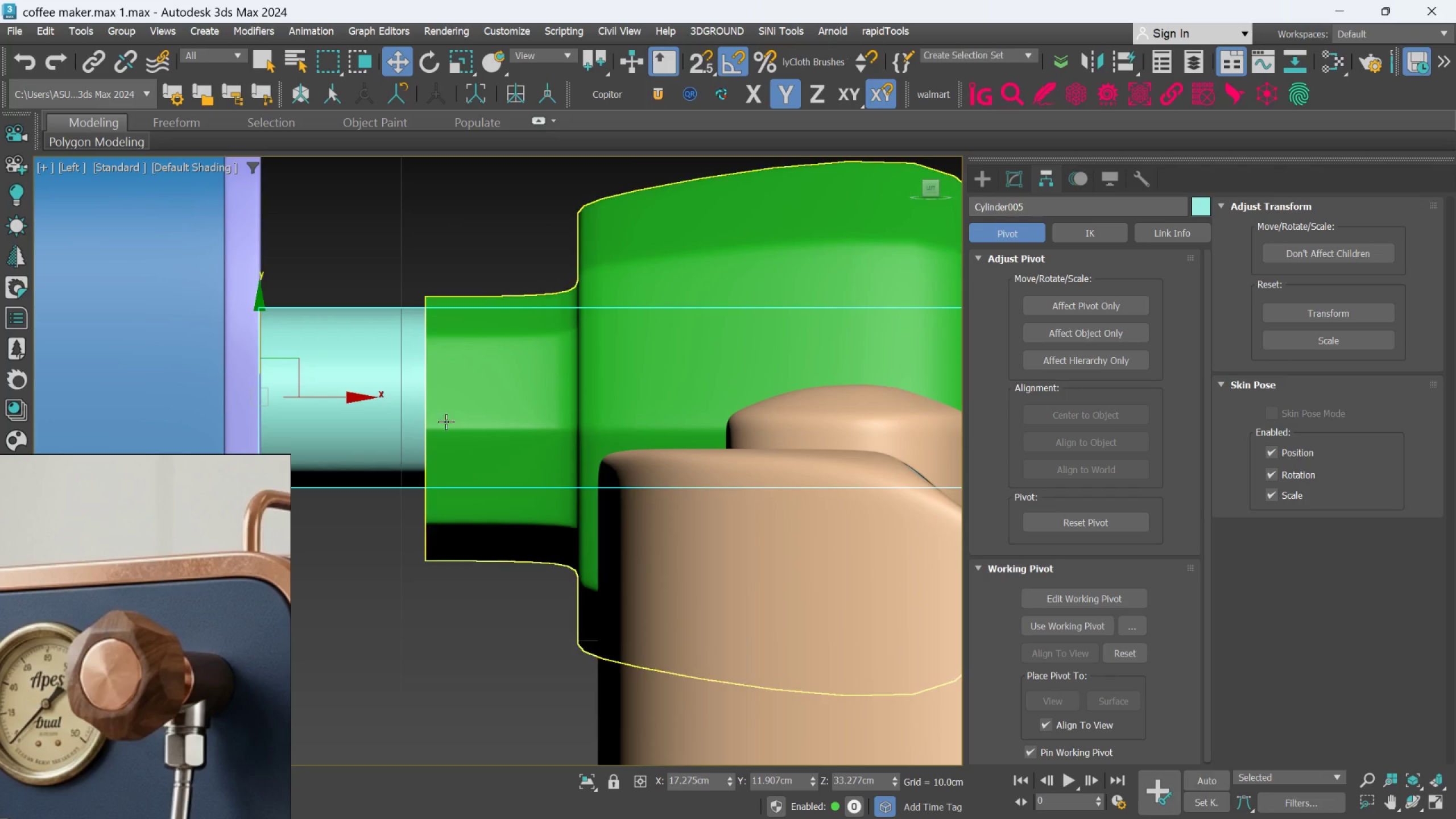 
scroll: coordinate [456, 421], scroll_direction: down, amount: 3.0
 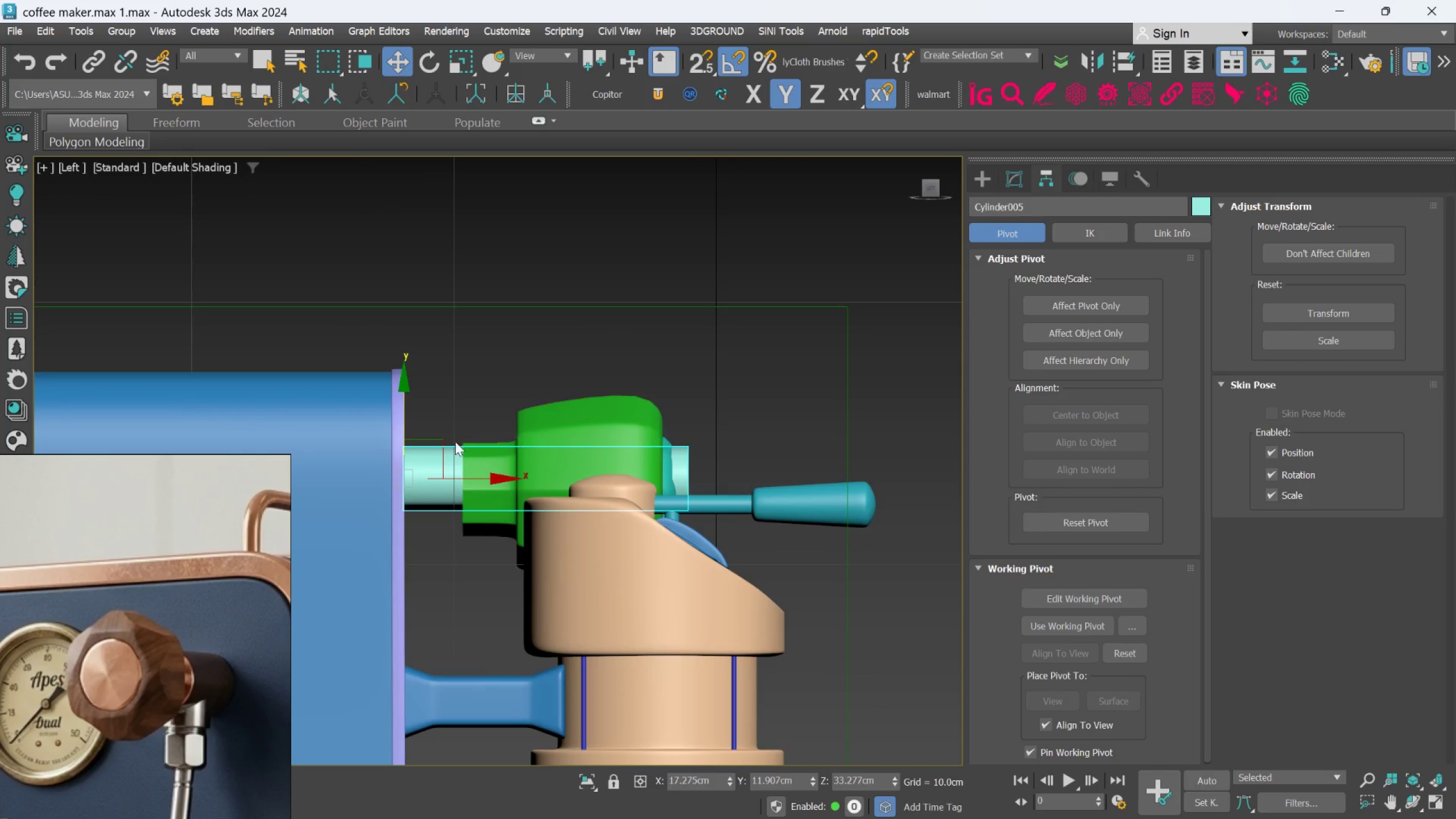 
scroll: coordinate [433, 441], scroll_direction: up, amount: 2.0
 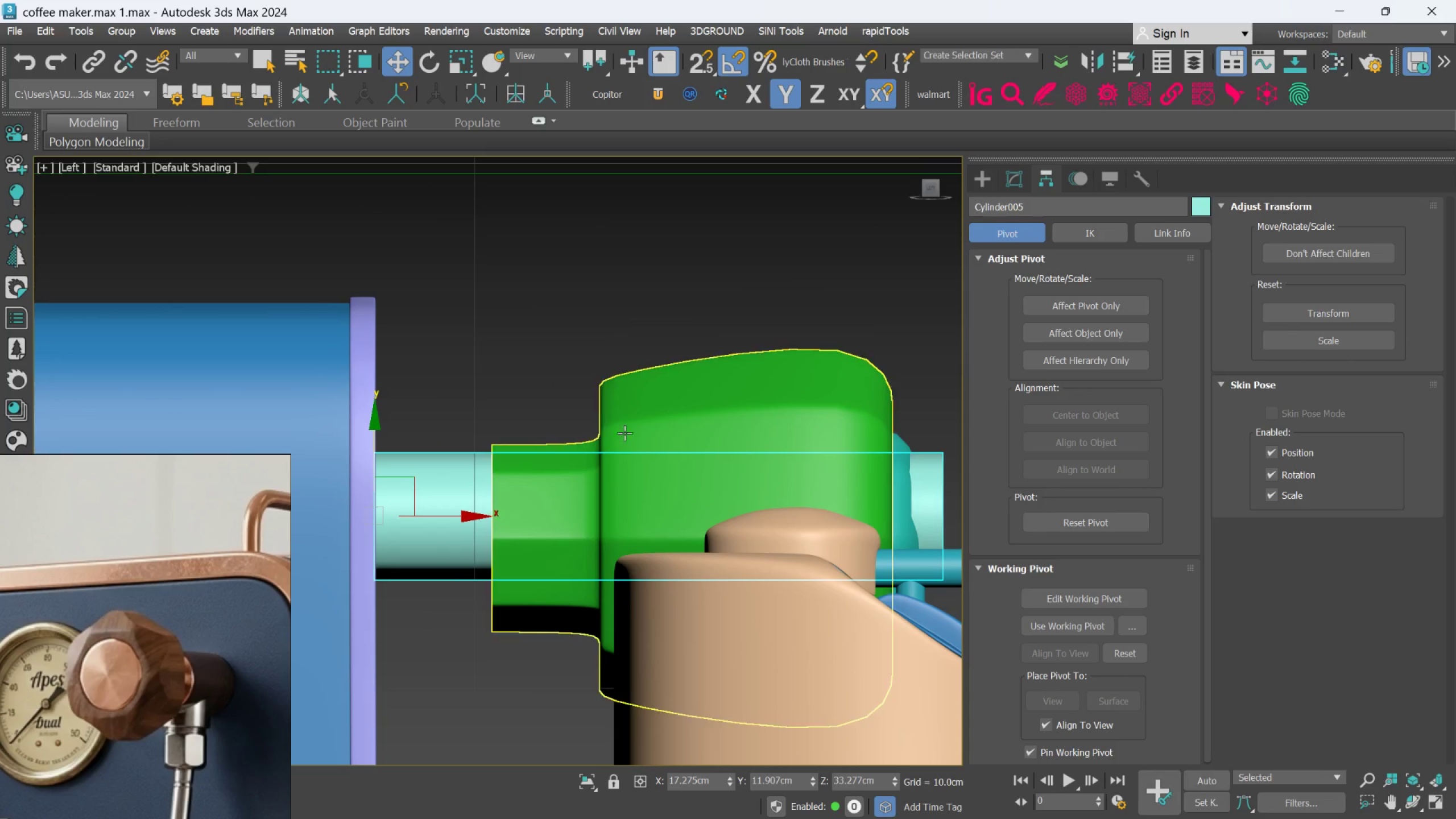 
left_click([1018, 184])
 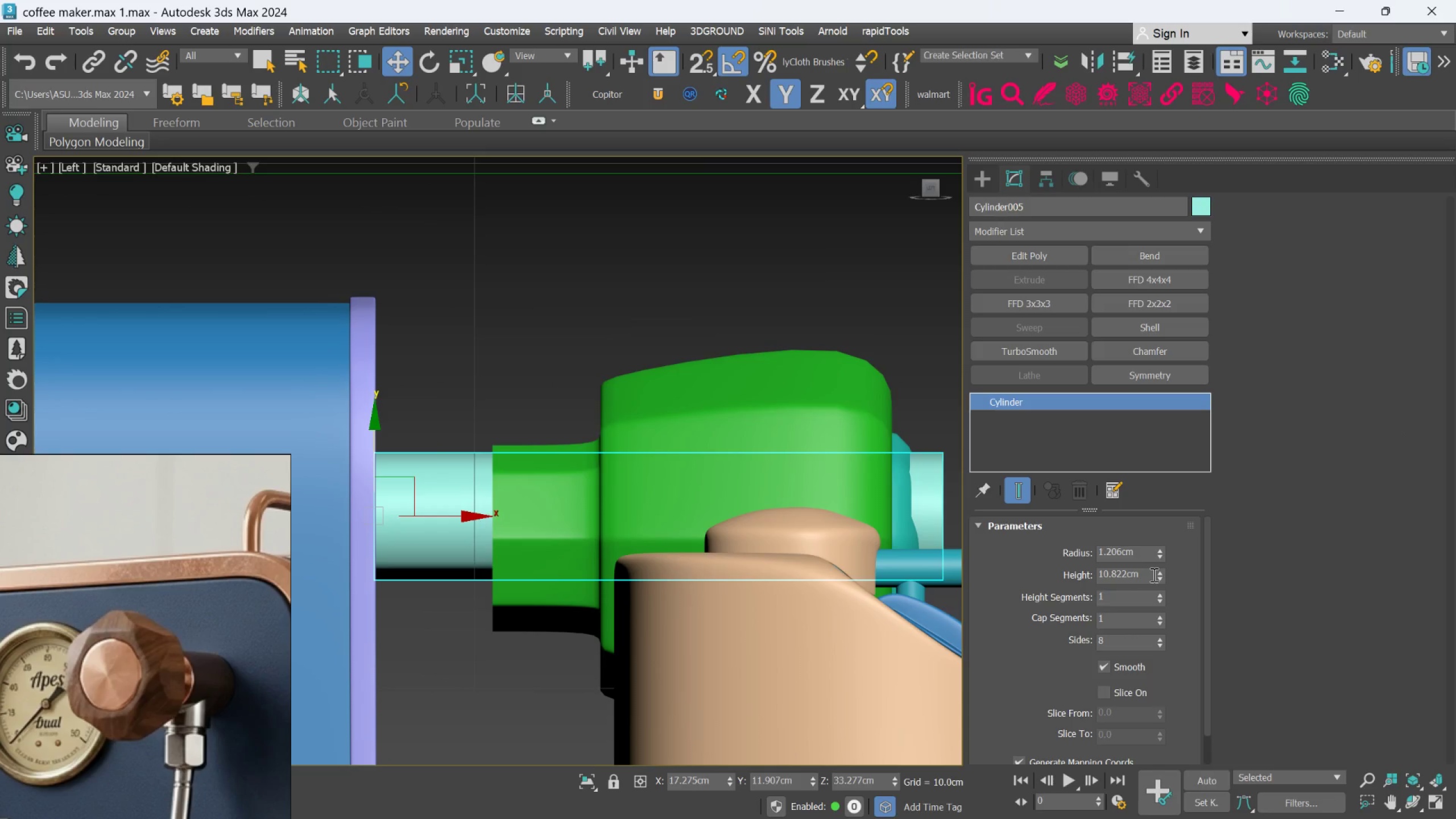 
left_click_drag(start_coordinate=[1160, 564], to_coordinate=[1160, 559])
 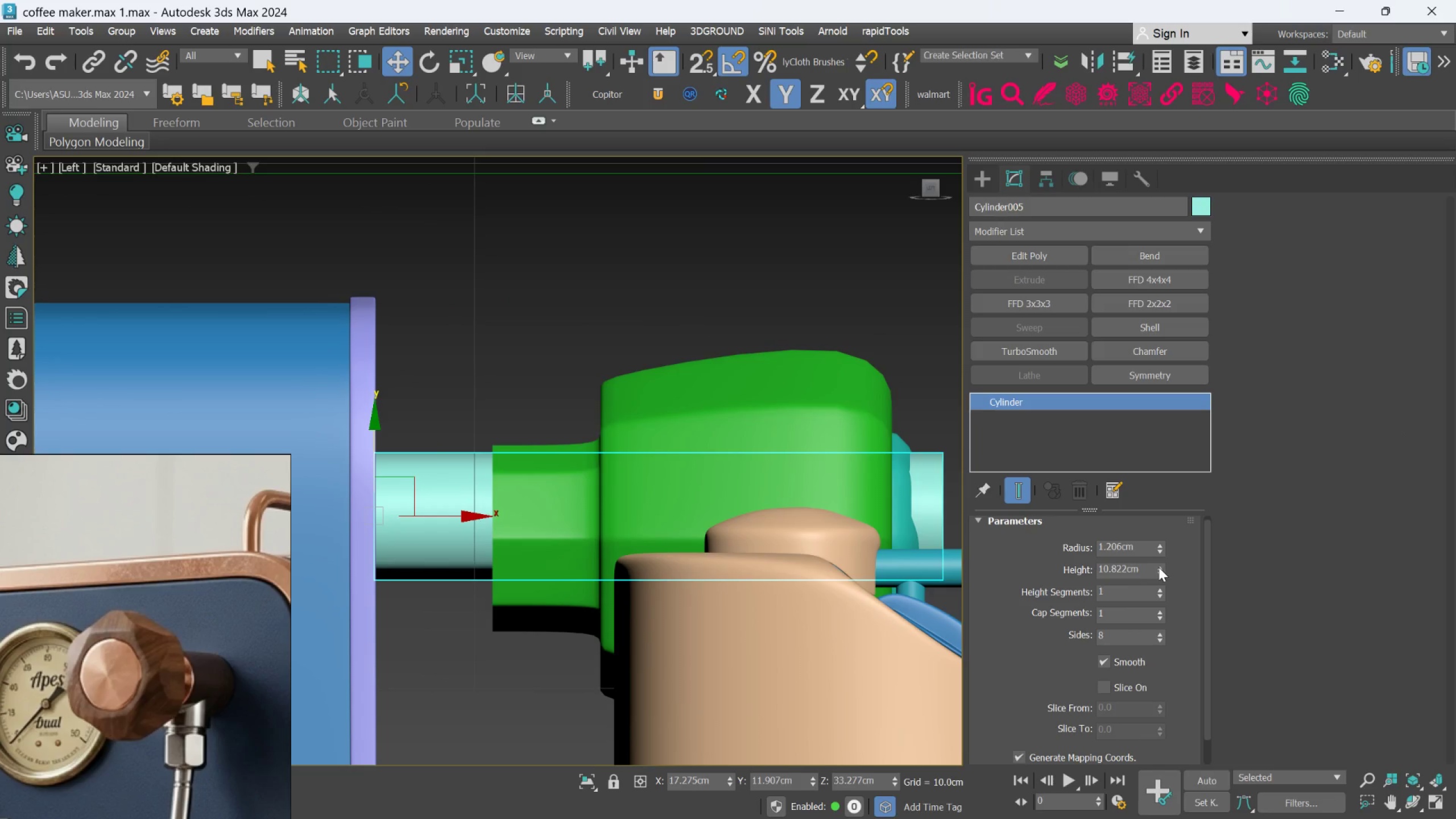 
left_click_drag(start_coordinate=[1159, 567], to_coordinate=[1154, 606])
 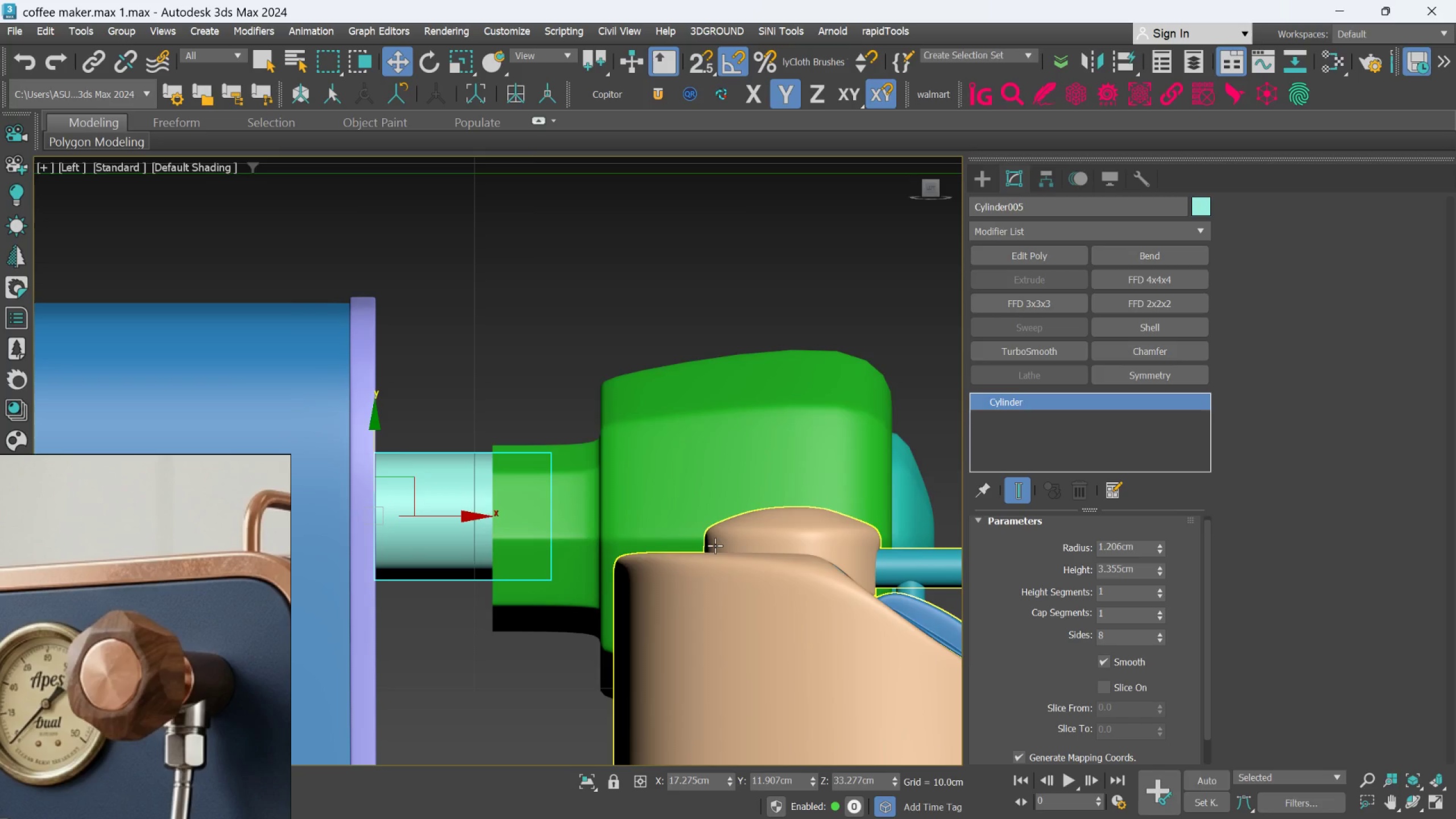 
scroll: coordinate [715, 545], scroll_direction: down, amount: 1.0
 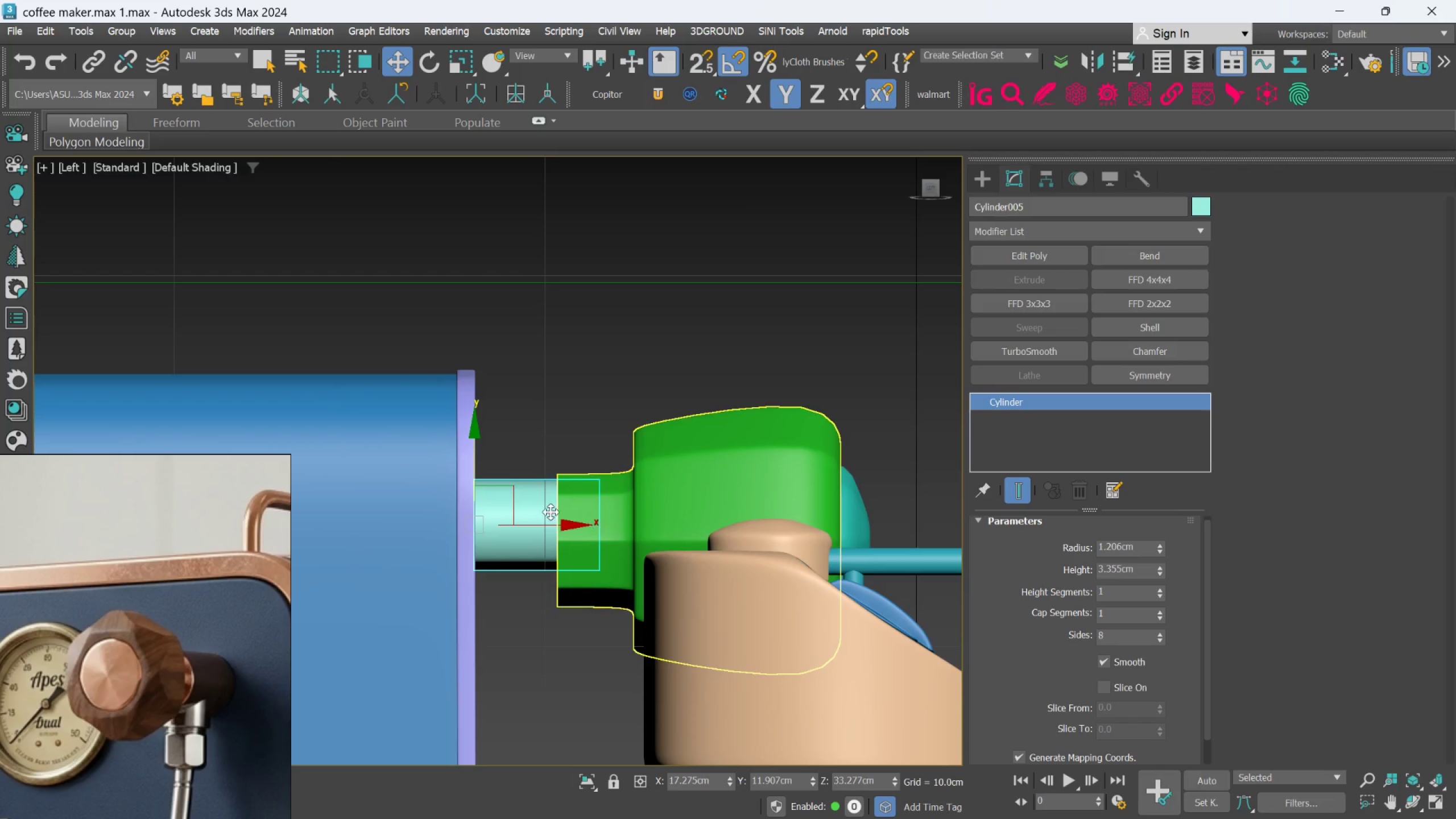 
scroll: coordinate [524, 508], scroll_direction: up, amount: 2.0
 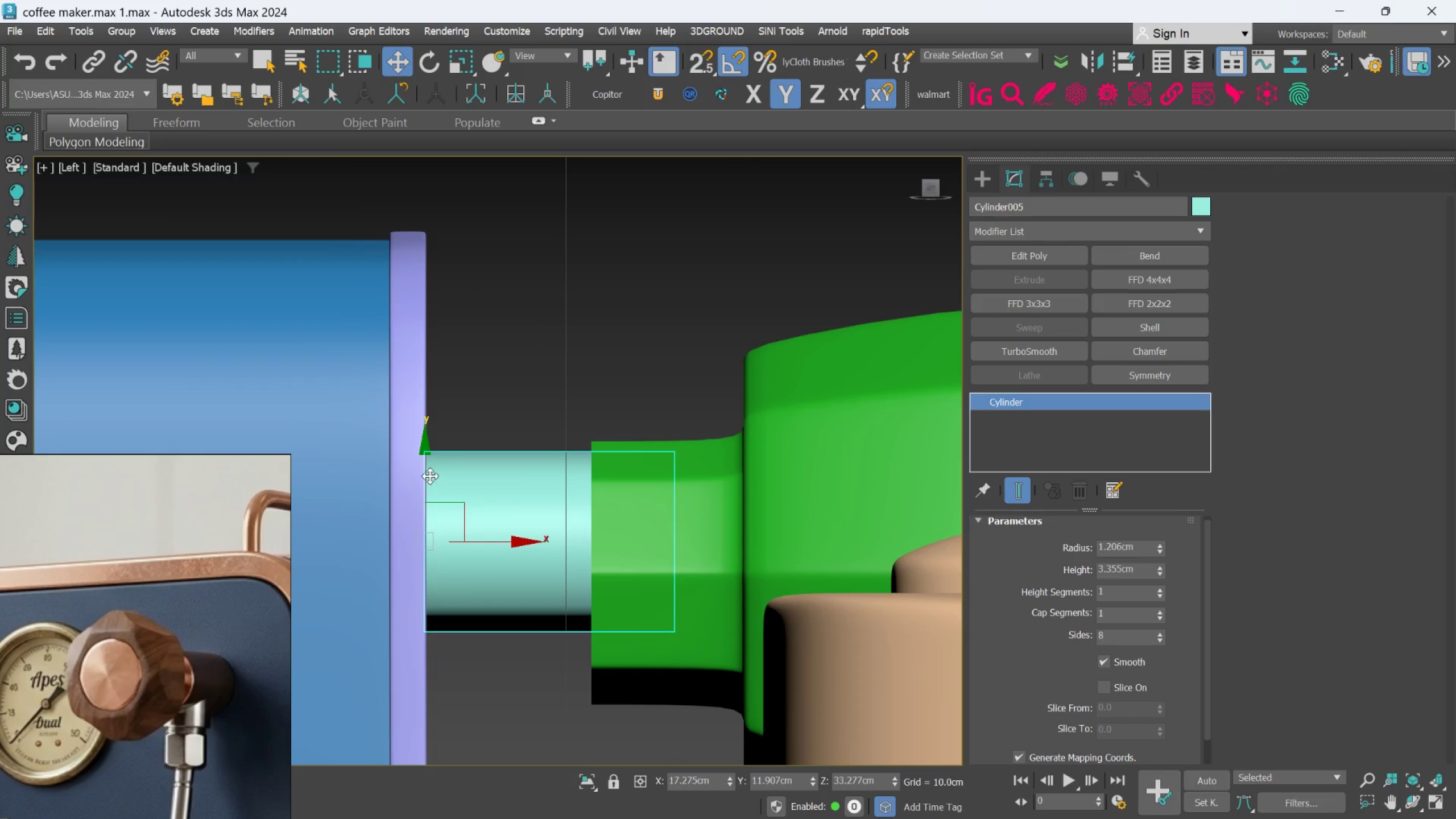 
left_click_drag(start_coordinate=[429, 475], to_coordinate=[425, 507])
 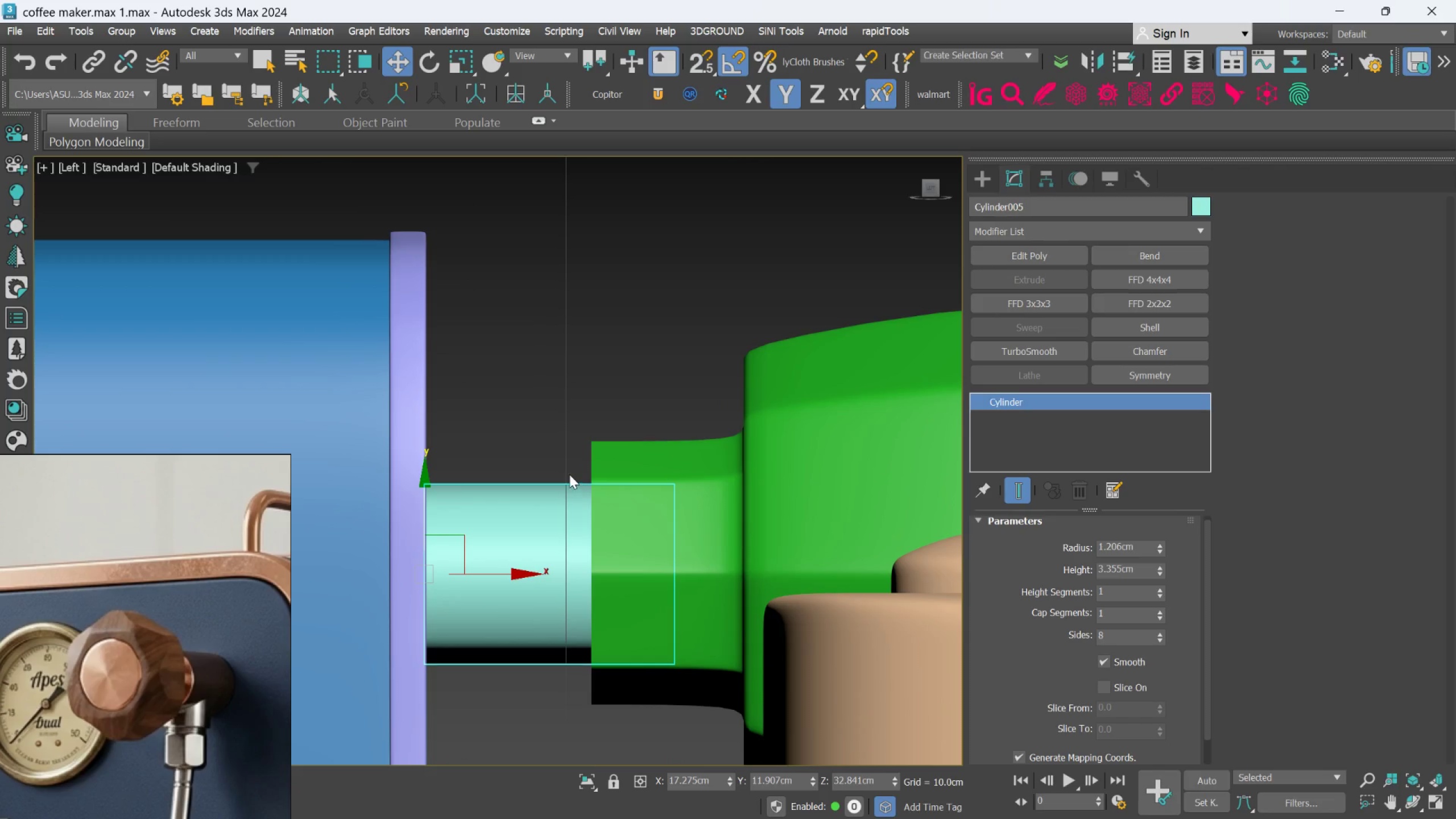 
scroll: coordinate [570, 474], scroll_direction: down, amount: 1.0
 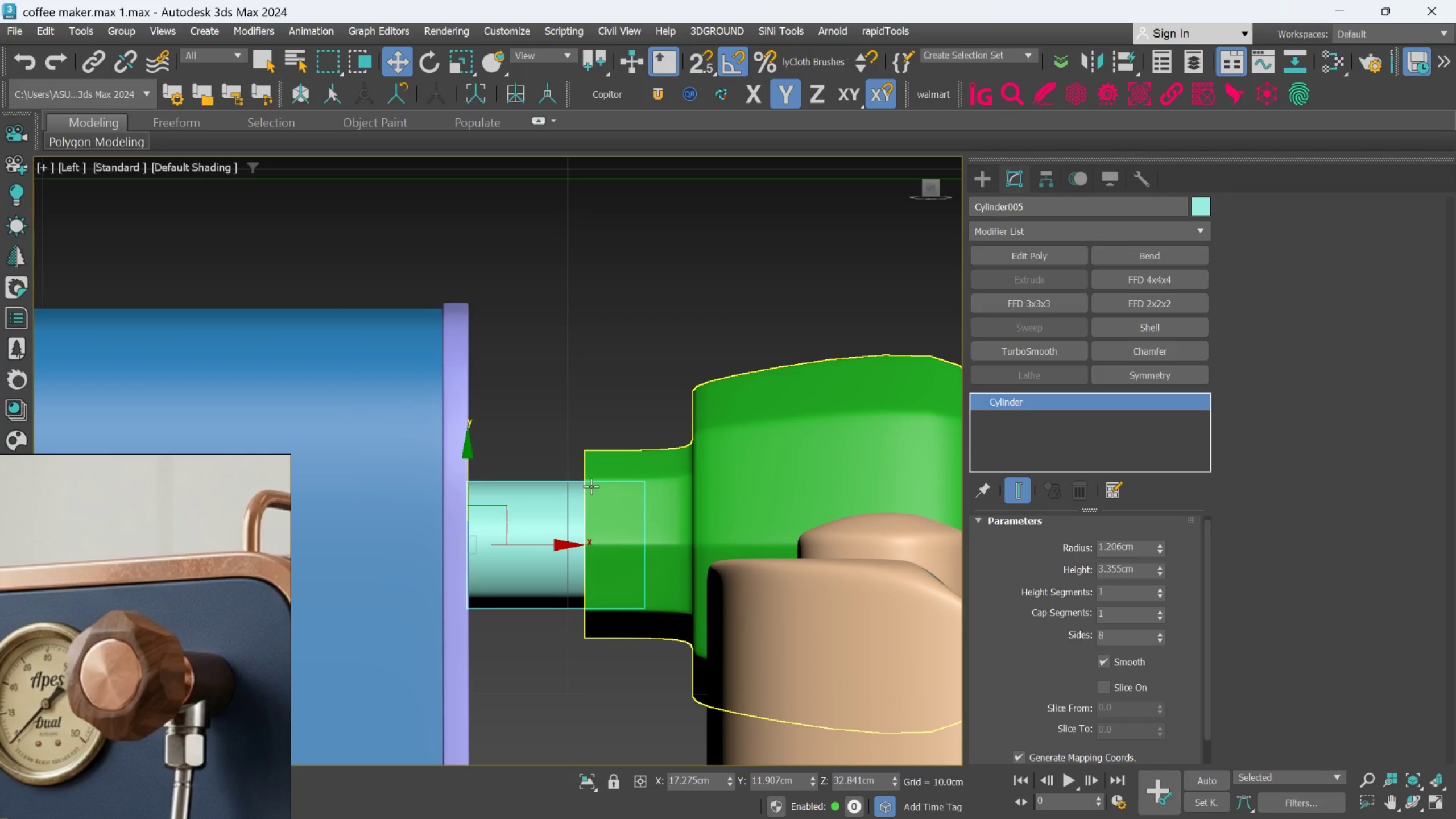 
wait(16.53)
 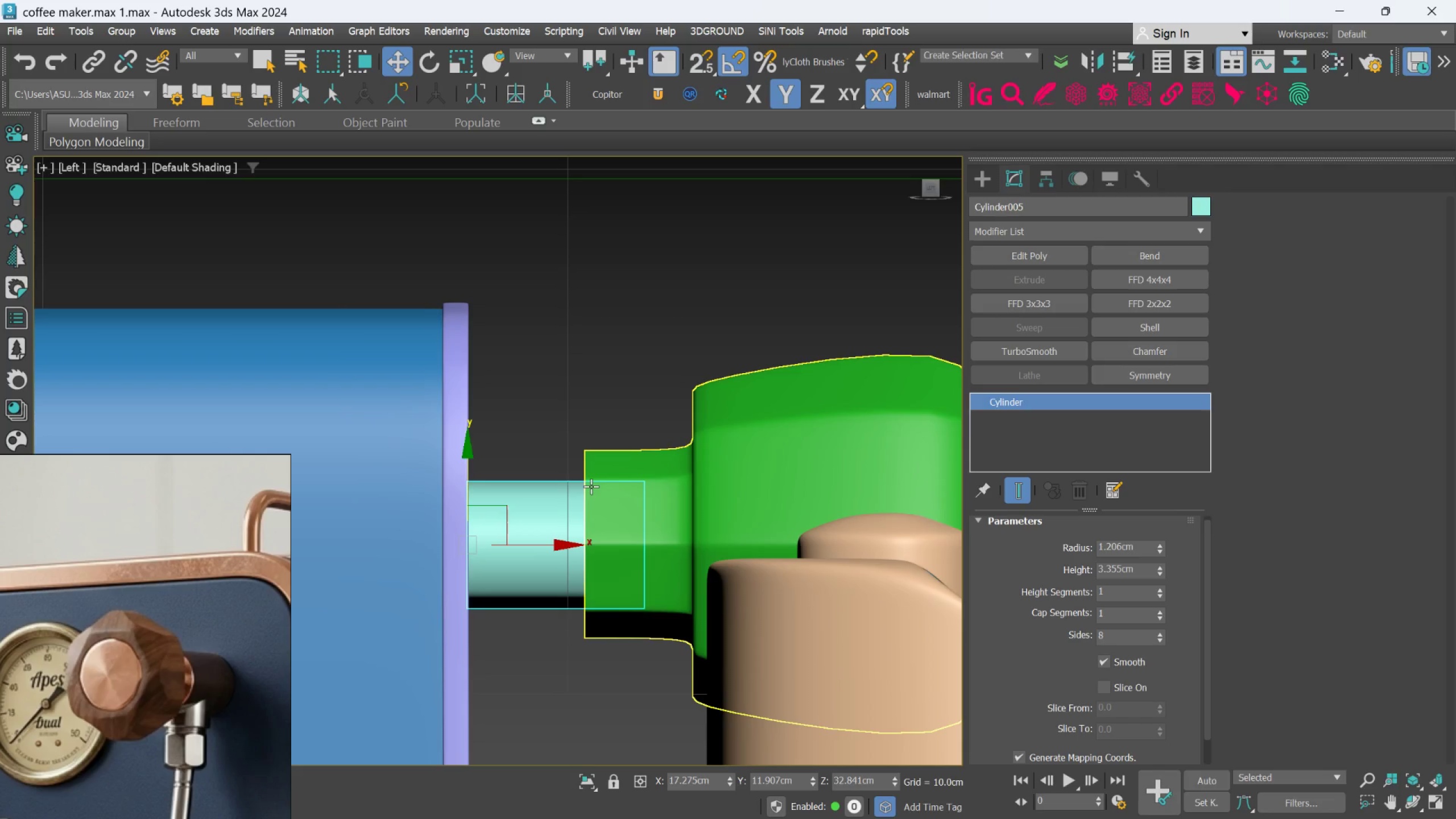 
mouse_move([926, 785])
 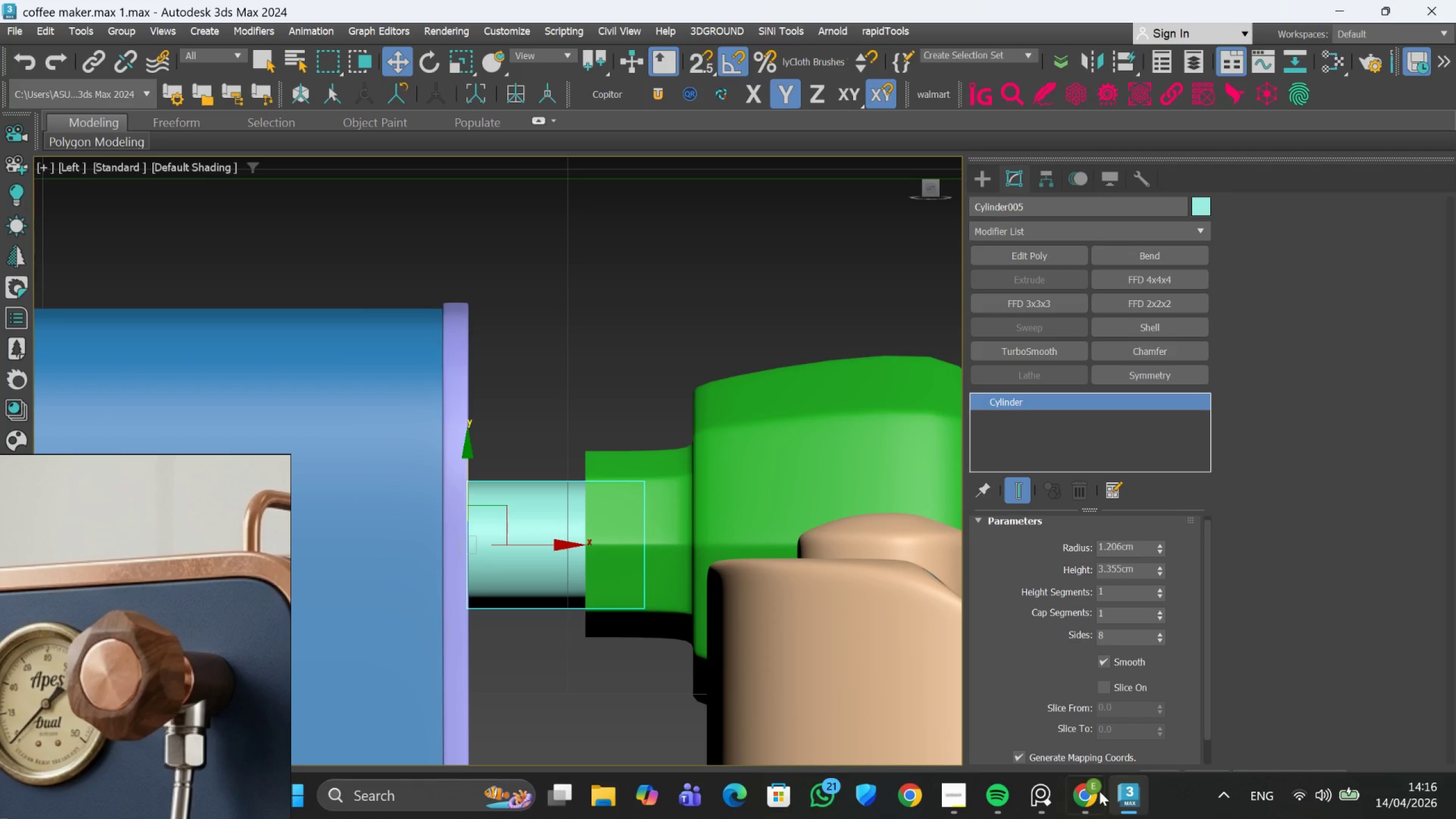 
mouse_move([1089, 779])
 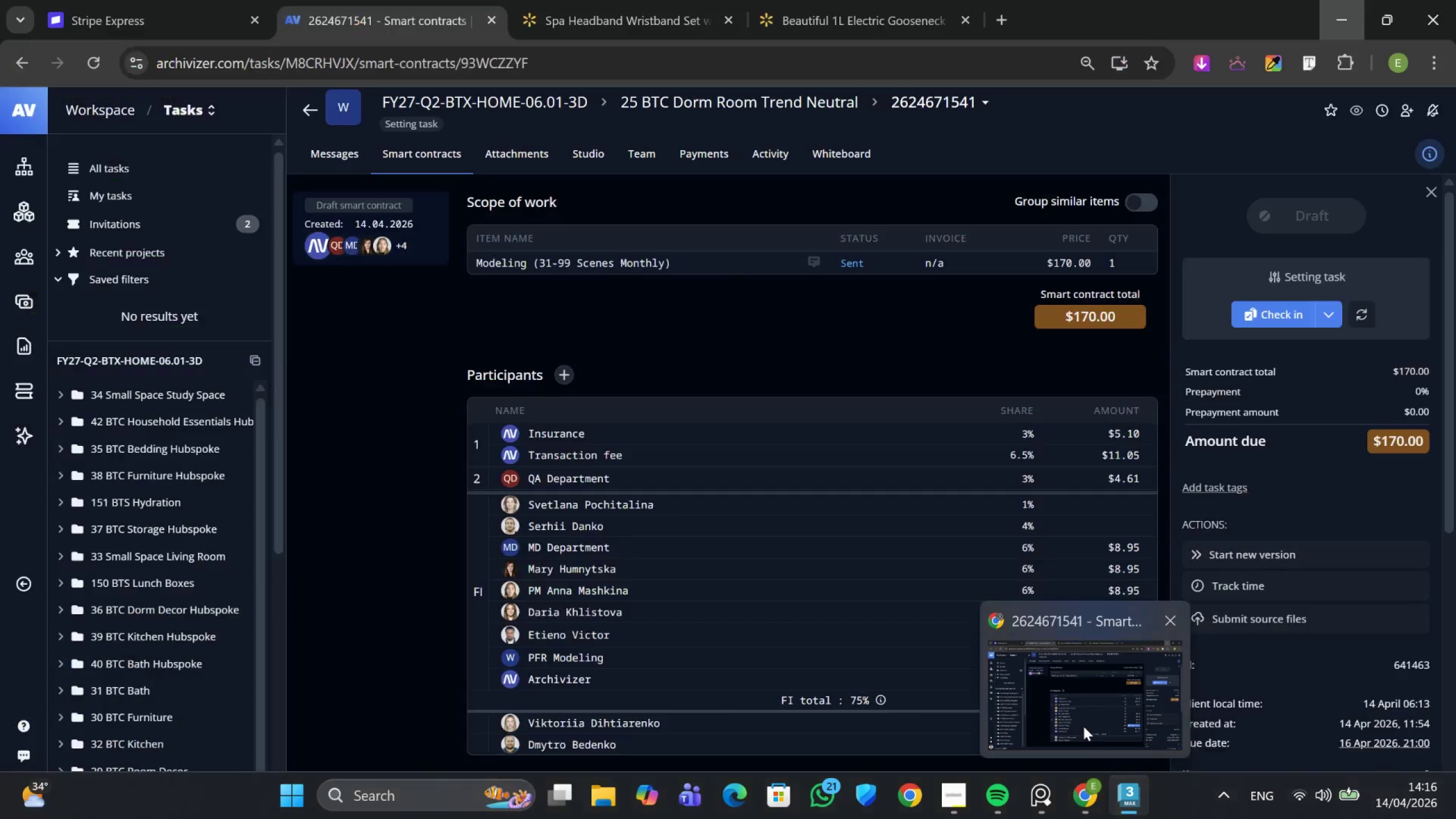 
left_click([1083, 726])
 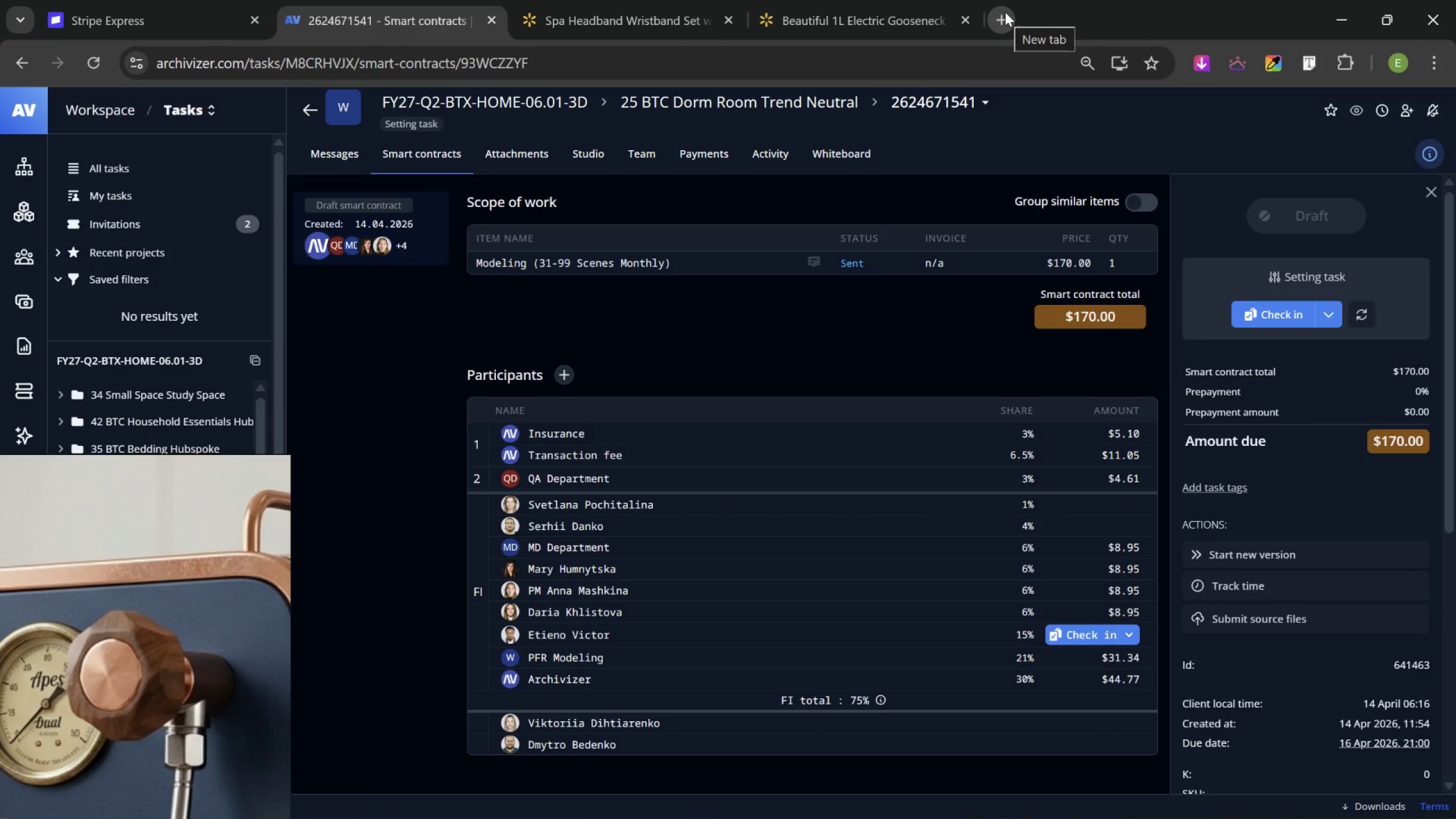 
wait(10.42)
 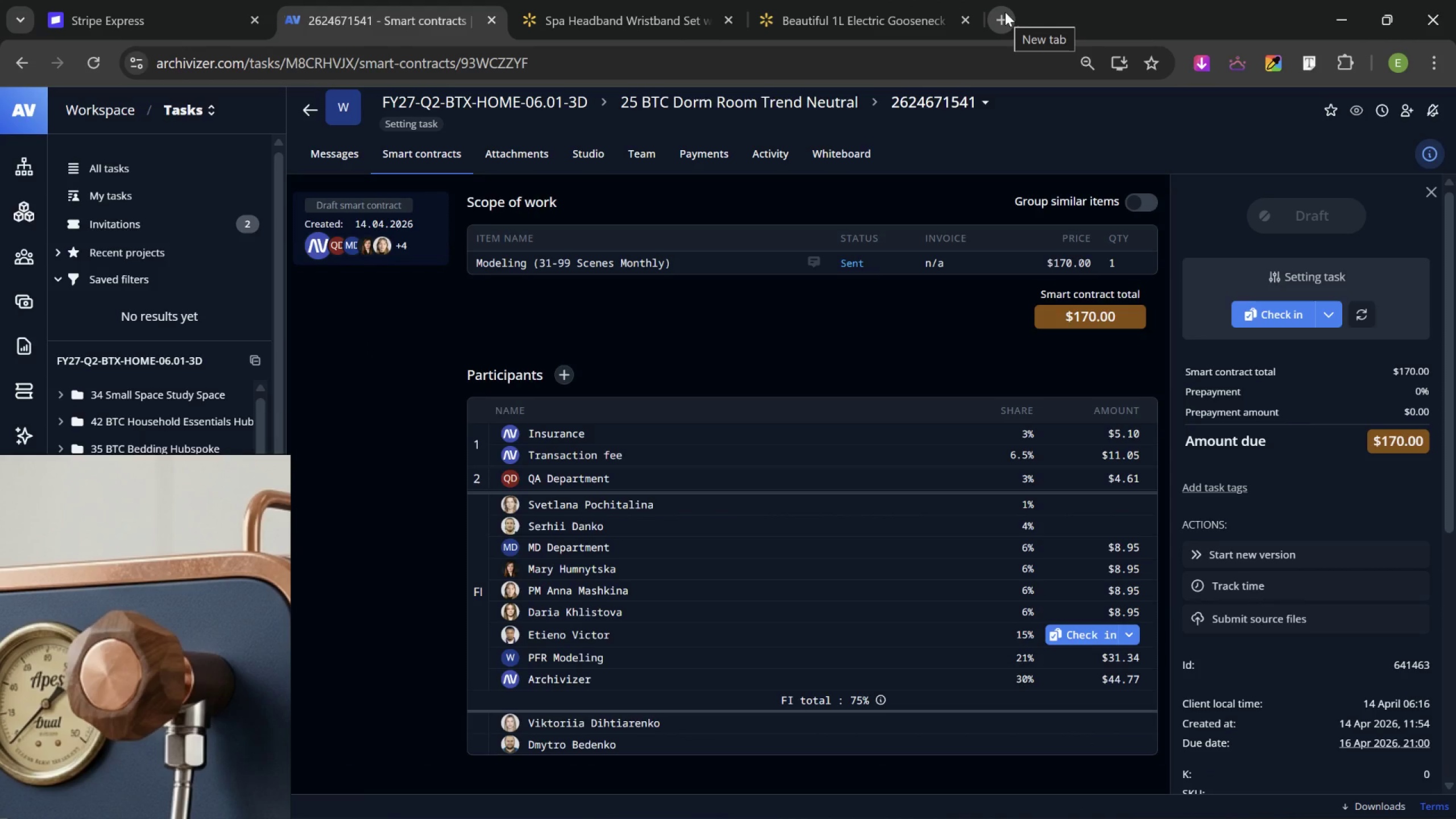 
left_click([1005, 13])
 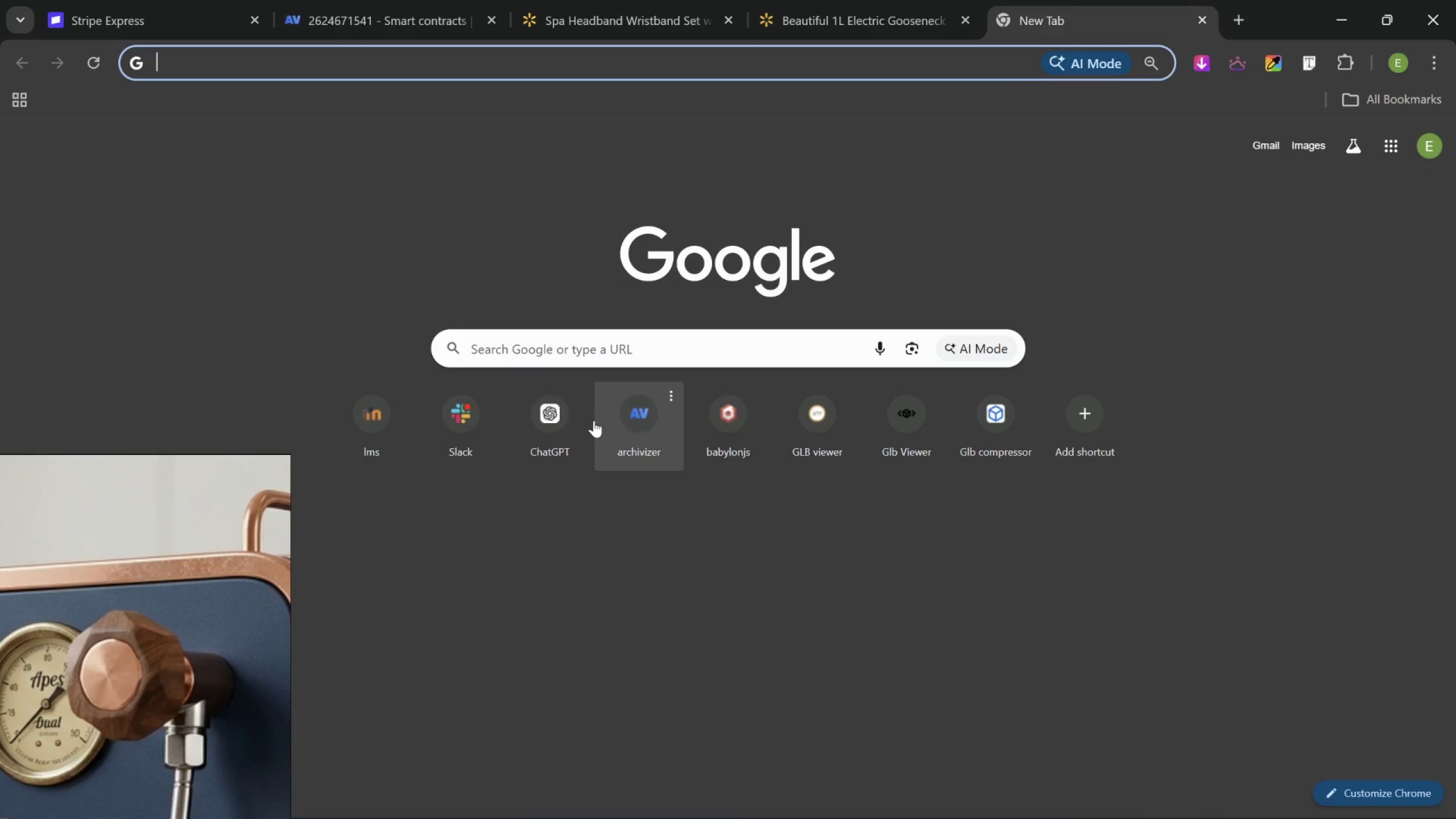 
mouse_move([487, 406])
 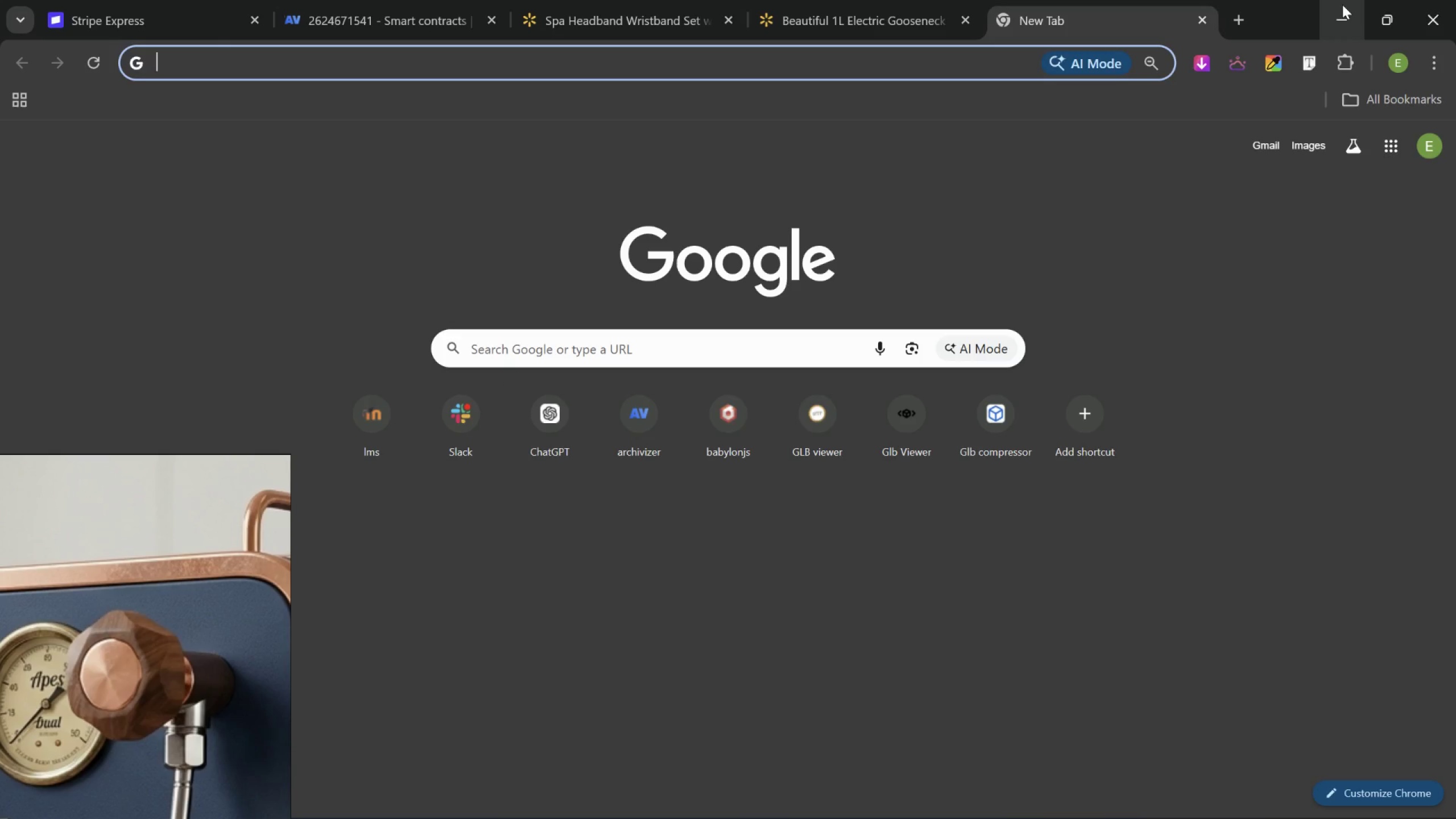 
left_click([1342, 5])
 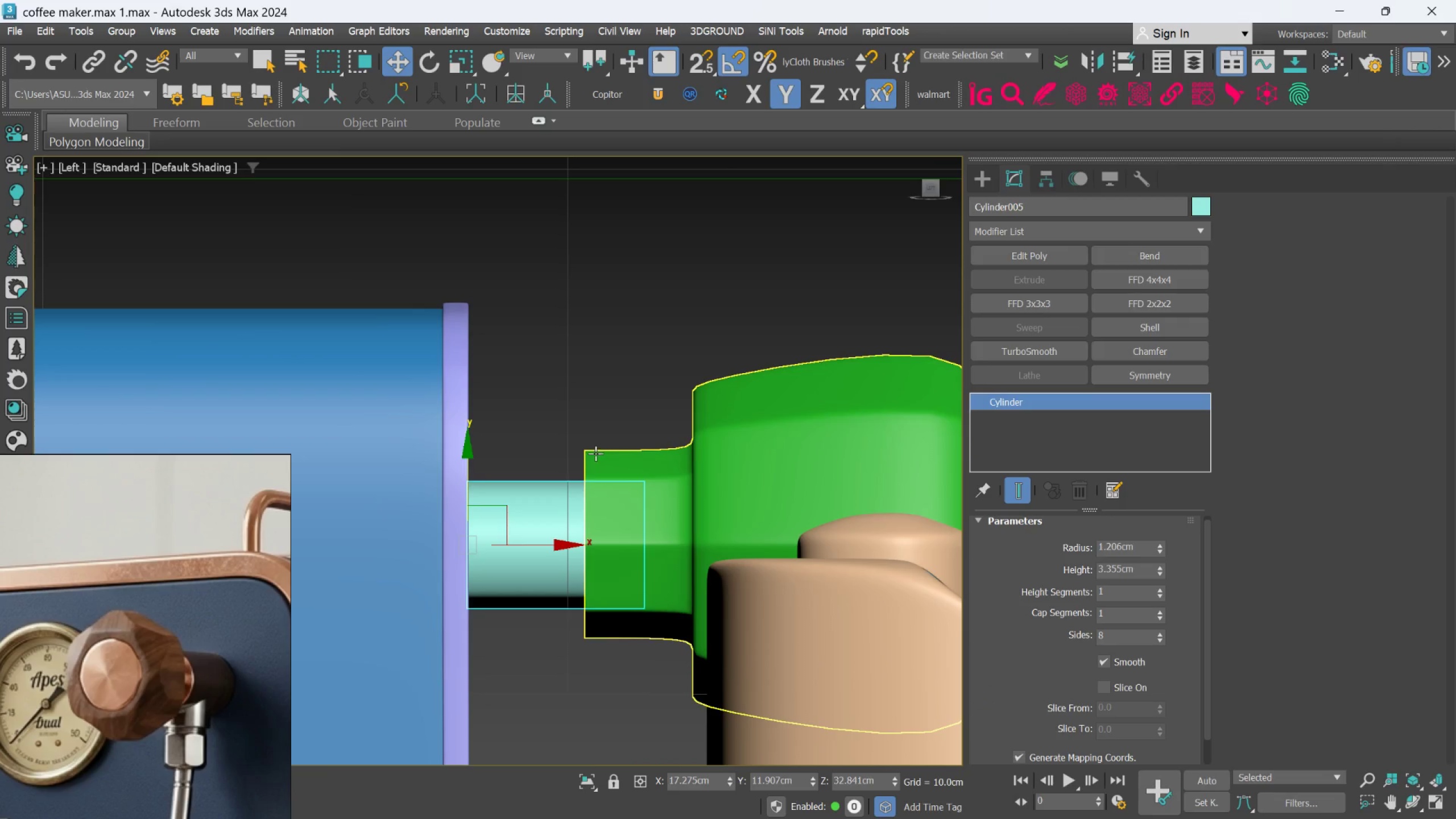 
scroll: coordinate [676, 435], scroll_direction: down, amount: 2.0
 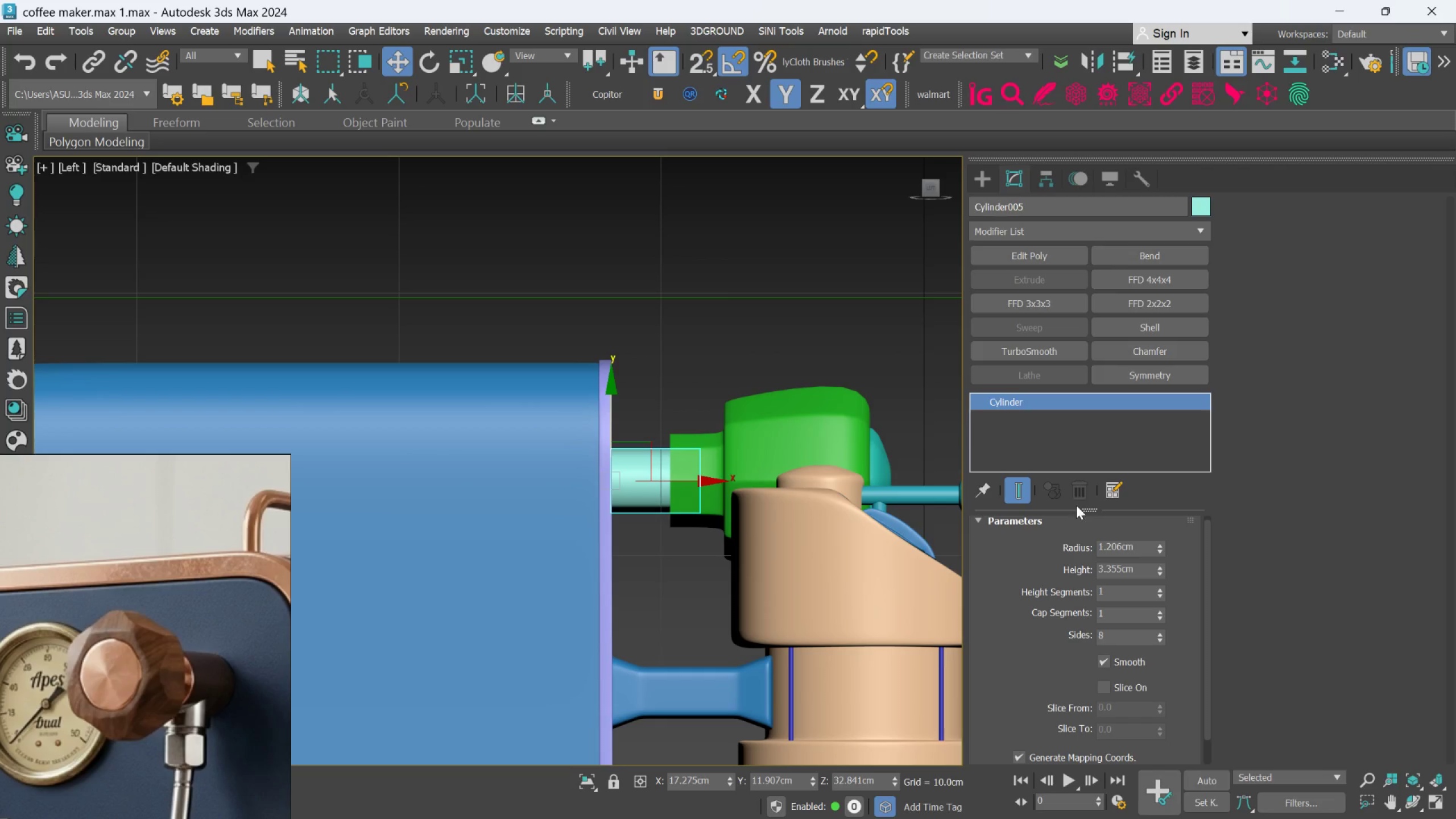 
scroll: coordinate [684, 481], scroll_direction: up, amount: 3.0
 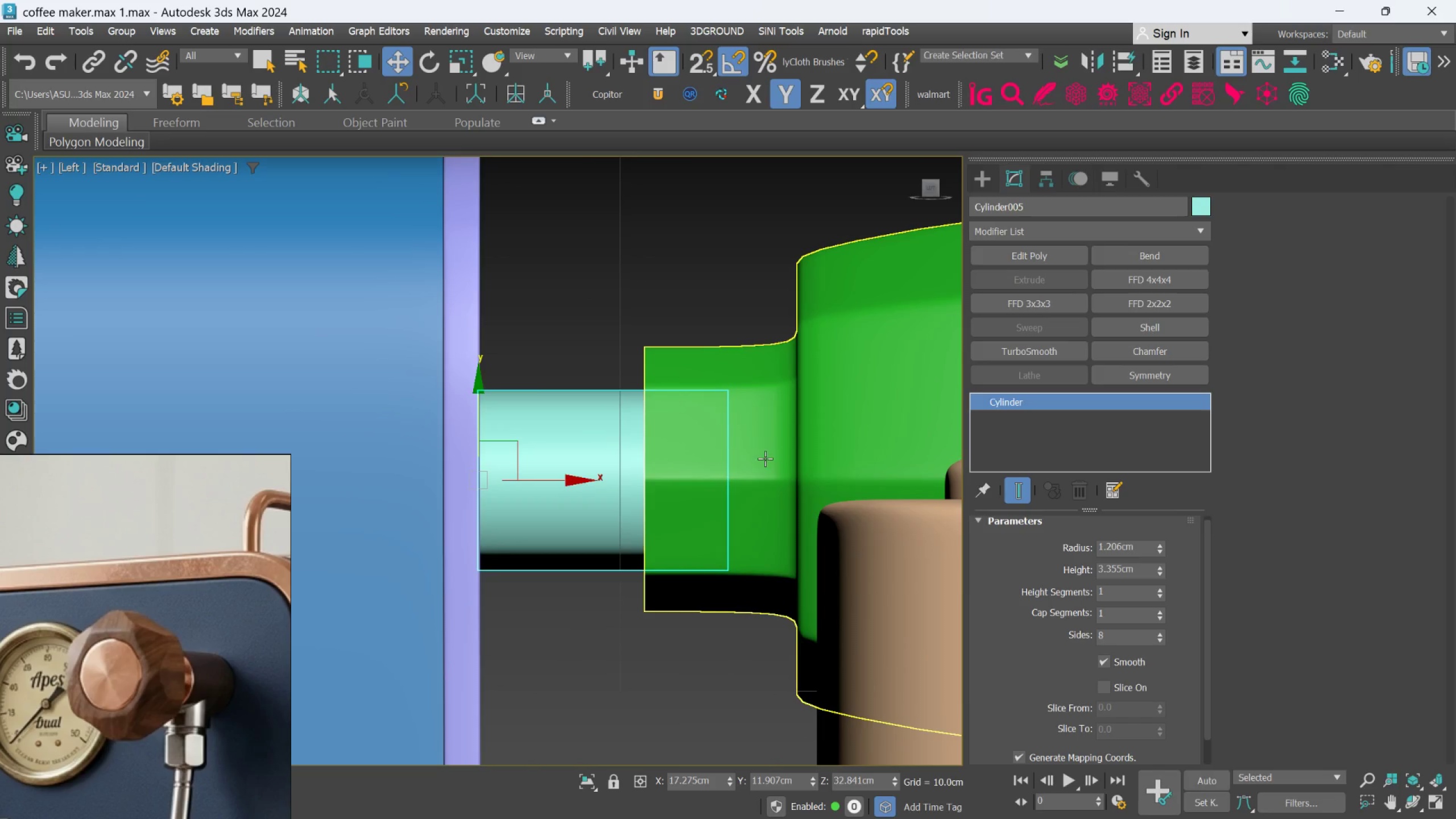 
hold_key(key=ControlLeft, duration=0.66)
left_click([765, 458])
 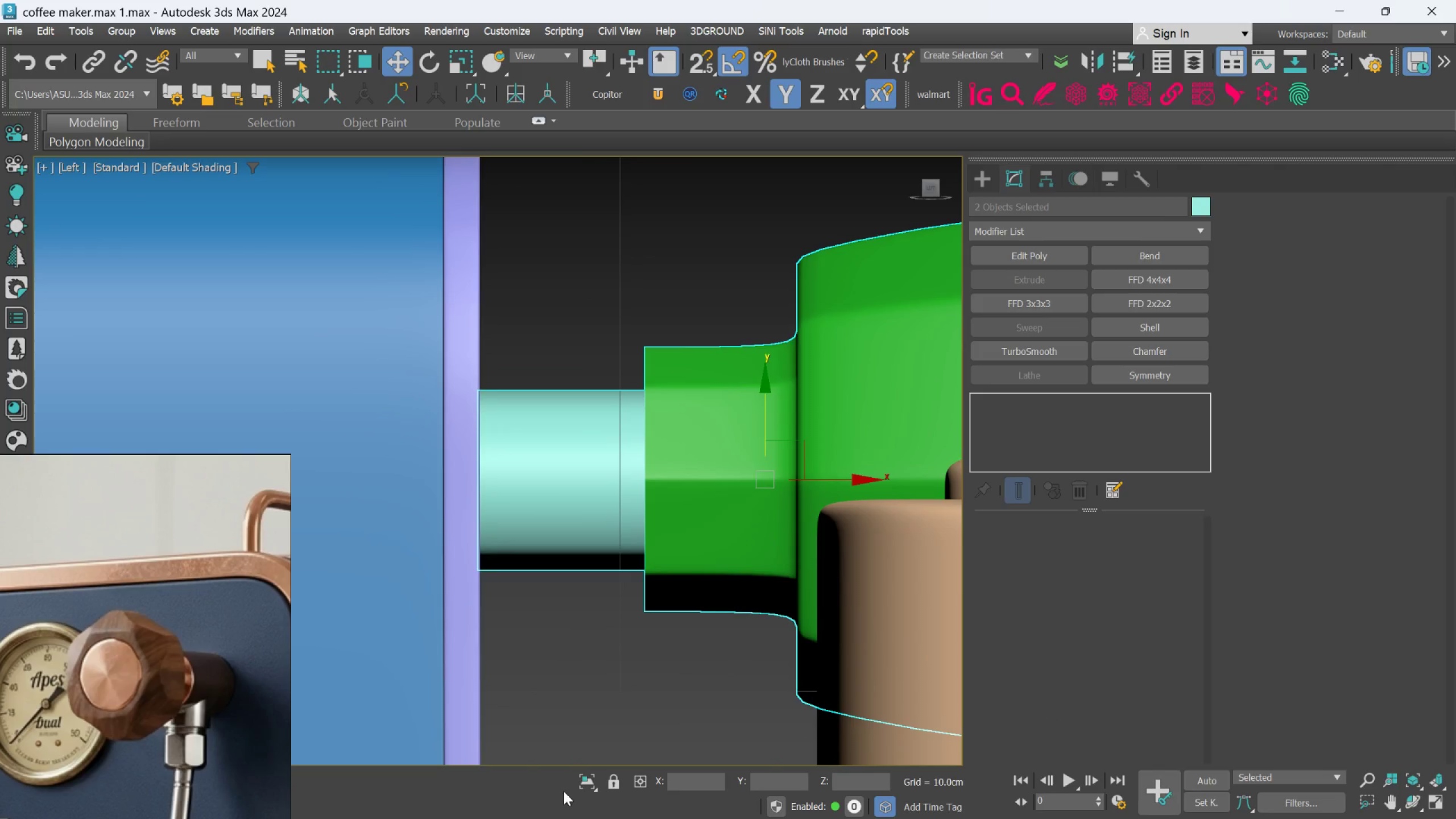 
left_click([586, 786])
 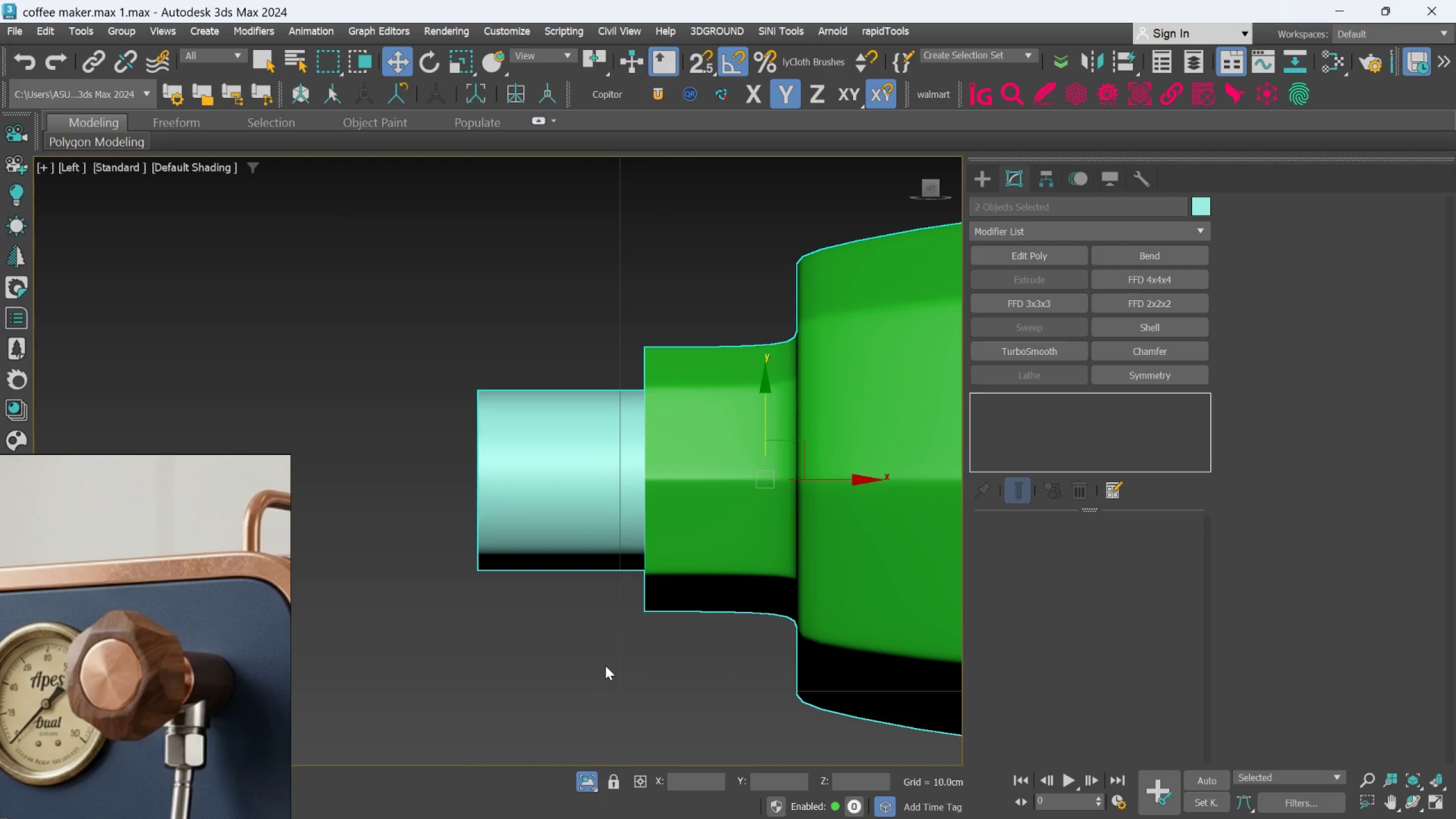 
hold_key(key=AltLeft, duration=0.82)
 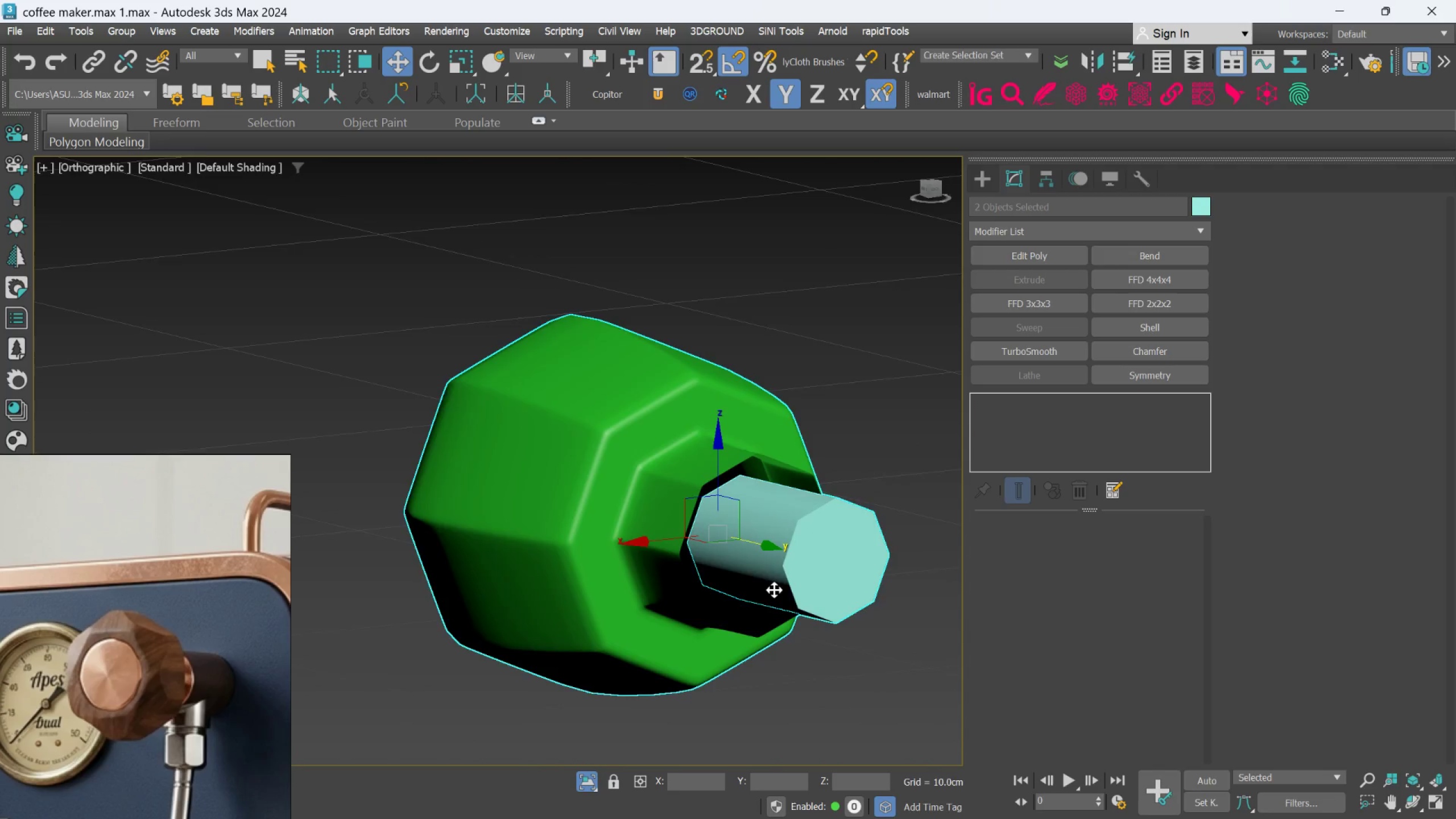 
scroll: coordinate [605, 665], scroll_direction: down, amount: 1.0
 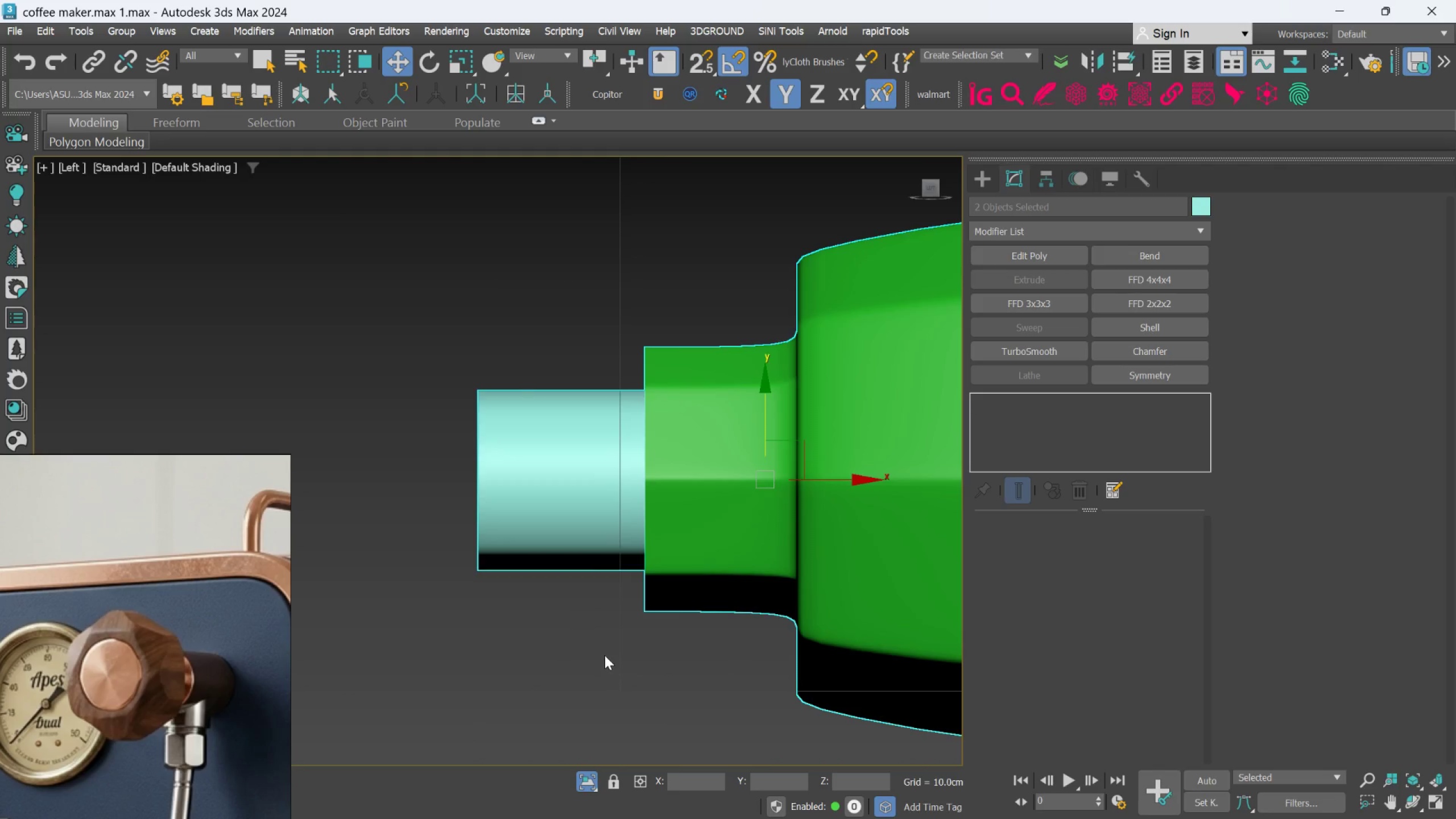 
hold_key(key=AltLeft, duration=0.34)
 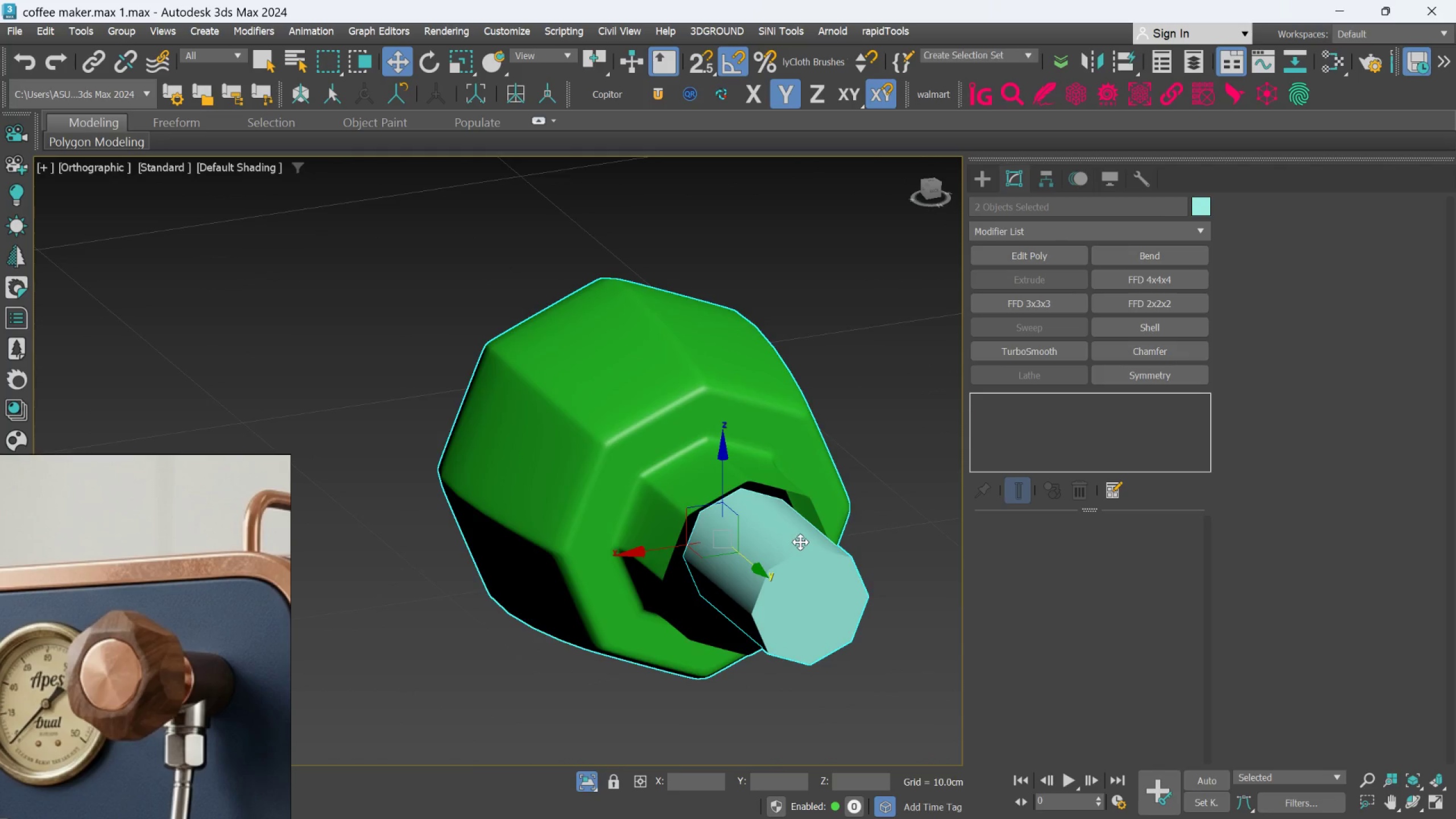 
hold_key(key=AltLeft, duration=1.02)
 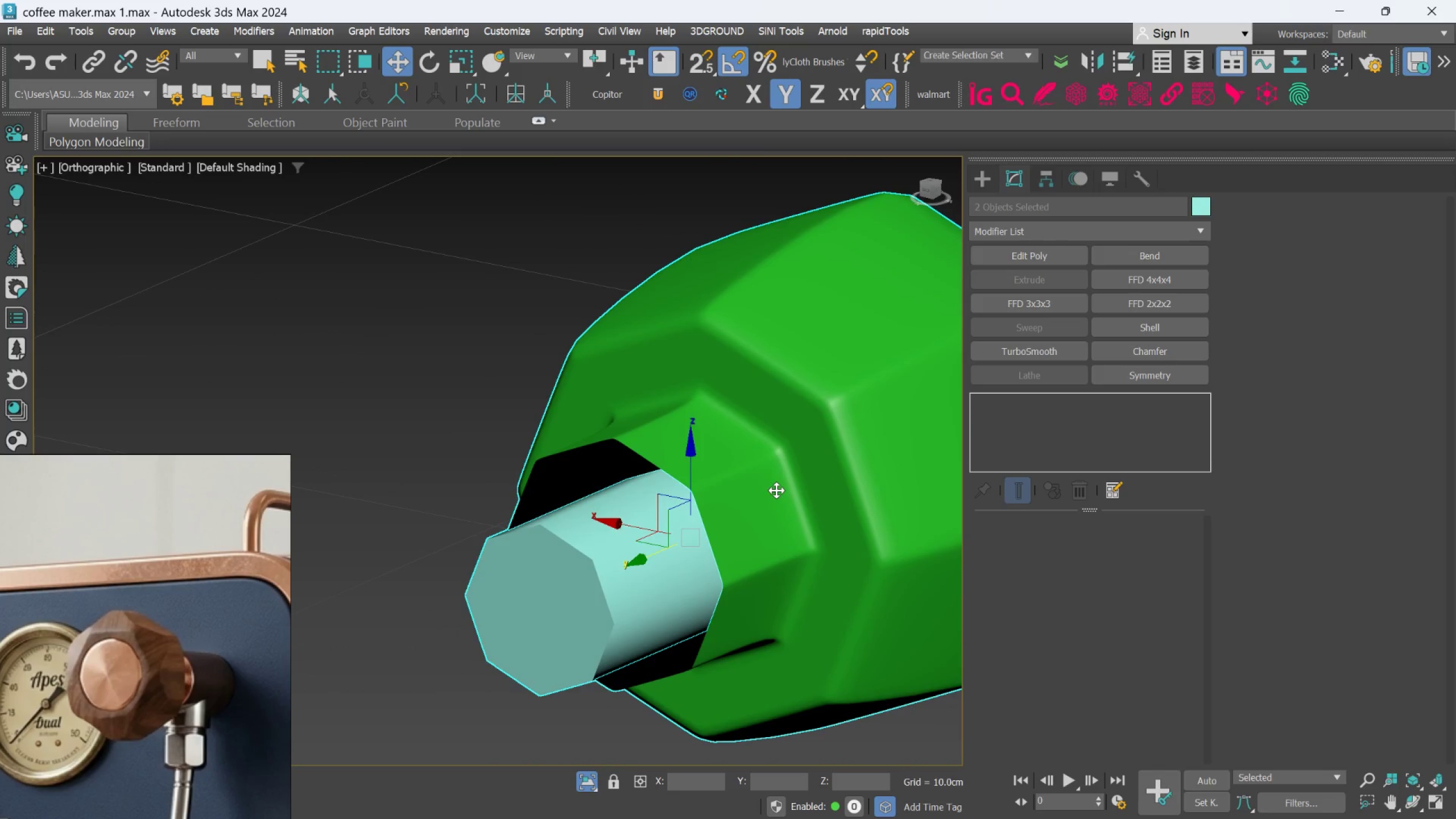 
scroll: coordinate [776, 490], scroll_direction: up, amount: 2.0
 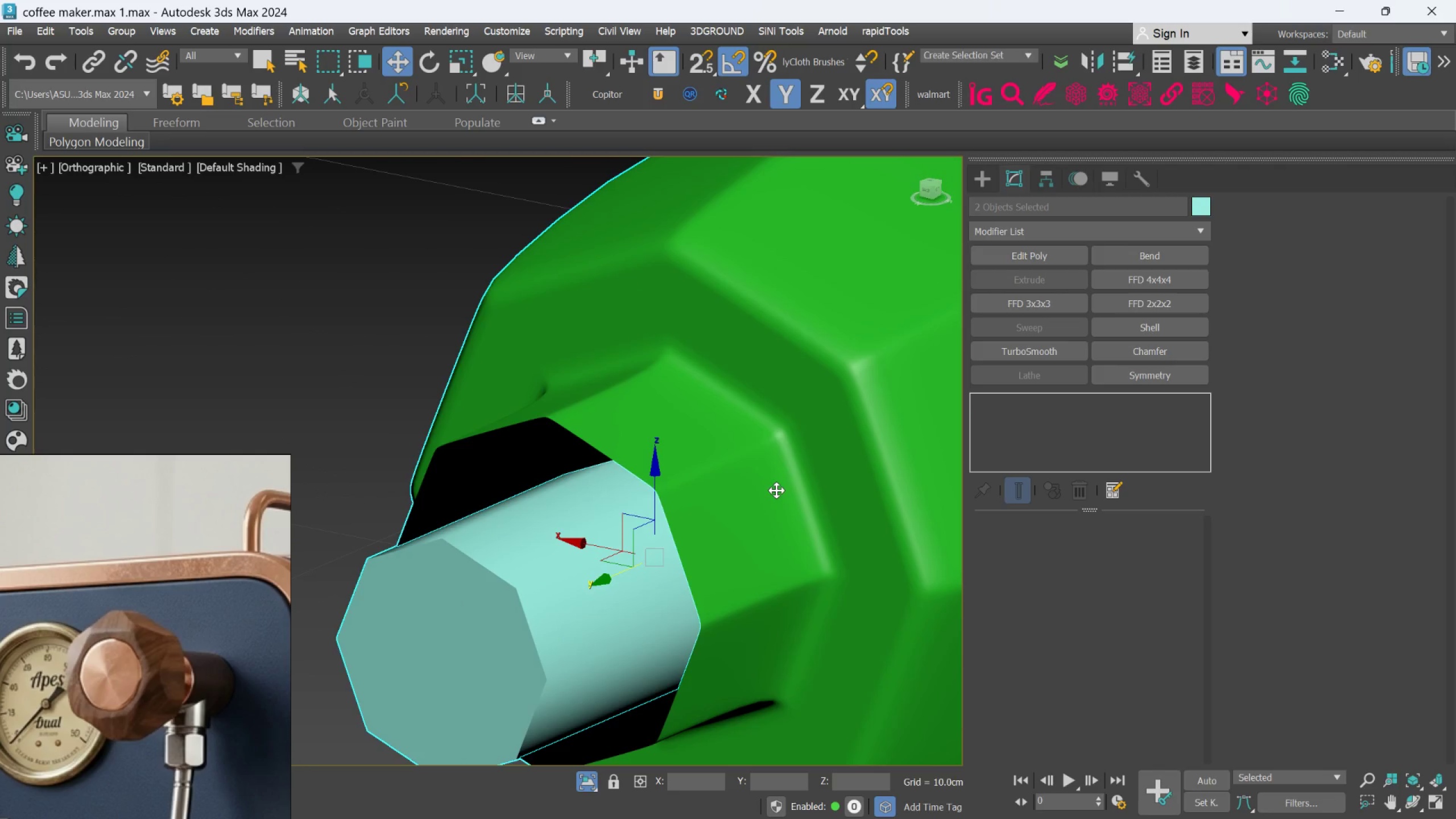 
hold_key(key=AltLeft, duration=0.58)
 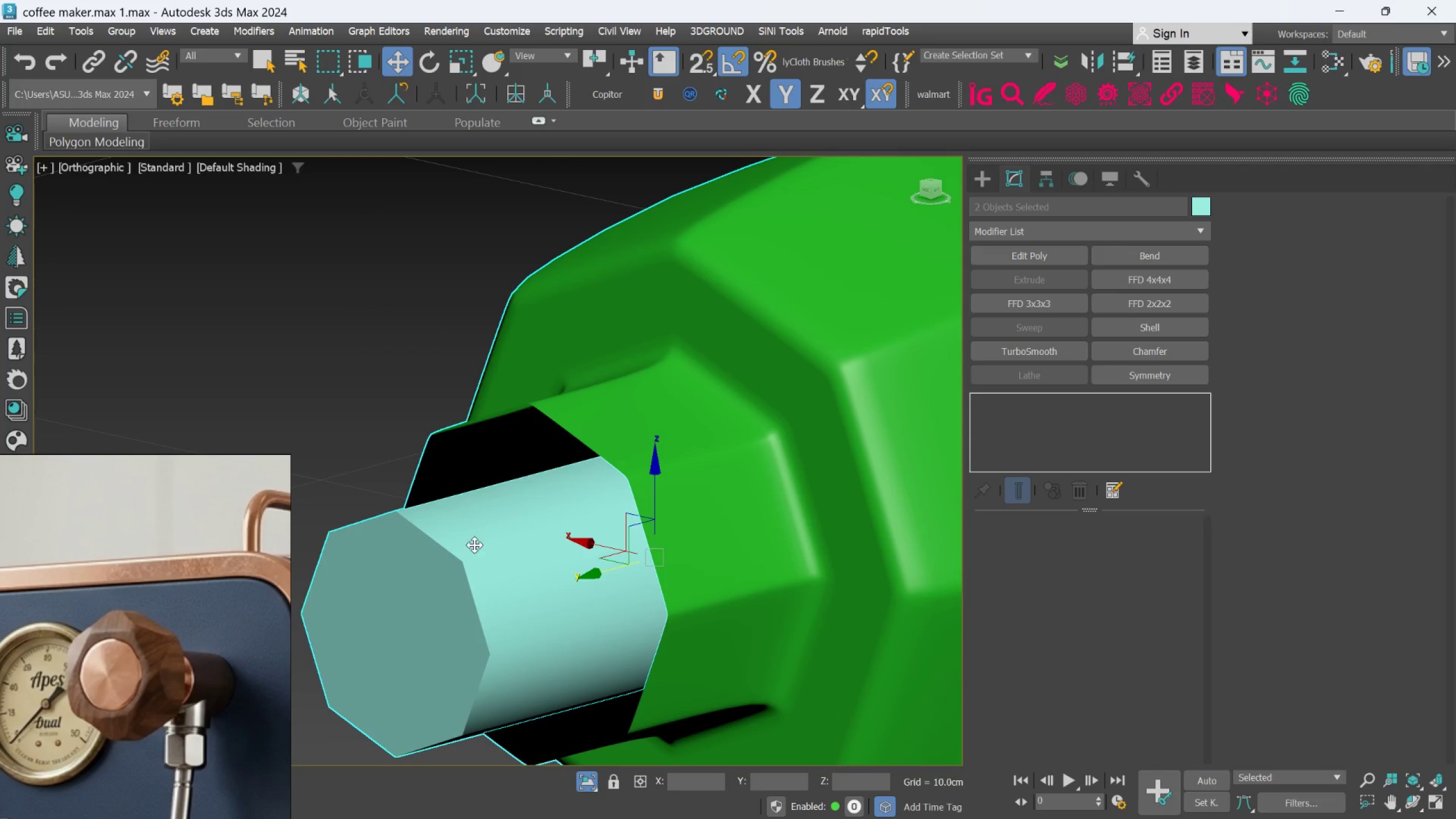 
left_click([379, 412])
 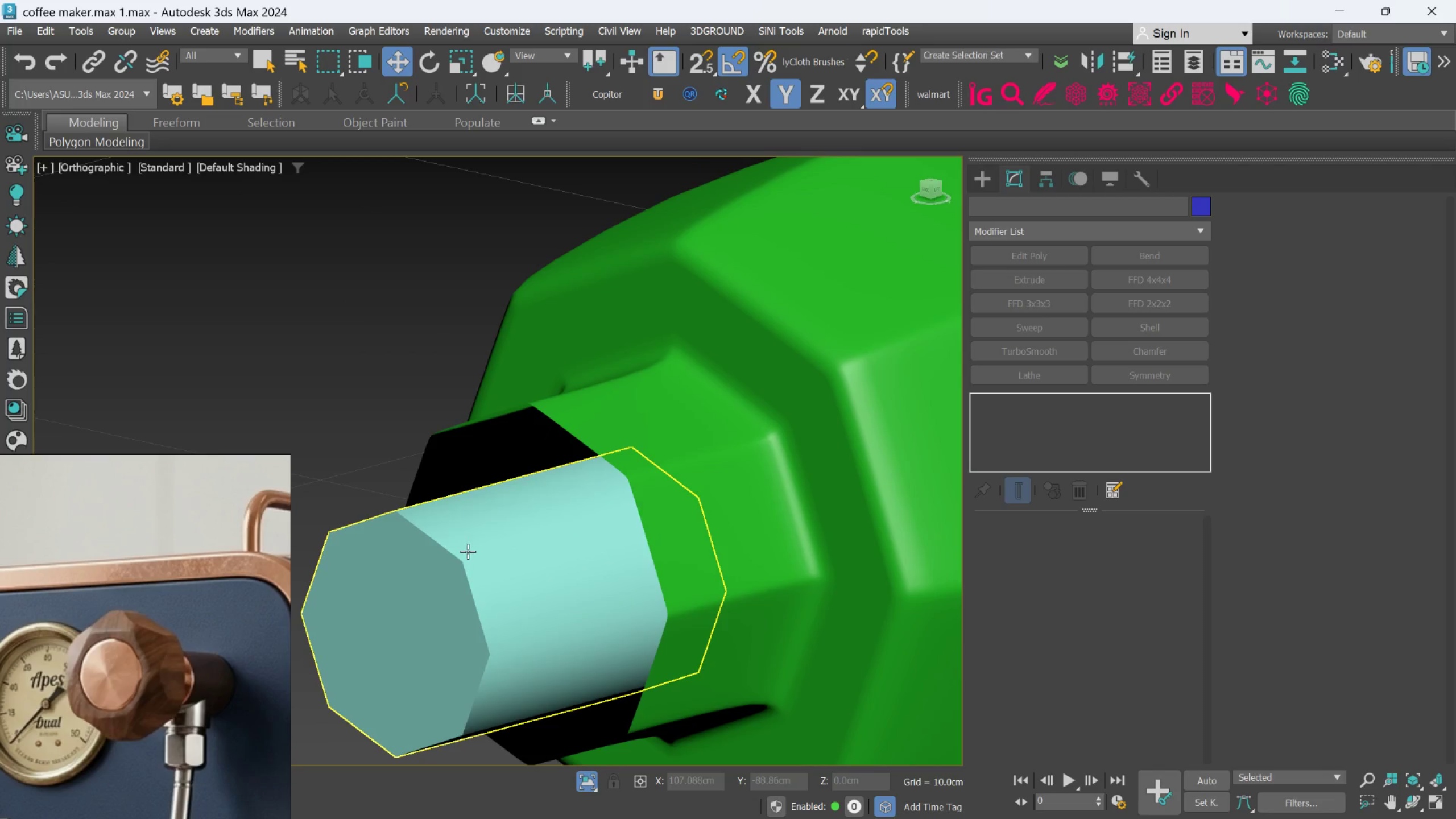 
left_click([468, 551])
 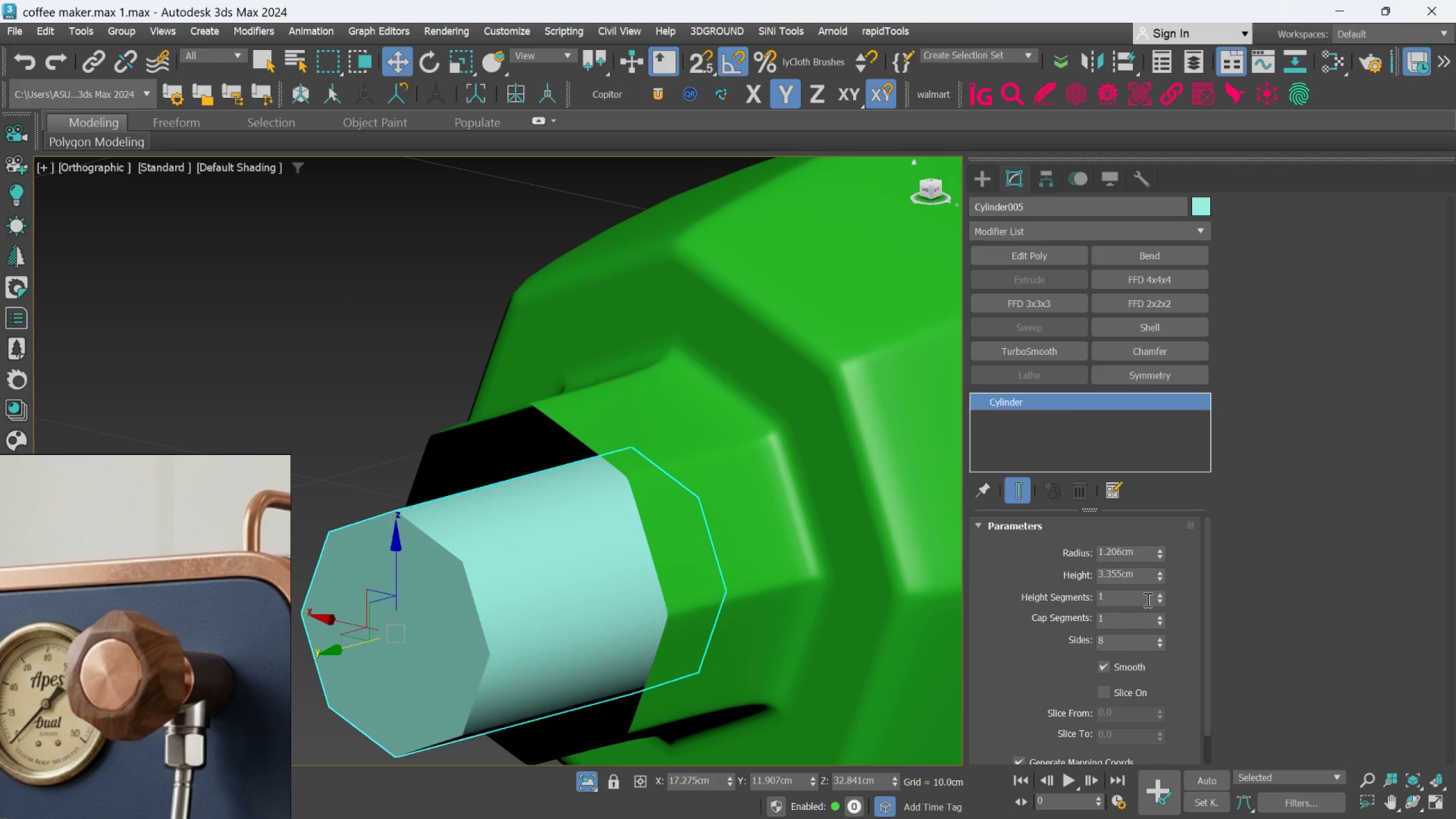 
wait(6.75)
 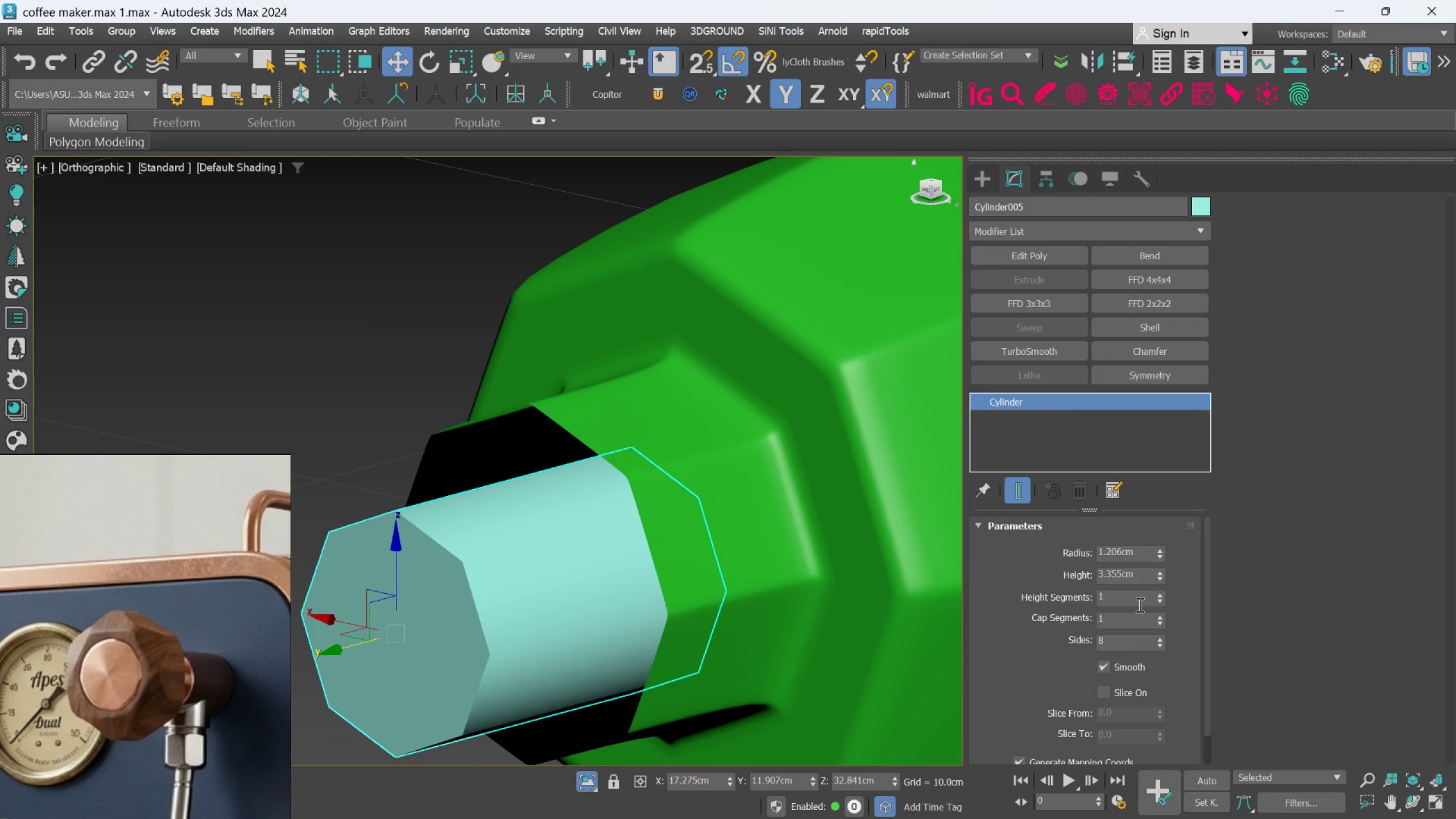 
hold_key(key=AltLeft, duration=1.52)
left_click_drag(start_coordinate=[1163, 547], to_coordinate=[1212, 409])
 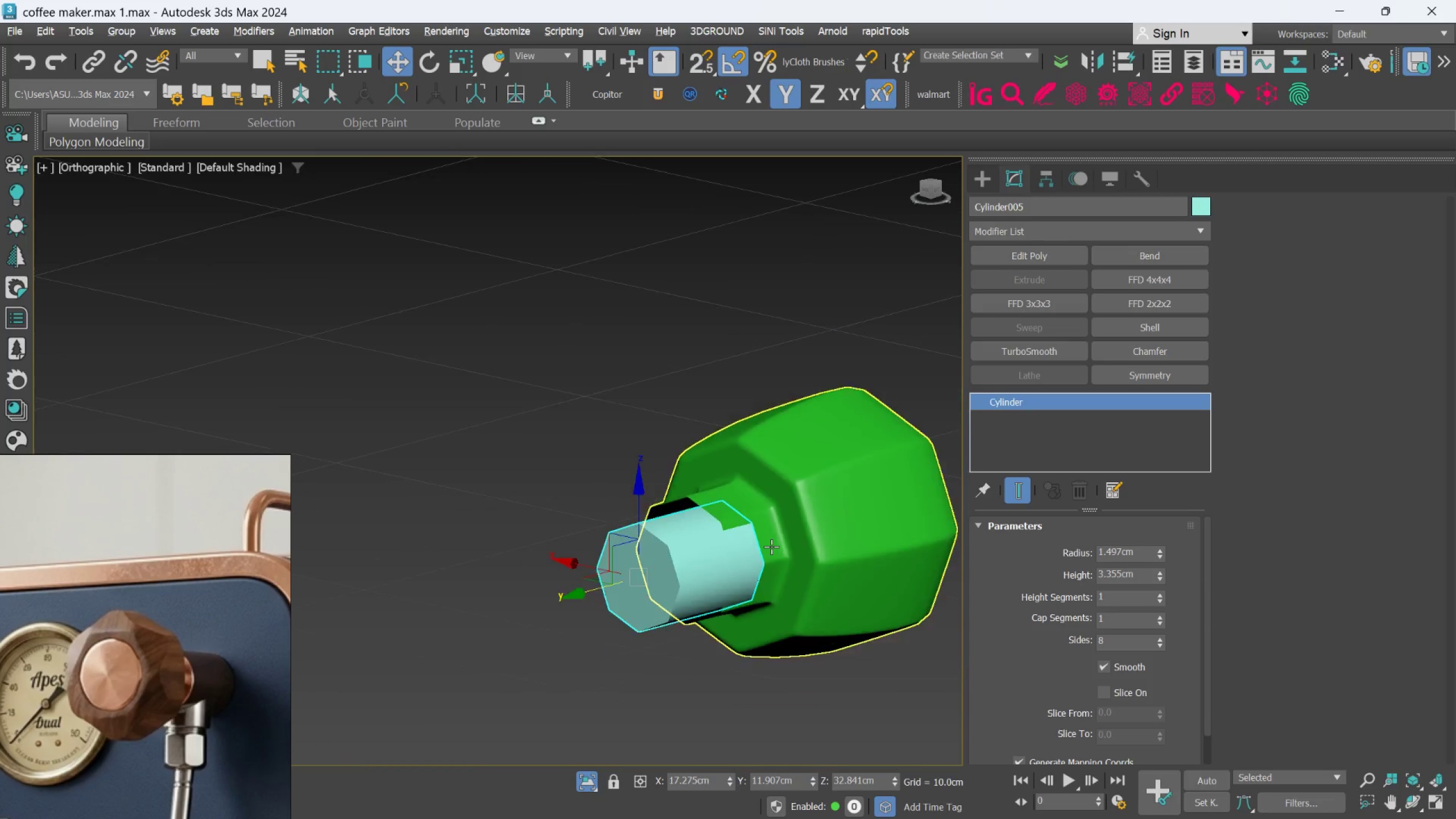 
hold_key(key=AltLeft, duration=1.22)
 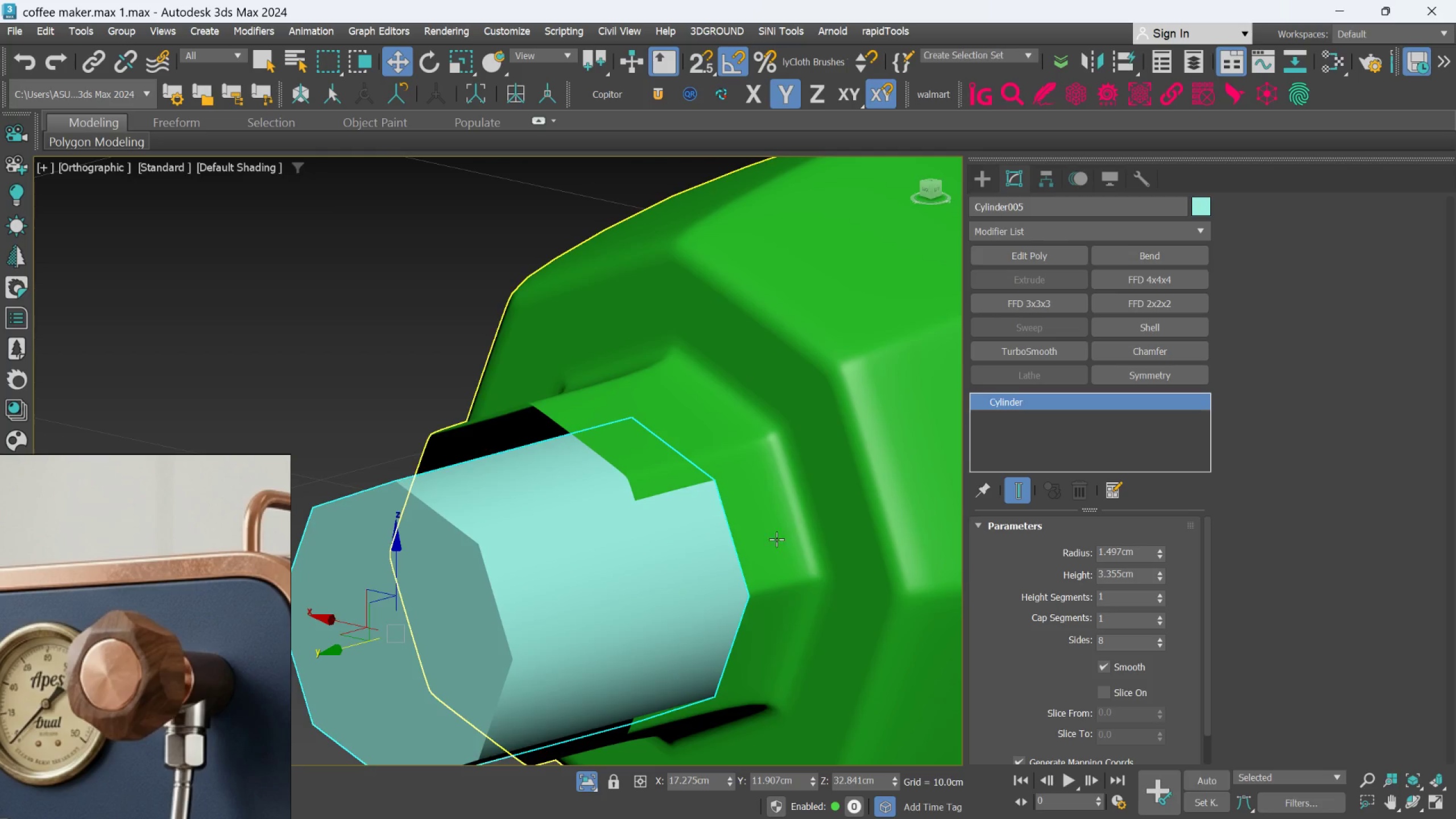 
hold_key(key=AltLeft, duration=0.66)
 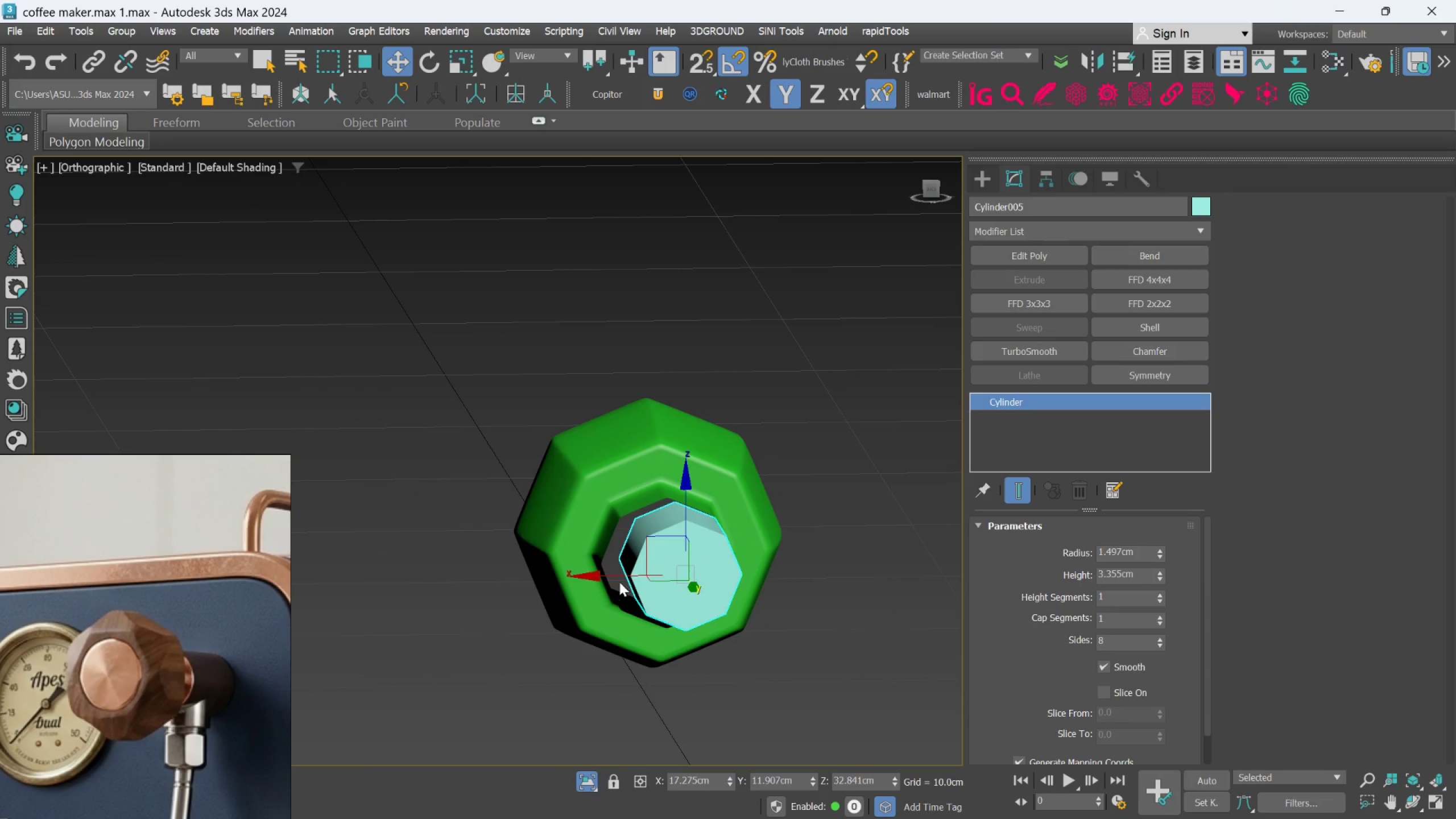 
scroll: coordinate [771, 547], scroll_direction: down, amount: 3.0
 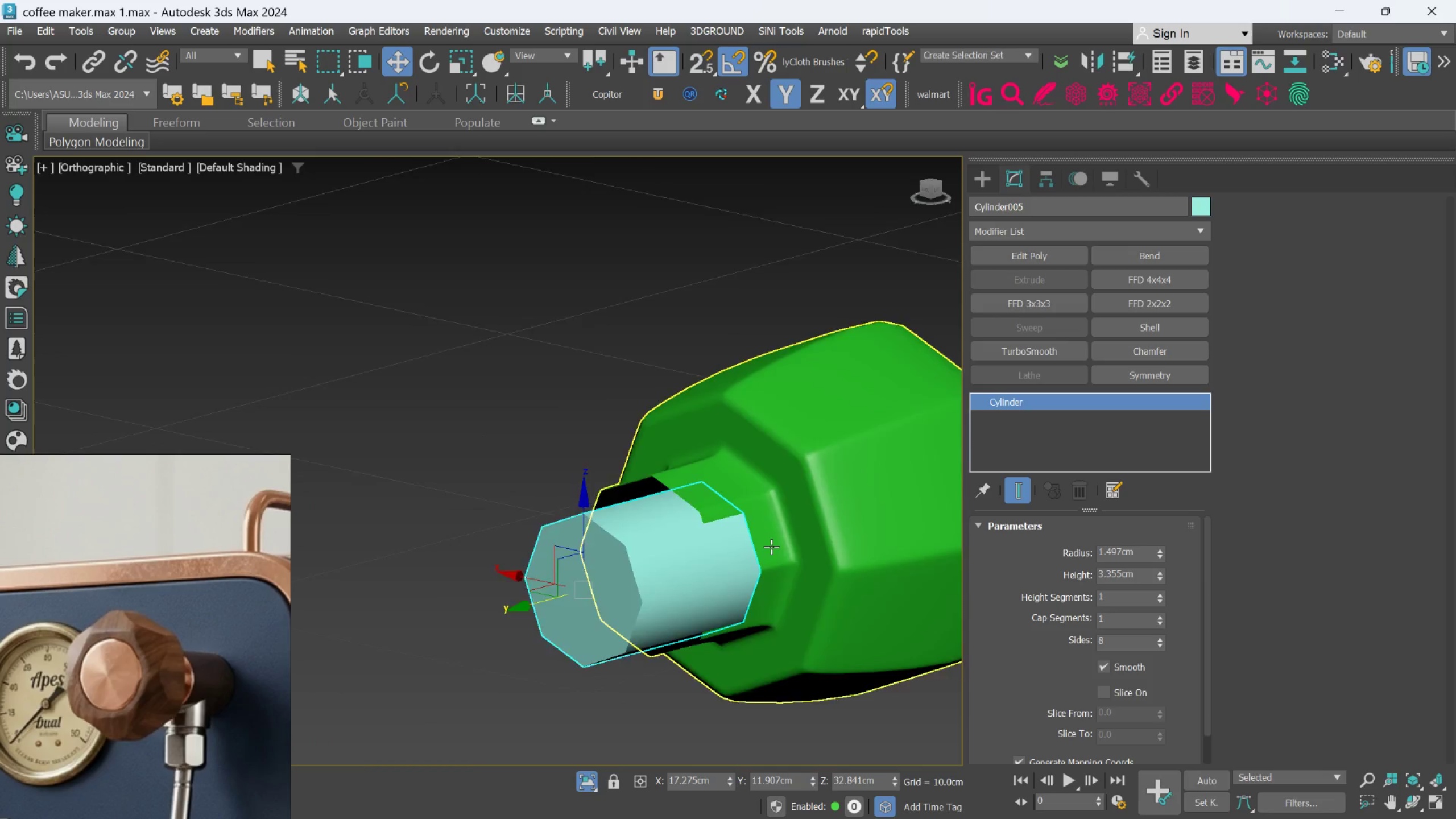 
scroll: coordinate [627, 573], scroll_direction: up, amount: 1.0
 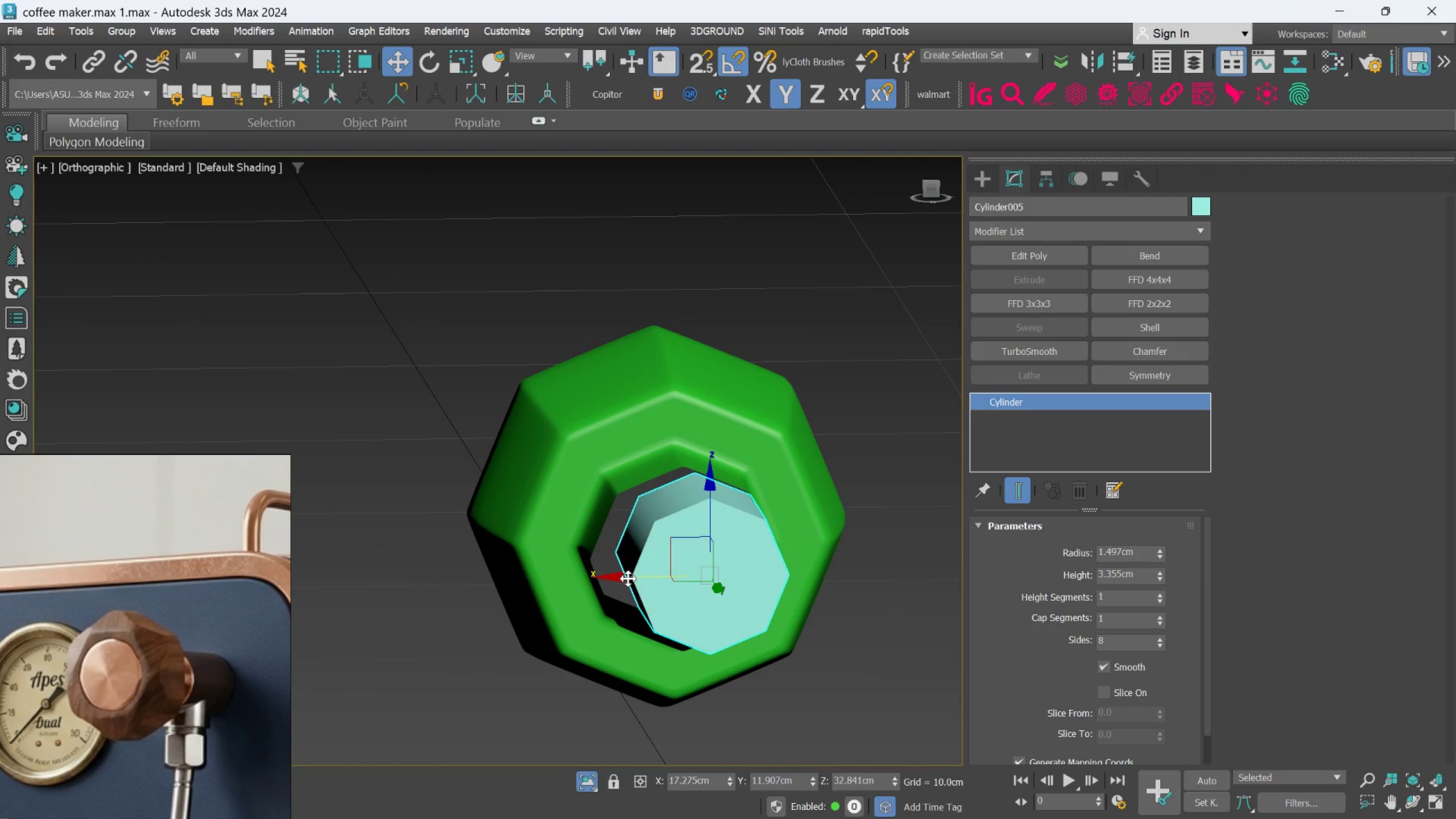 
left_click_drag(start_coordinate=[628, 578], to_coordinate=[611, 582])
 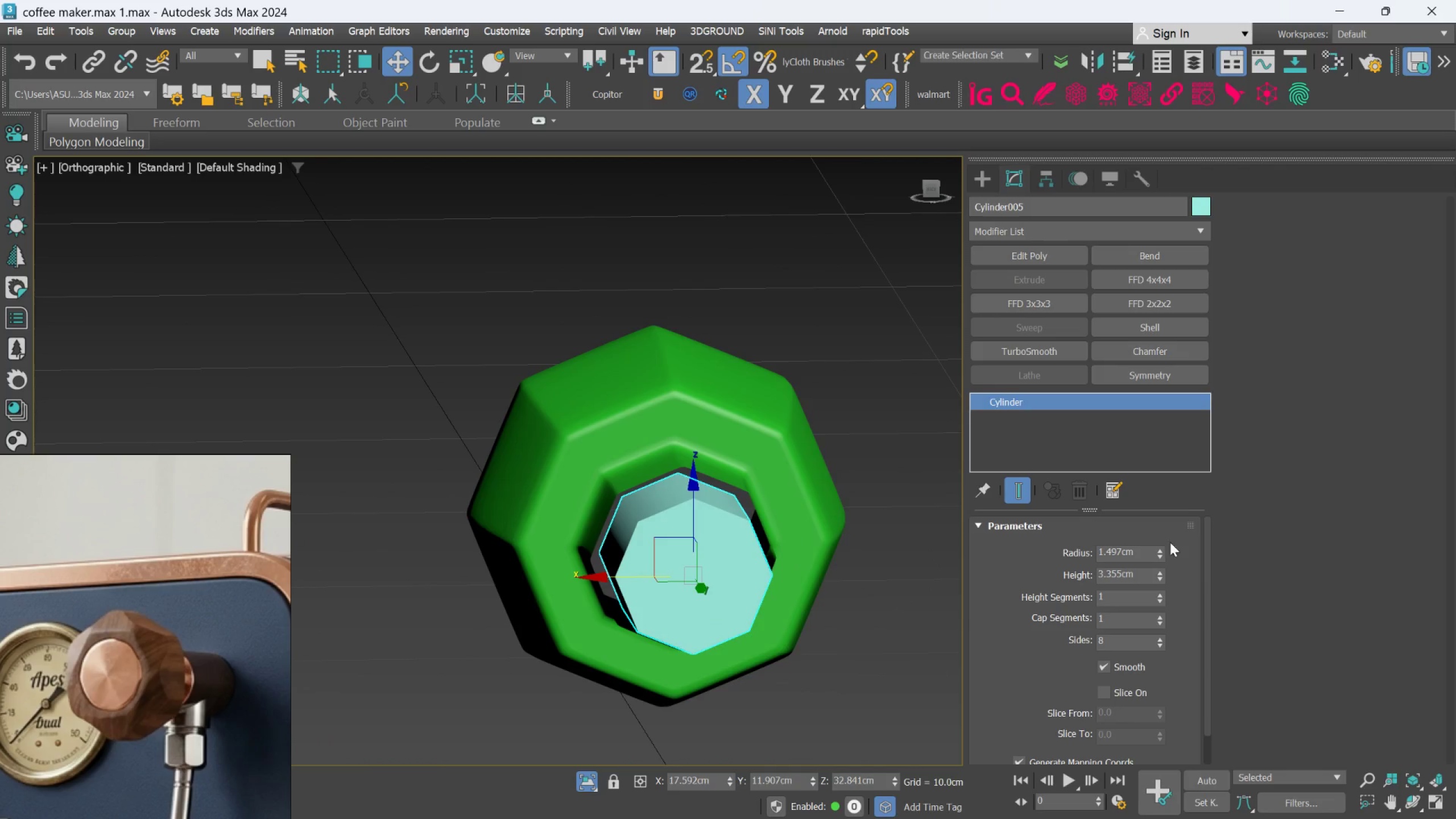 
hold_key(key=AltLeft, duration=0.47)
 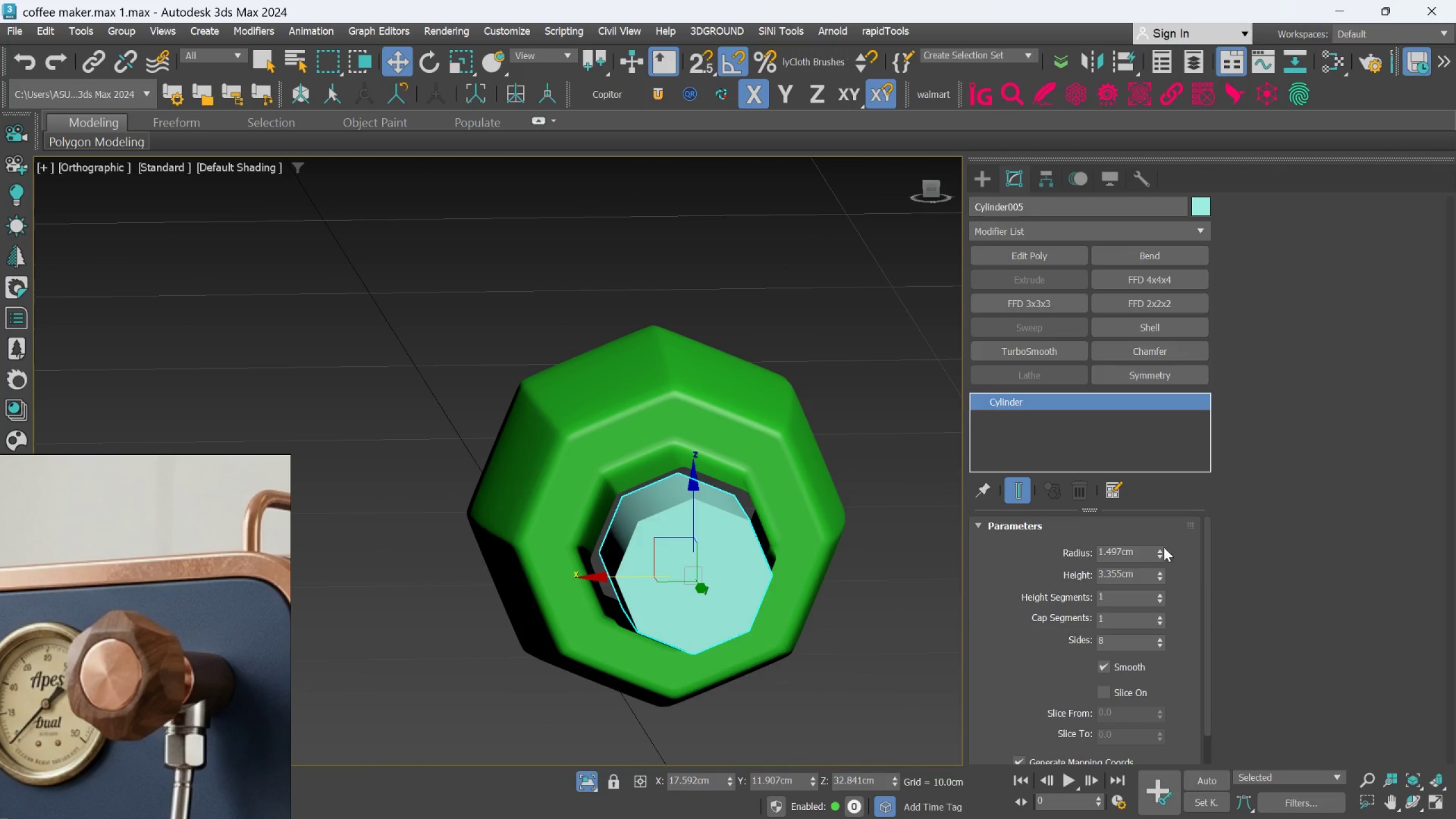 
hold_key(key=AltLeft, duration=1.53)
left_click_drag(start_coordinate=[1160, 548], to_coordinate=[1176, 471])
 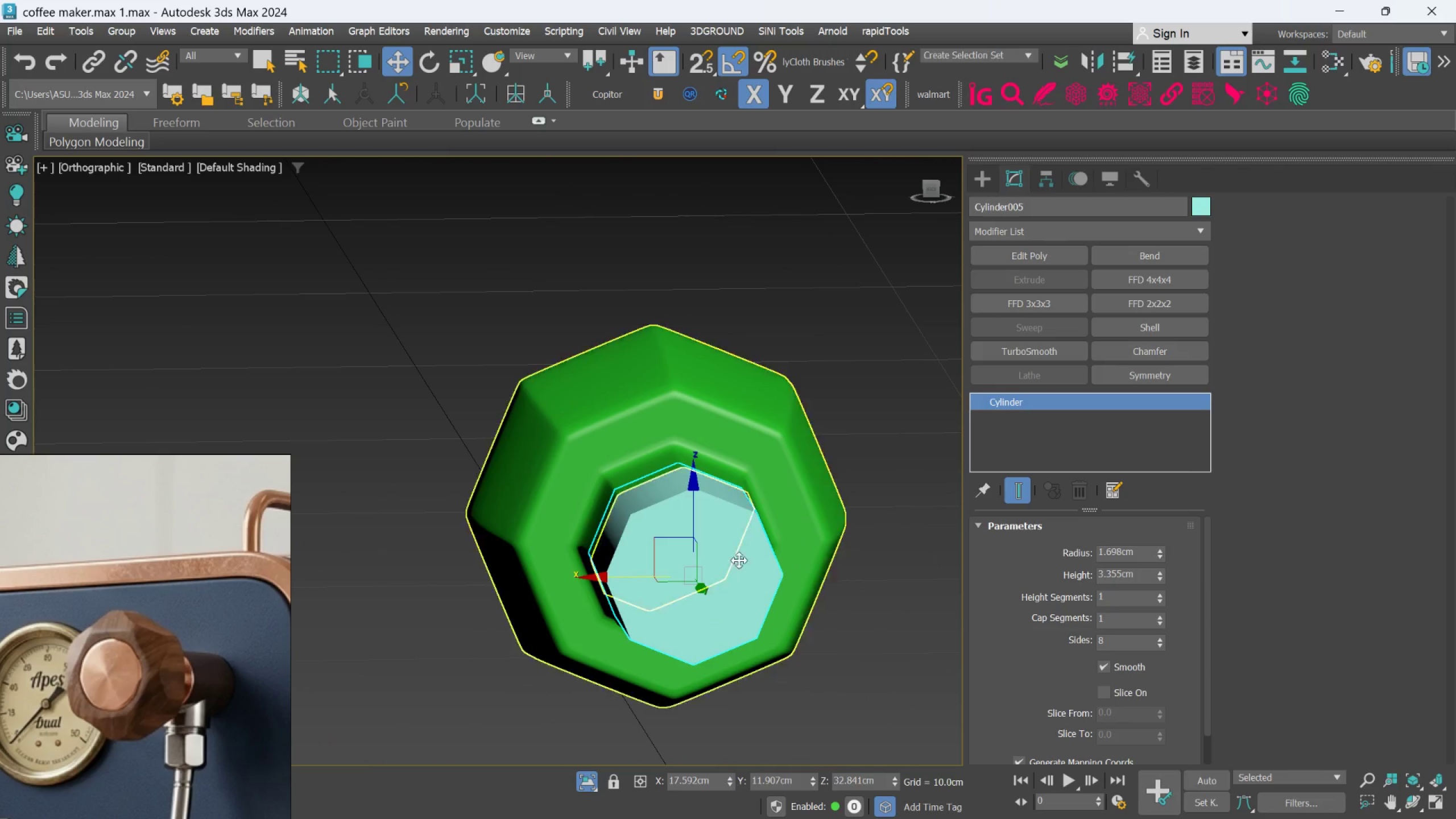 
hold_key(key=AltLeft, duration=0.58)
 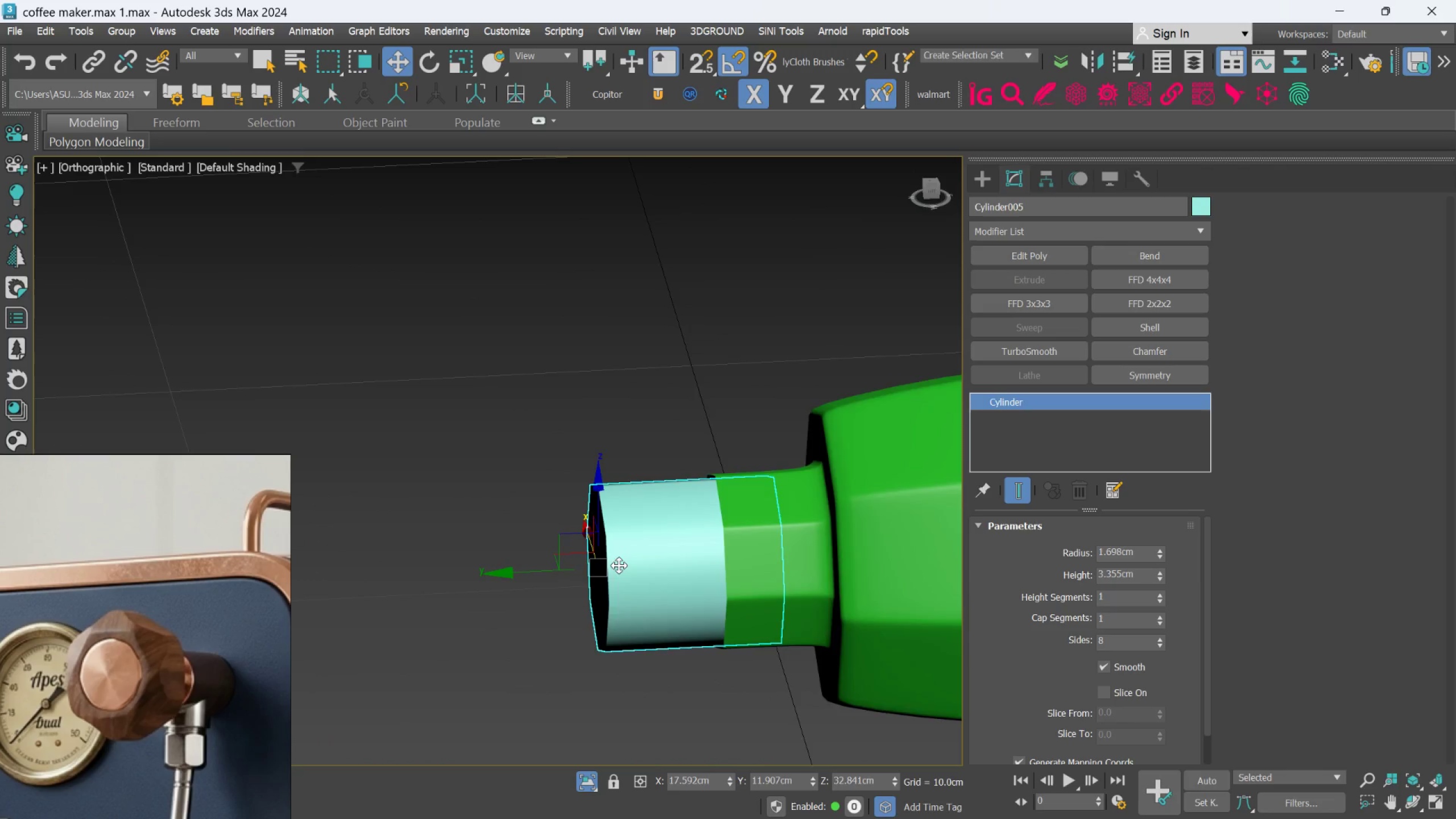 
hold_key(key=AltLeft, duration=0.61)
 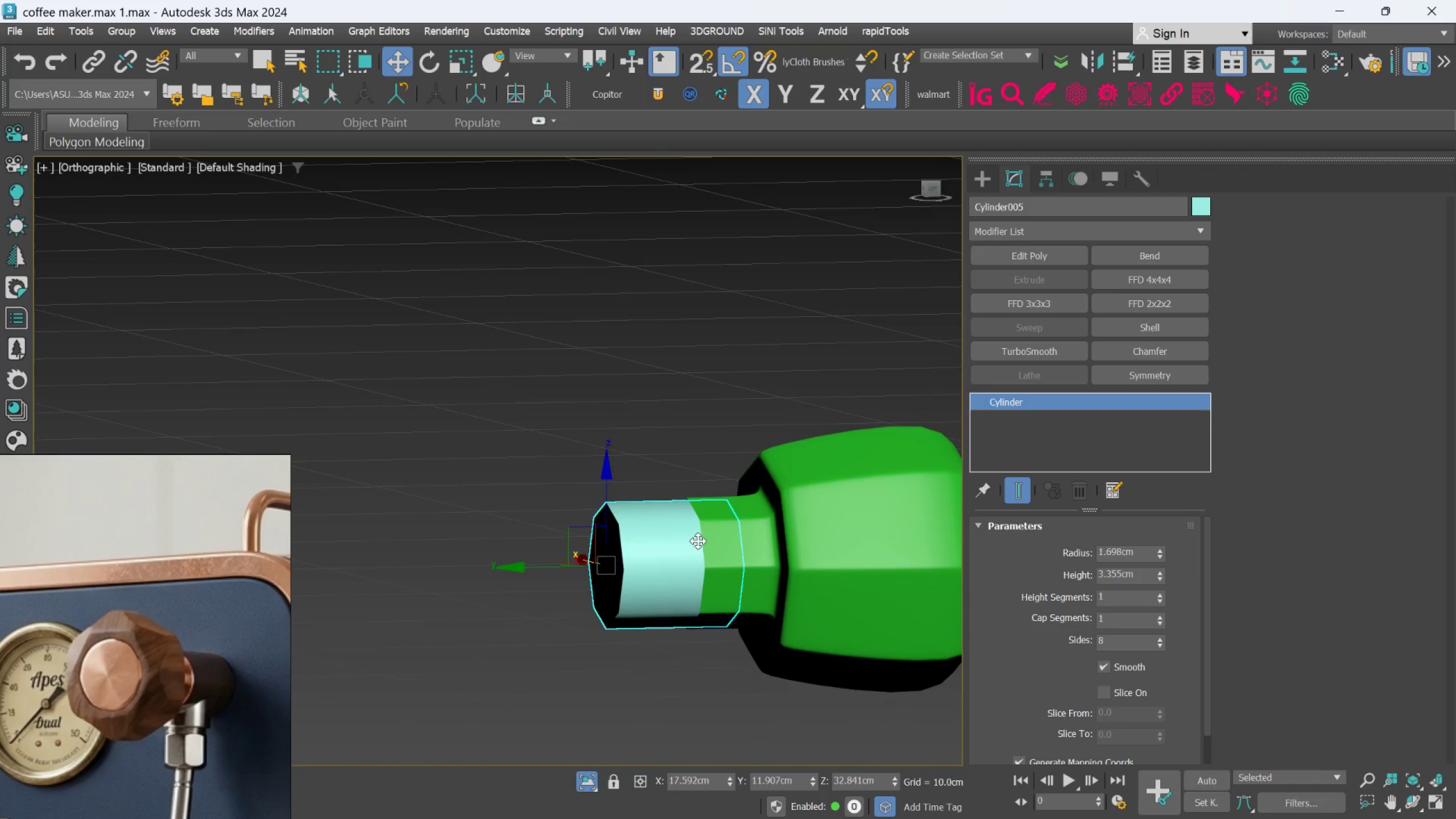 
scroll: coordinate [619, 565], scroll_direction: down, amount: 1.0
 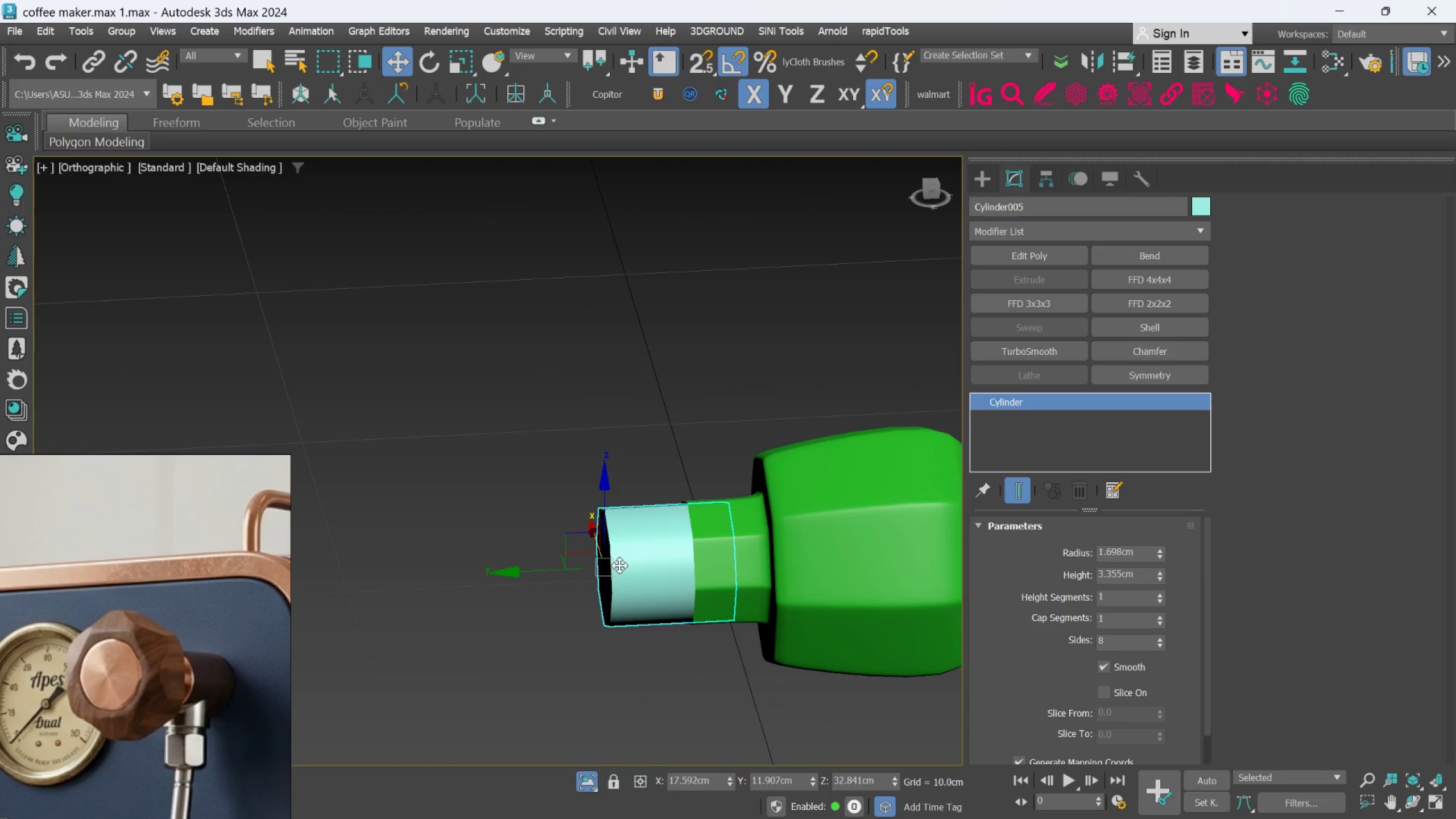 
hold_key(key=AltLeft, duration=0.49)
 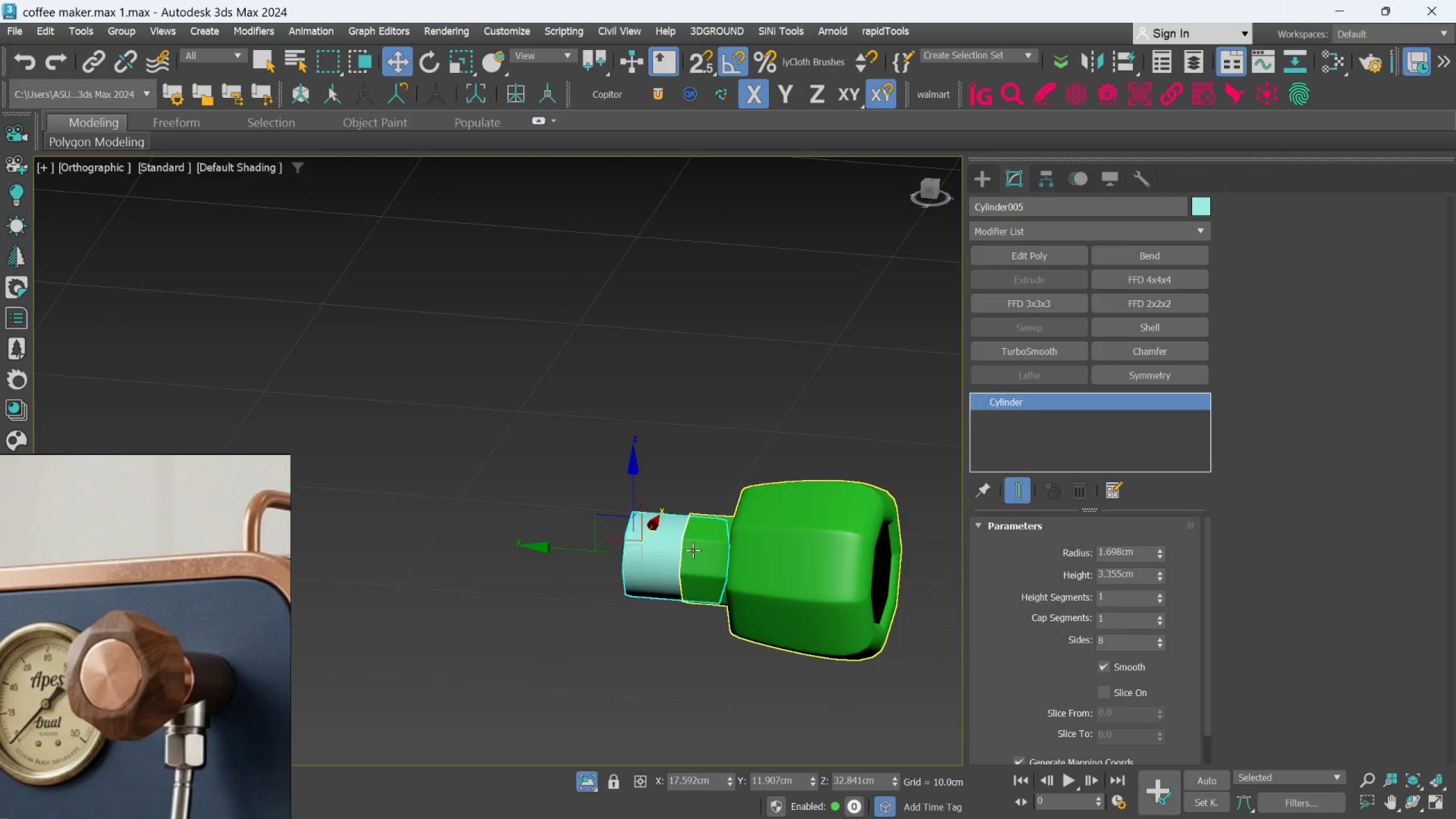 
scroll: coordinate [699, 541], scroll_direction: down, amount: 1.0
 